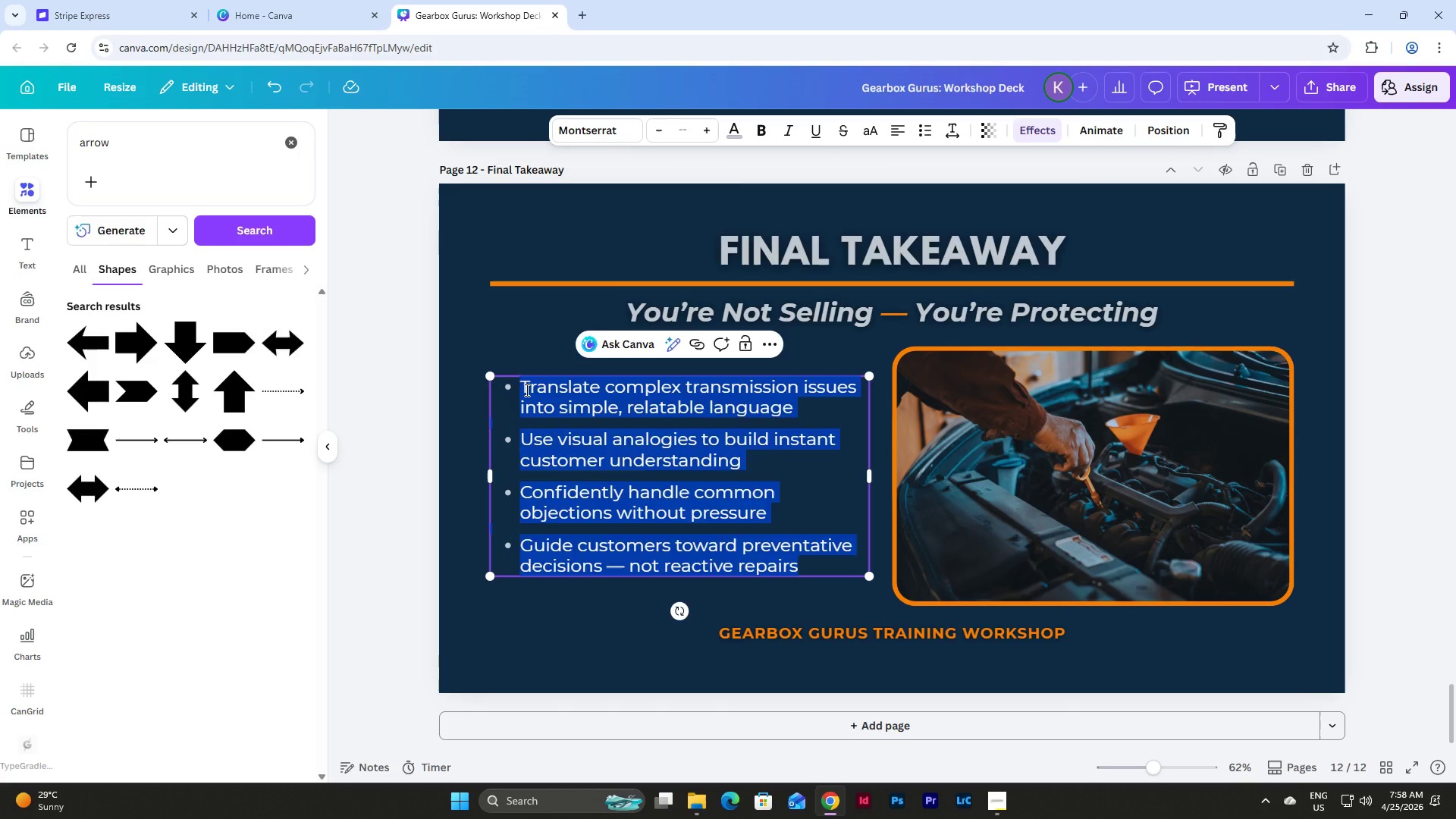 
left_click([526, 390])
 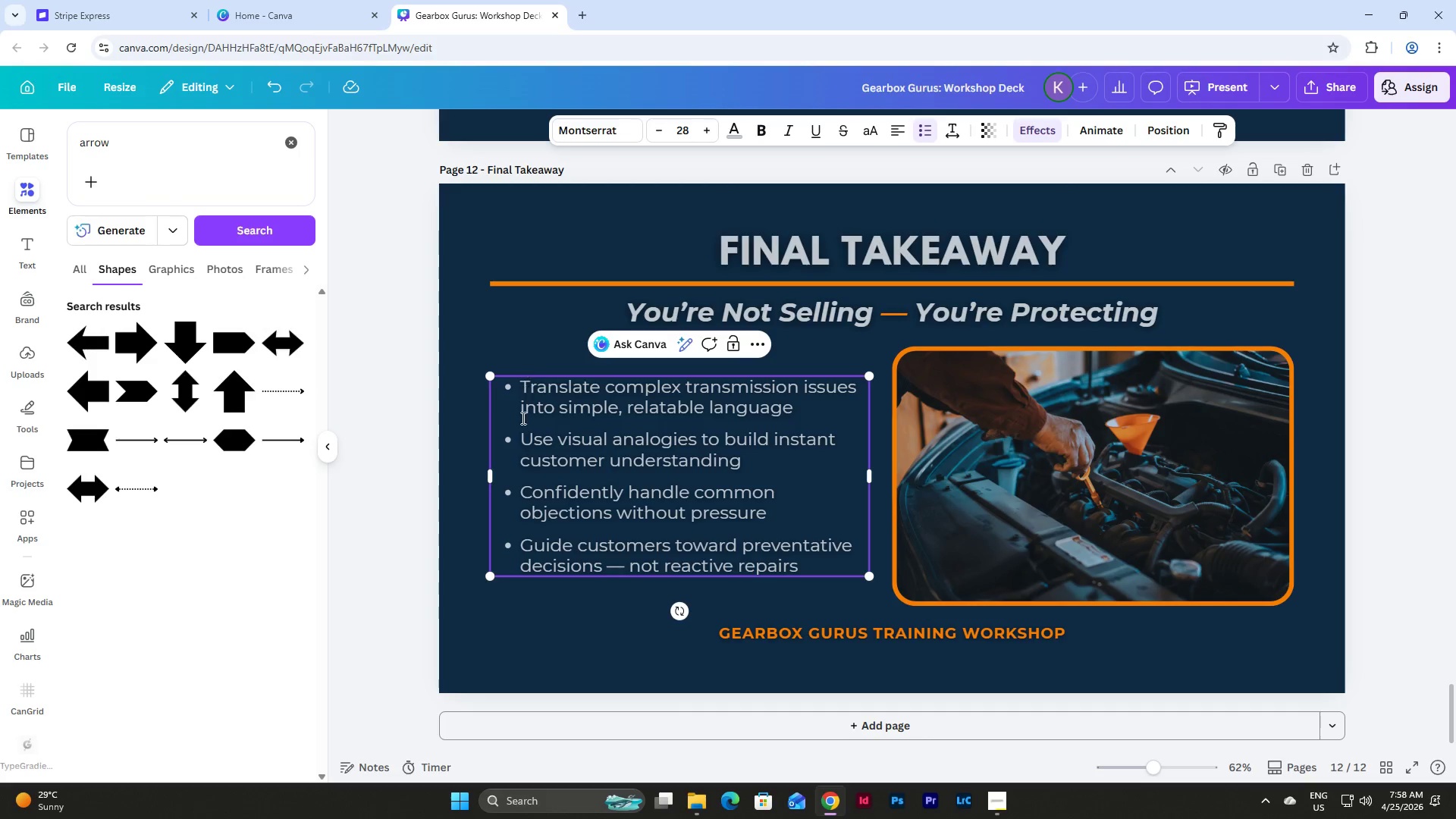 
left_click([522, 423])
 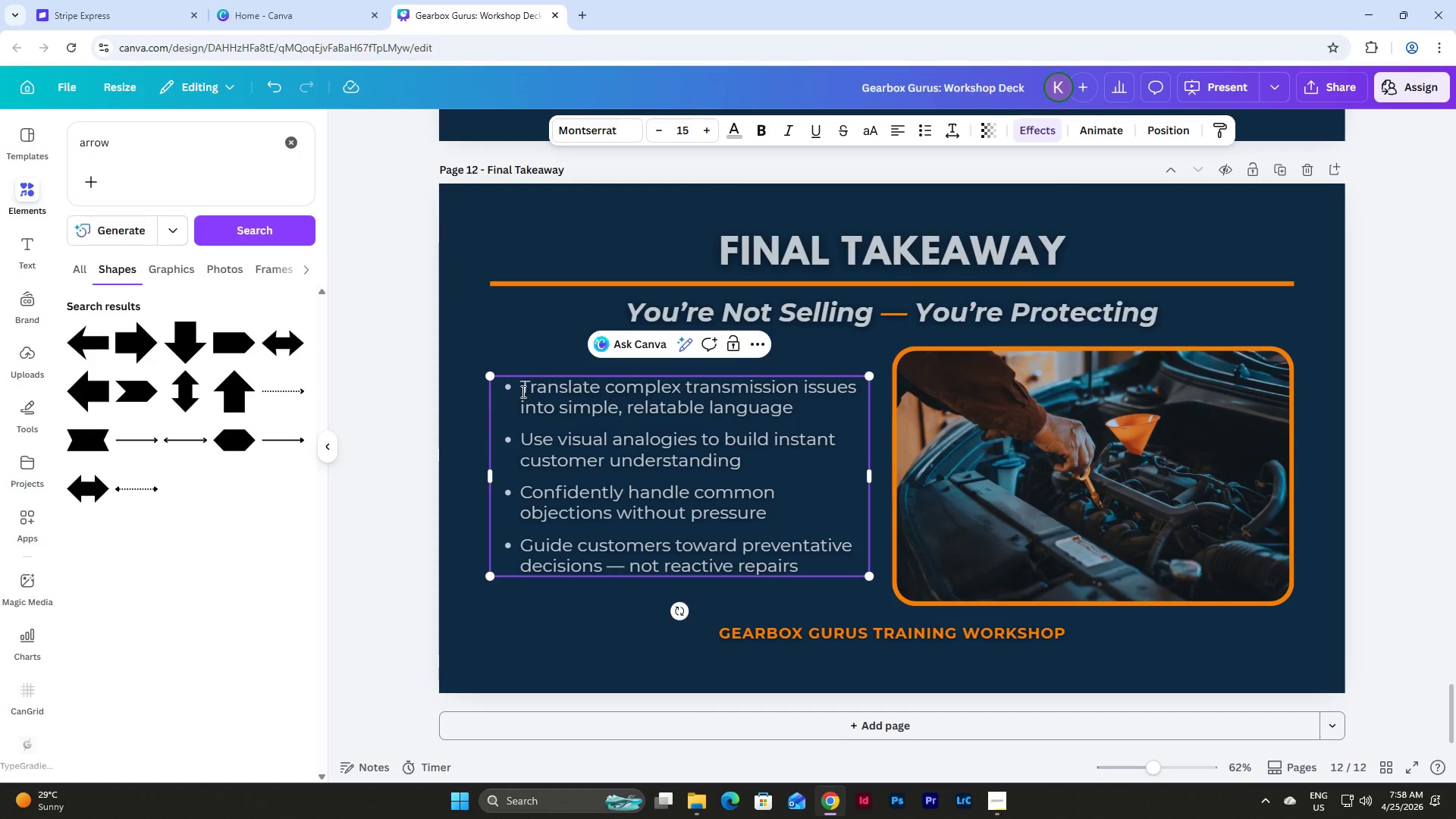 
left_click_drag(start_coordinate=[523, 386], to_coordinate=[789, 566])
 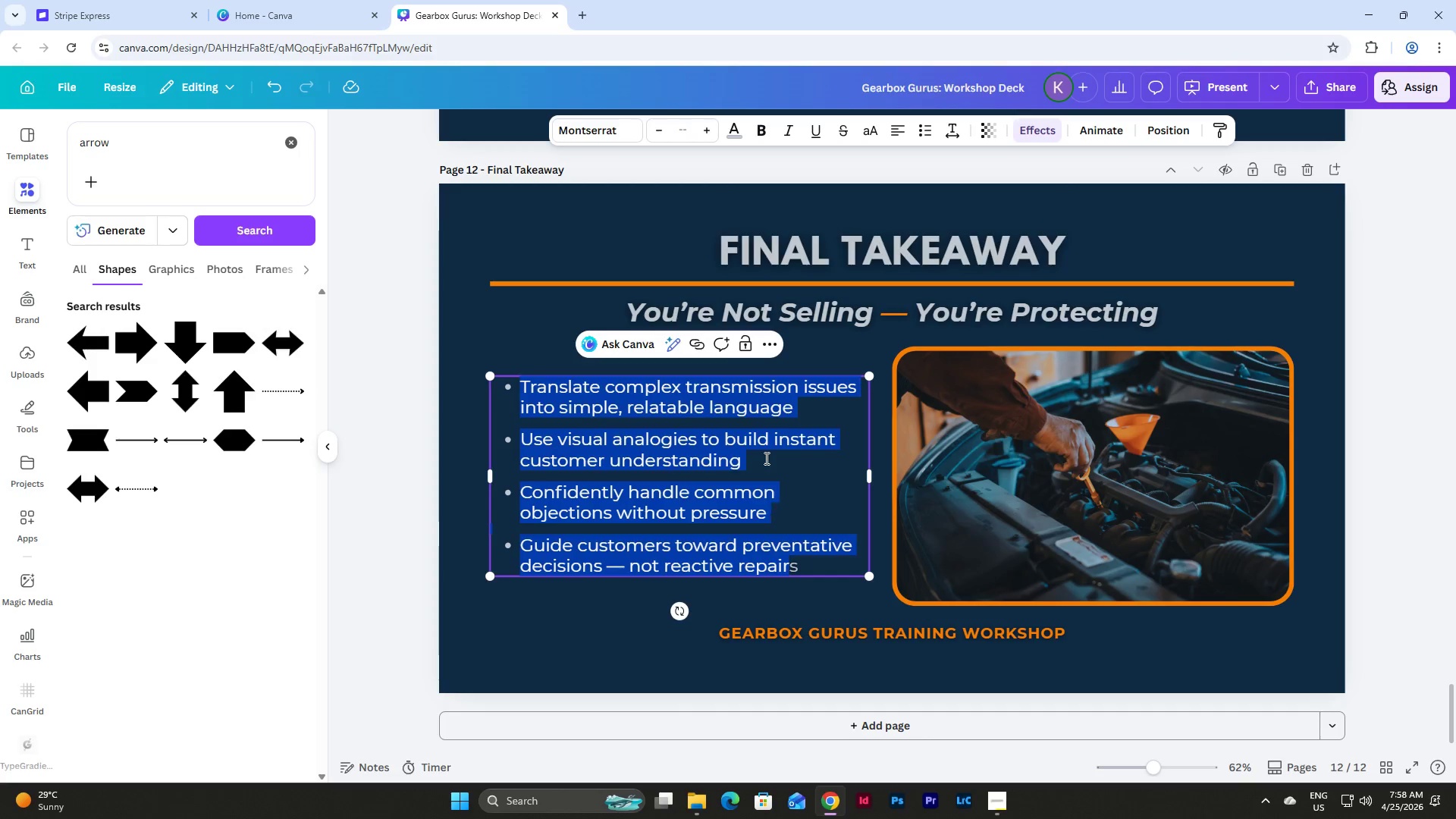 
left_click([764, 444])
 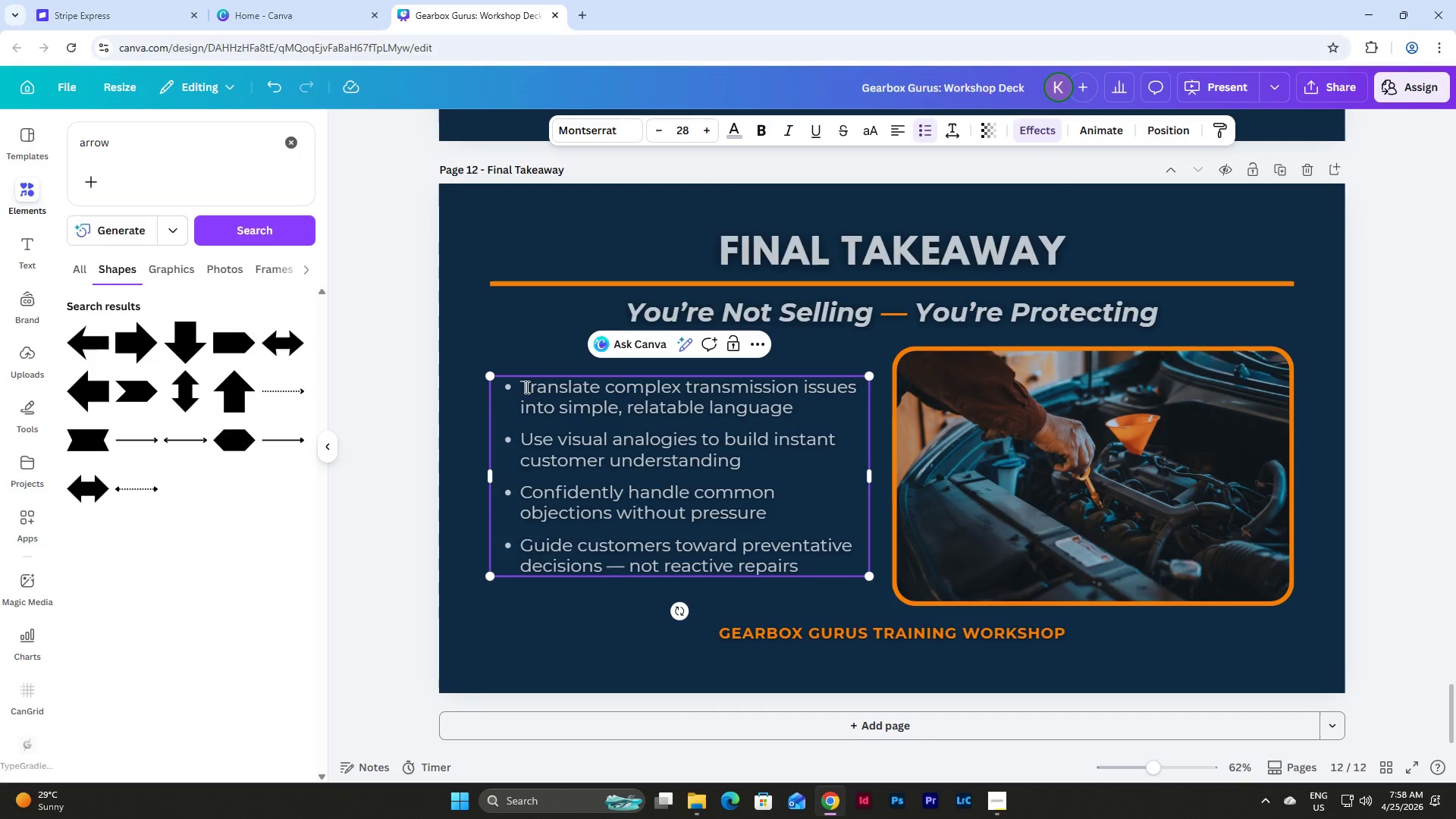 
left_click_drag(start_coordinate=[524, 387], to_coordinate=[794, 408])
 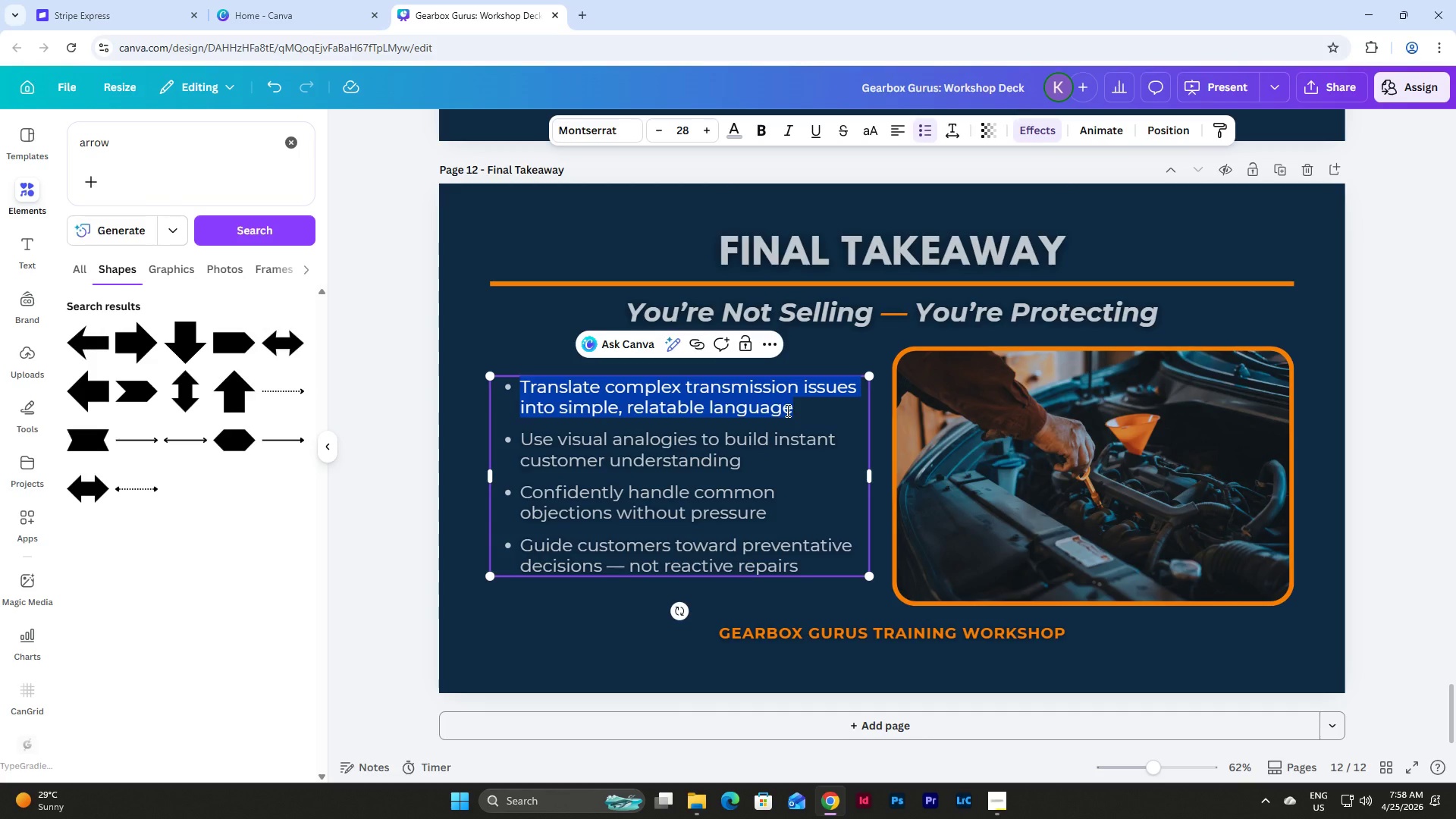 
type(Customers don't buy services 0151 they buy peace of mind)
 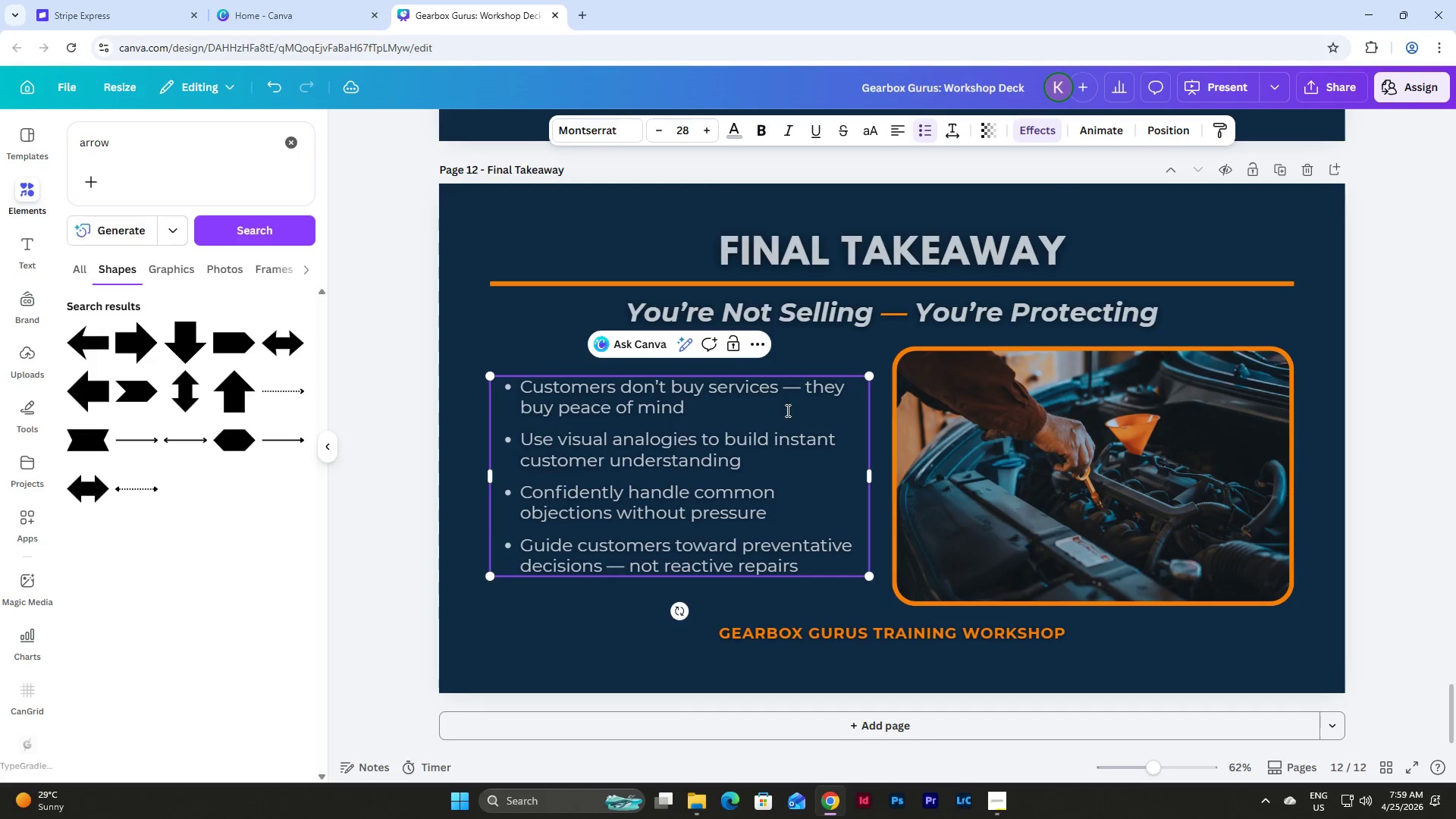 
hold_key(key=AltLeft, duration=1.01)
 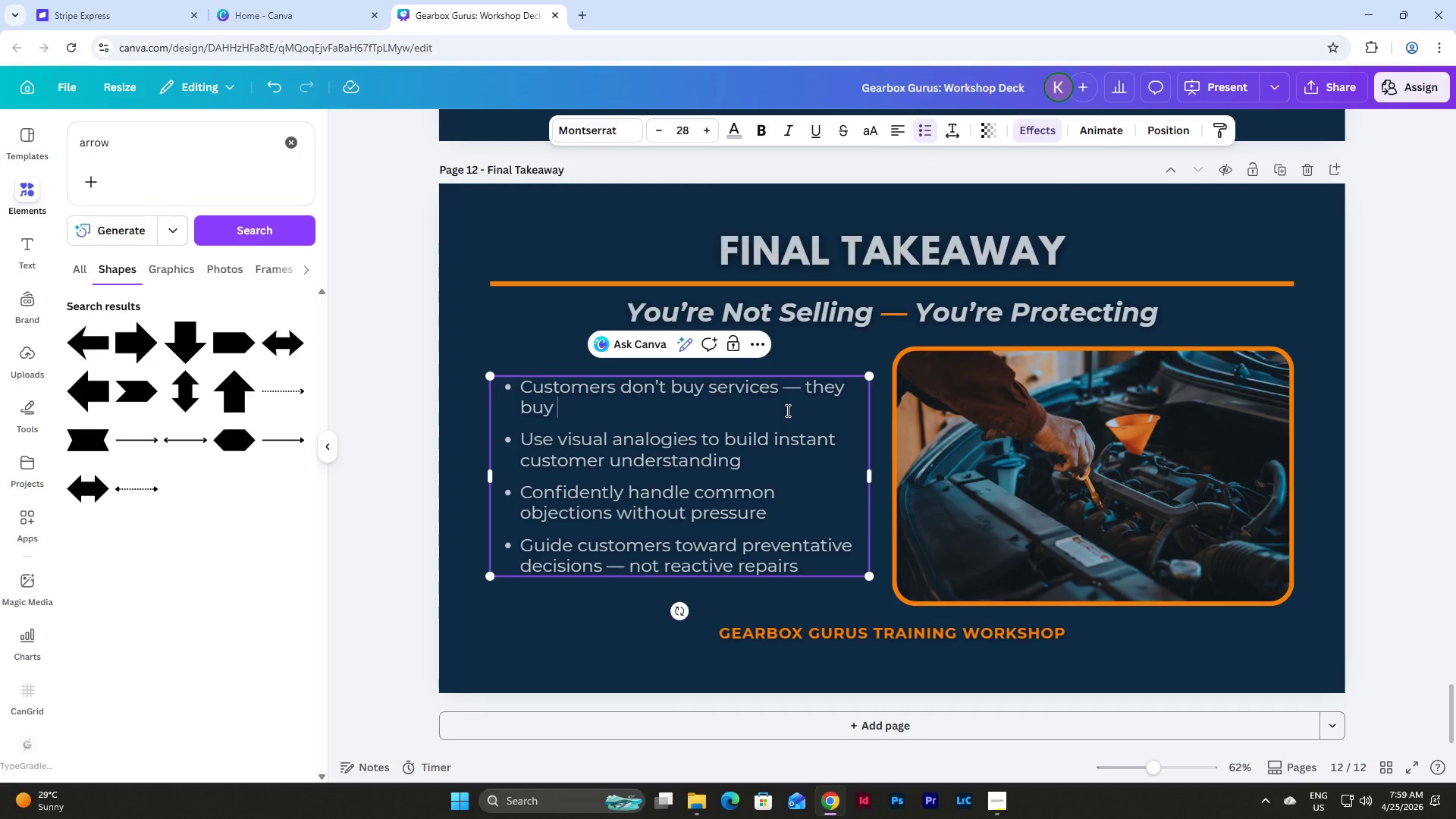 
left_click_drag(start_coordinate=[518, 441], to_coordinate=[743, 467])
 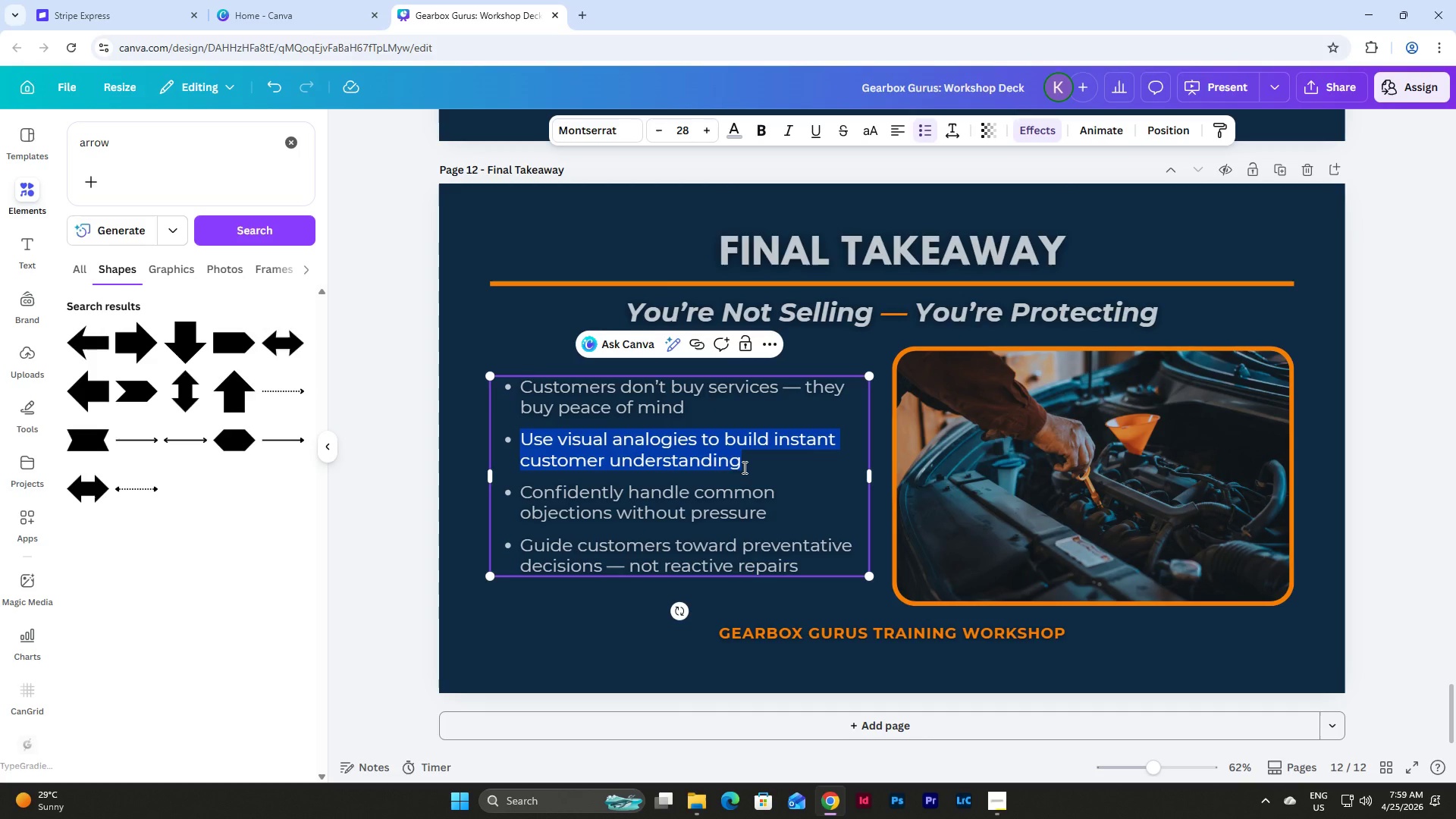 
type(Simple explanations outperform thec)
key(Backspace)
key(Backspace)
key(Backspace)
type(echnical detail)
 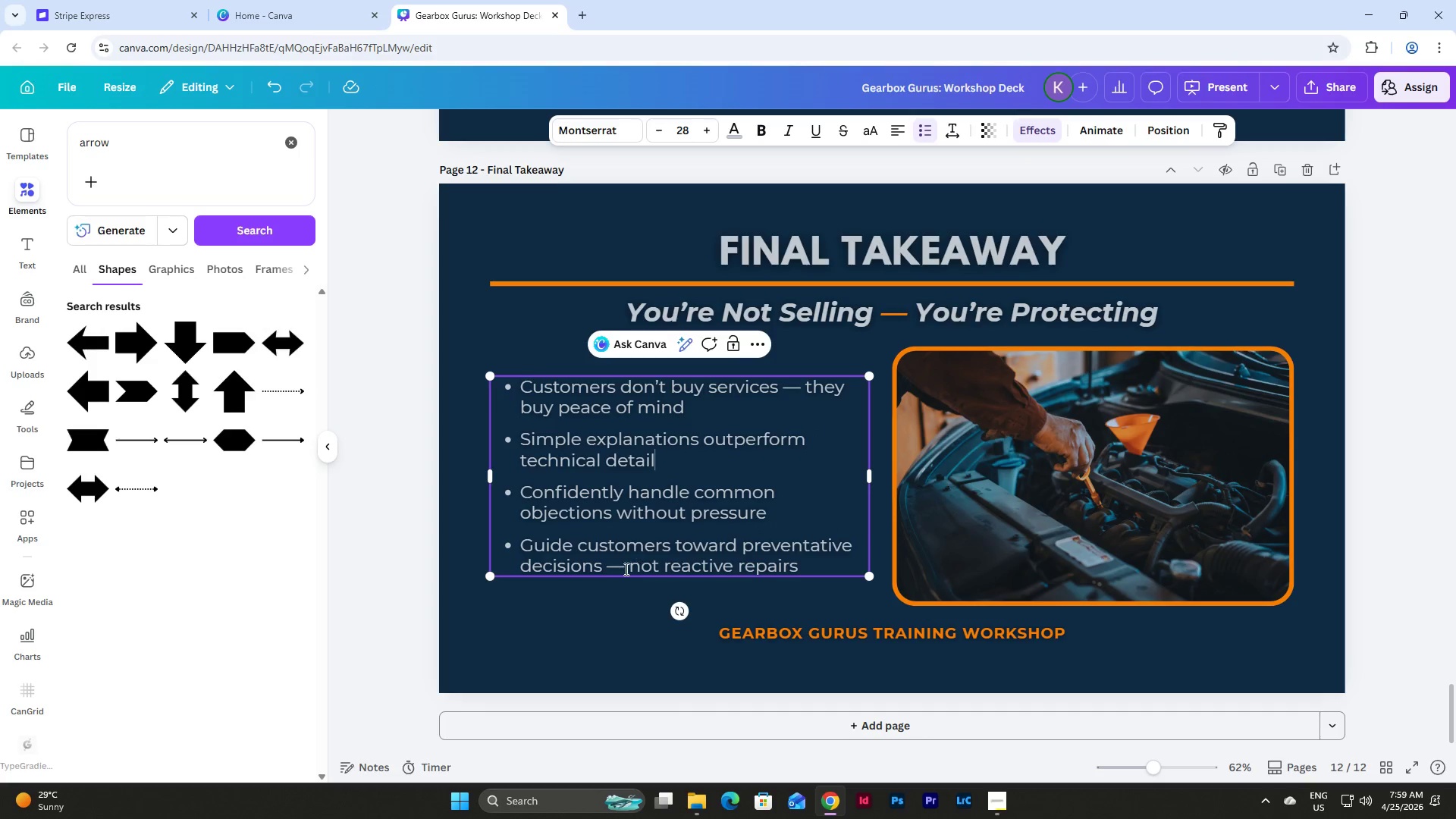 
left_click_drag(start_coordinate=[520, 489], to_coordinate=[781, 514])
 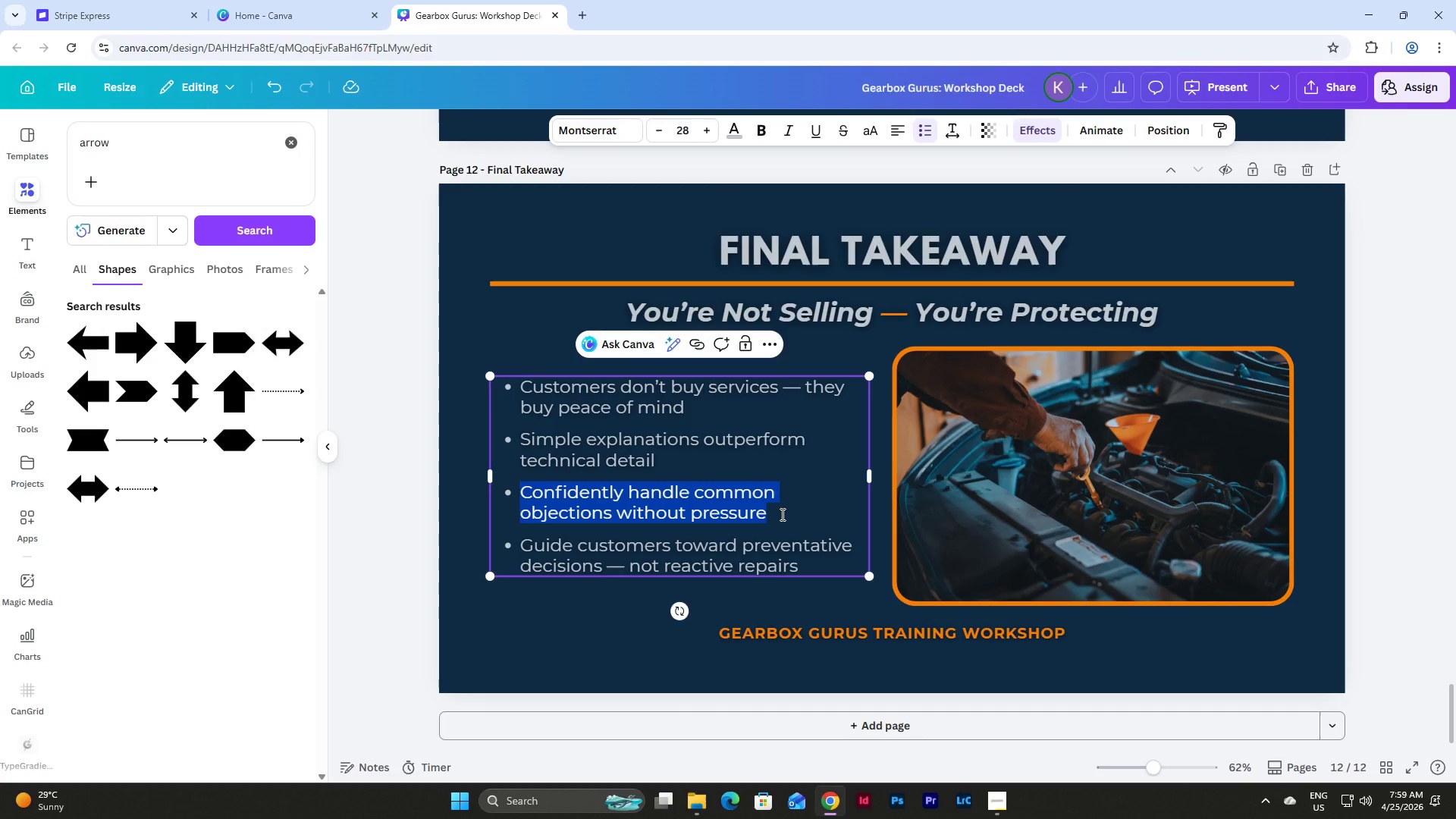 
type(Visuals turn into )
key(Backspace)
key(Backspace)
key(Backspace)
key(Backspace)
key(Backspace)
type(confusion into o)
key(Backspace)
type(confidence)
 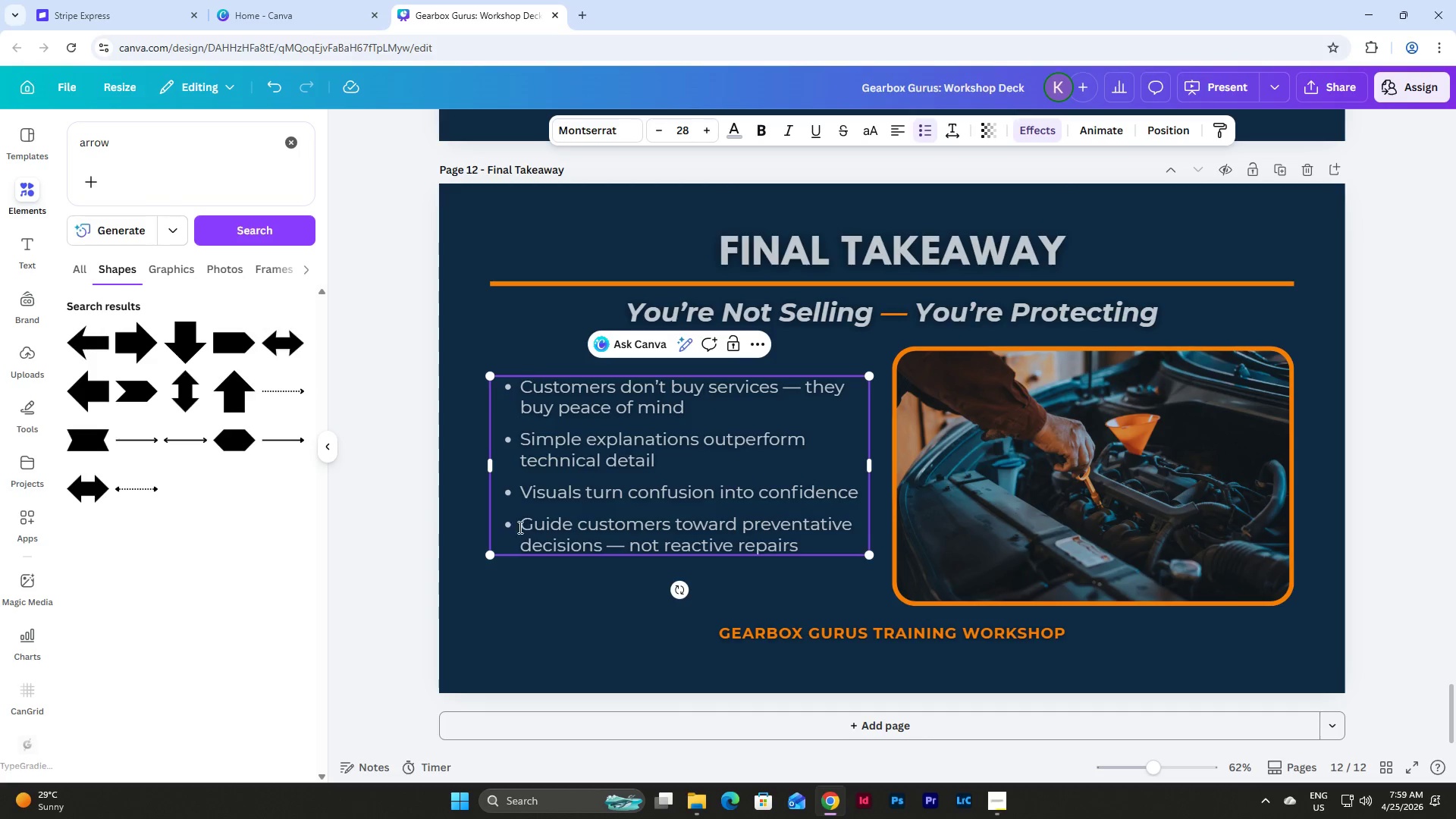 
left_click_drag(start_coordinate=[520, 521], to_coordinate=[802, 556])
 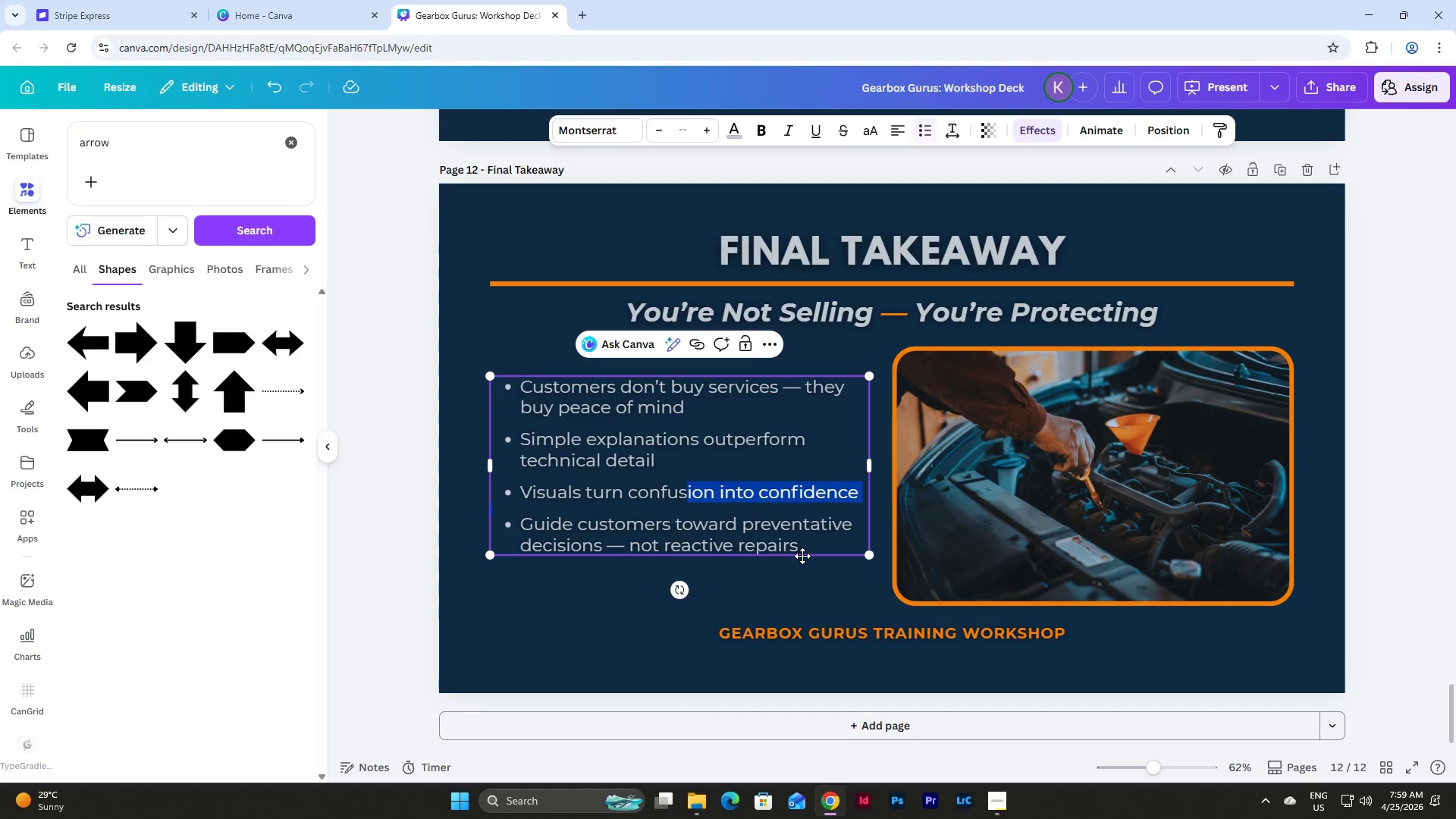 
left_click([802, 556])
 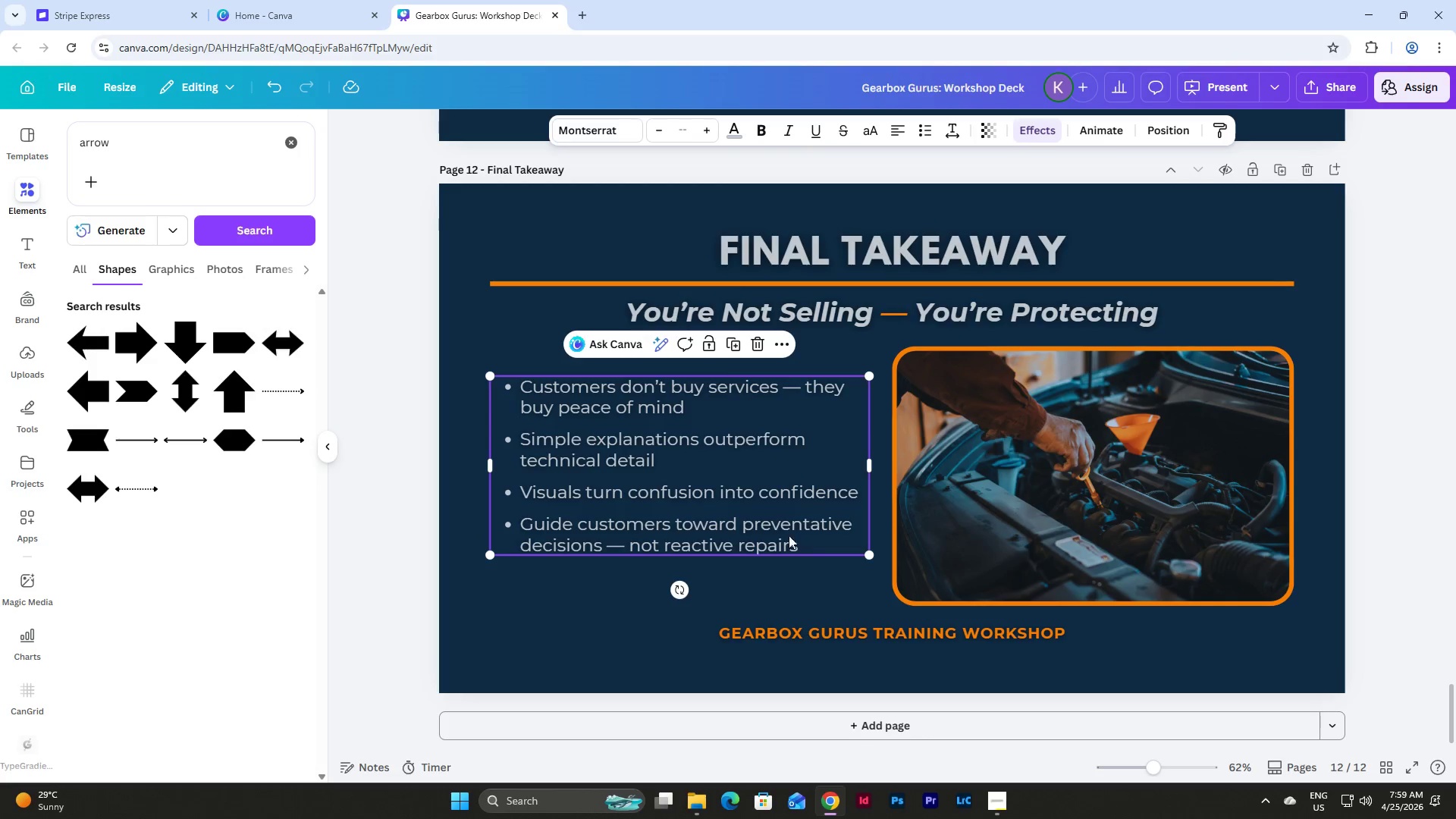 
double_click([550, 520])
 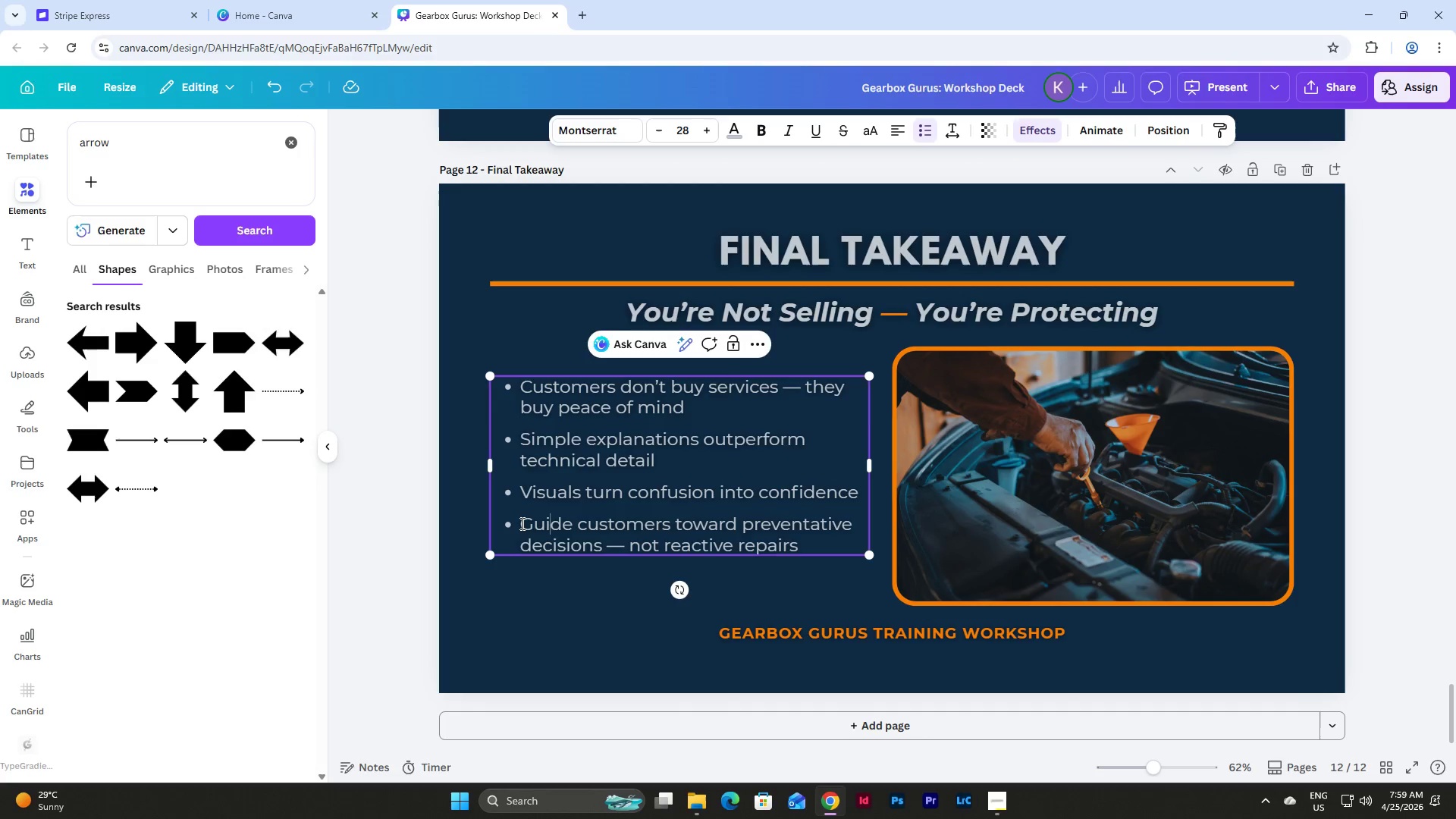 
left_click_drag(start_coordinate=[521, 523], to_coordinate=[880, 574])
 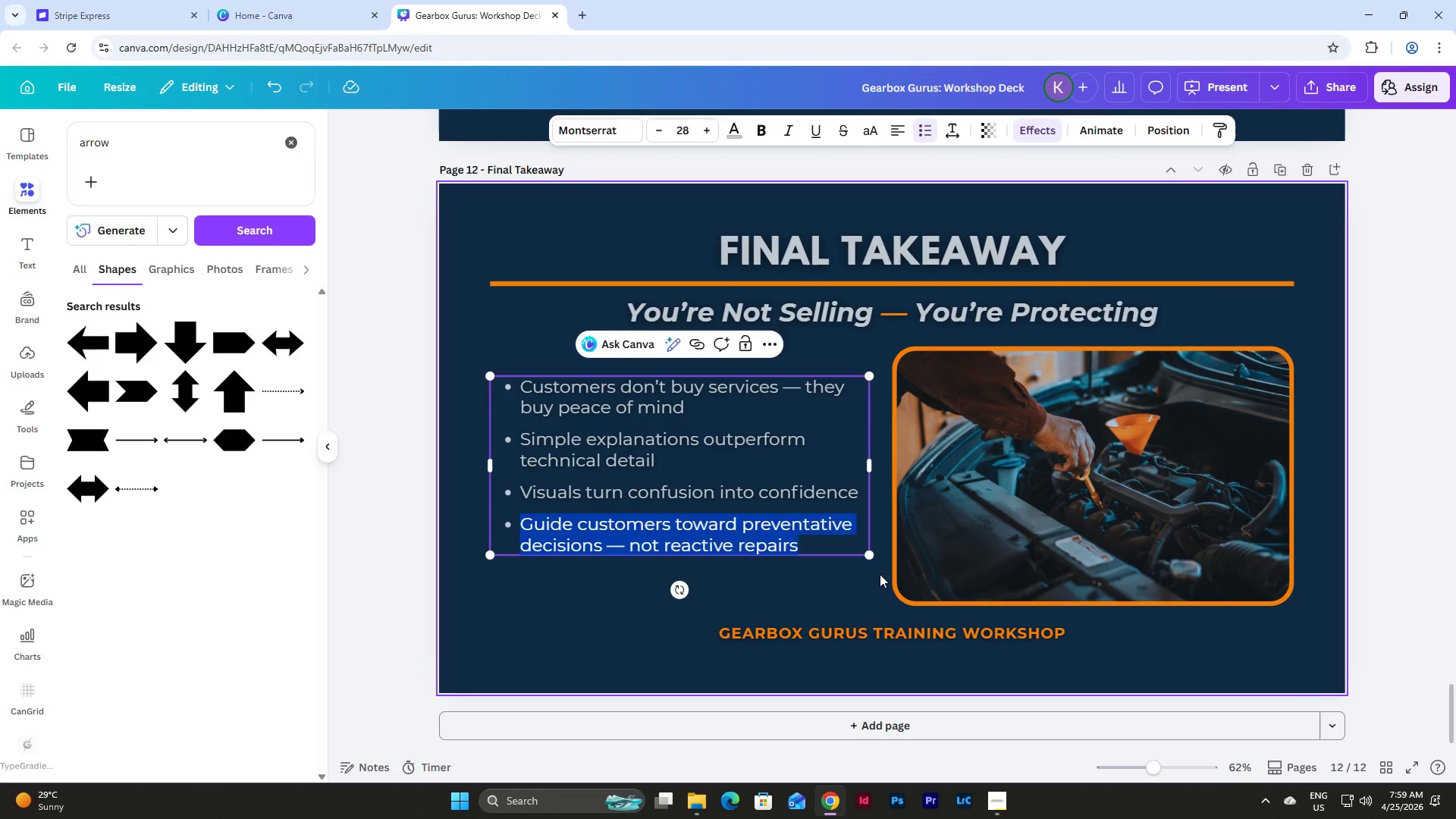 
key(Backspace)
 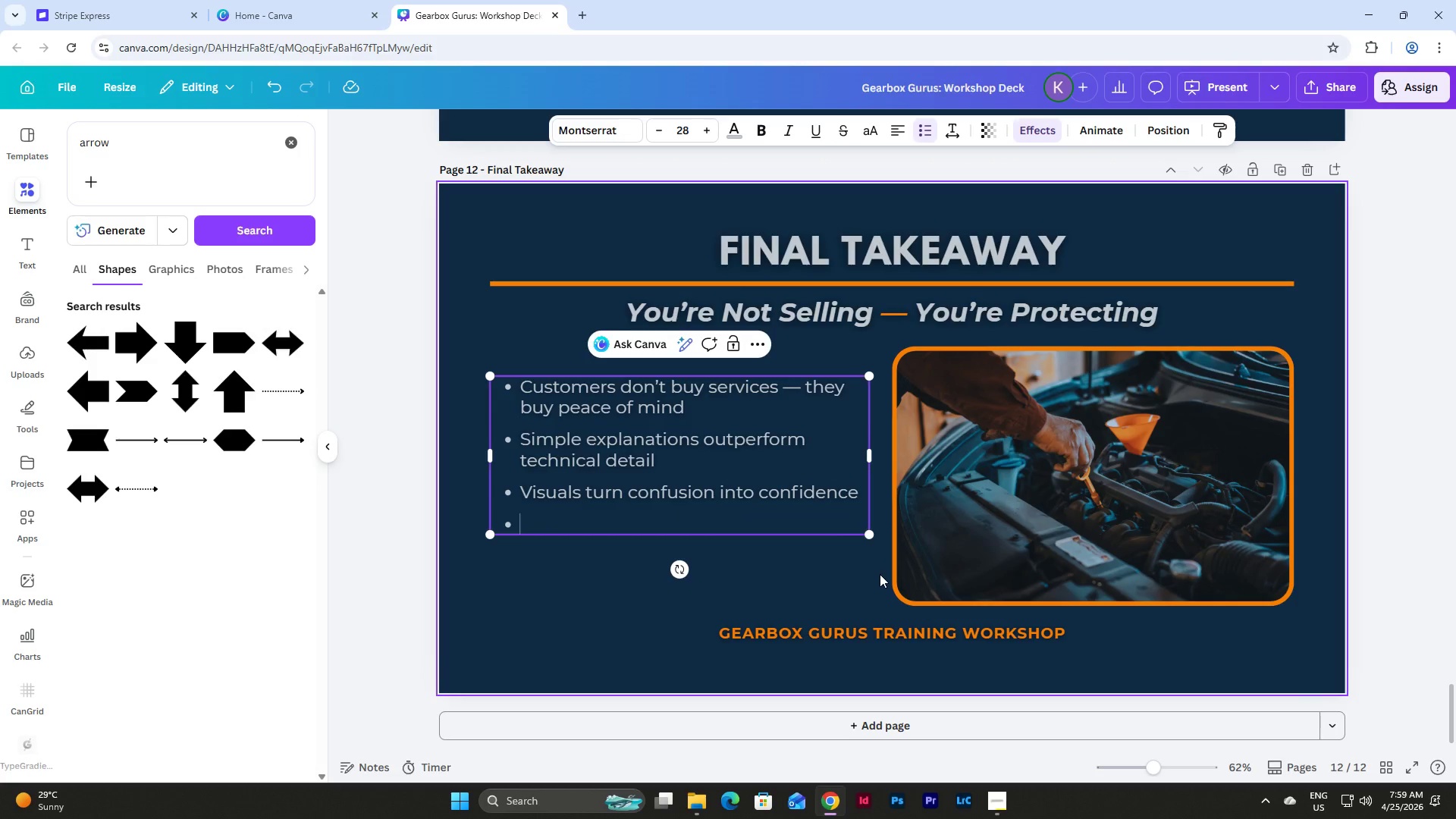 
key(Backspace)
 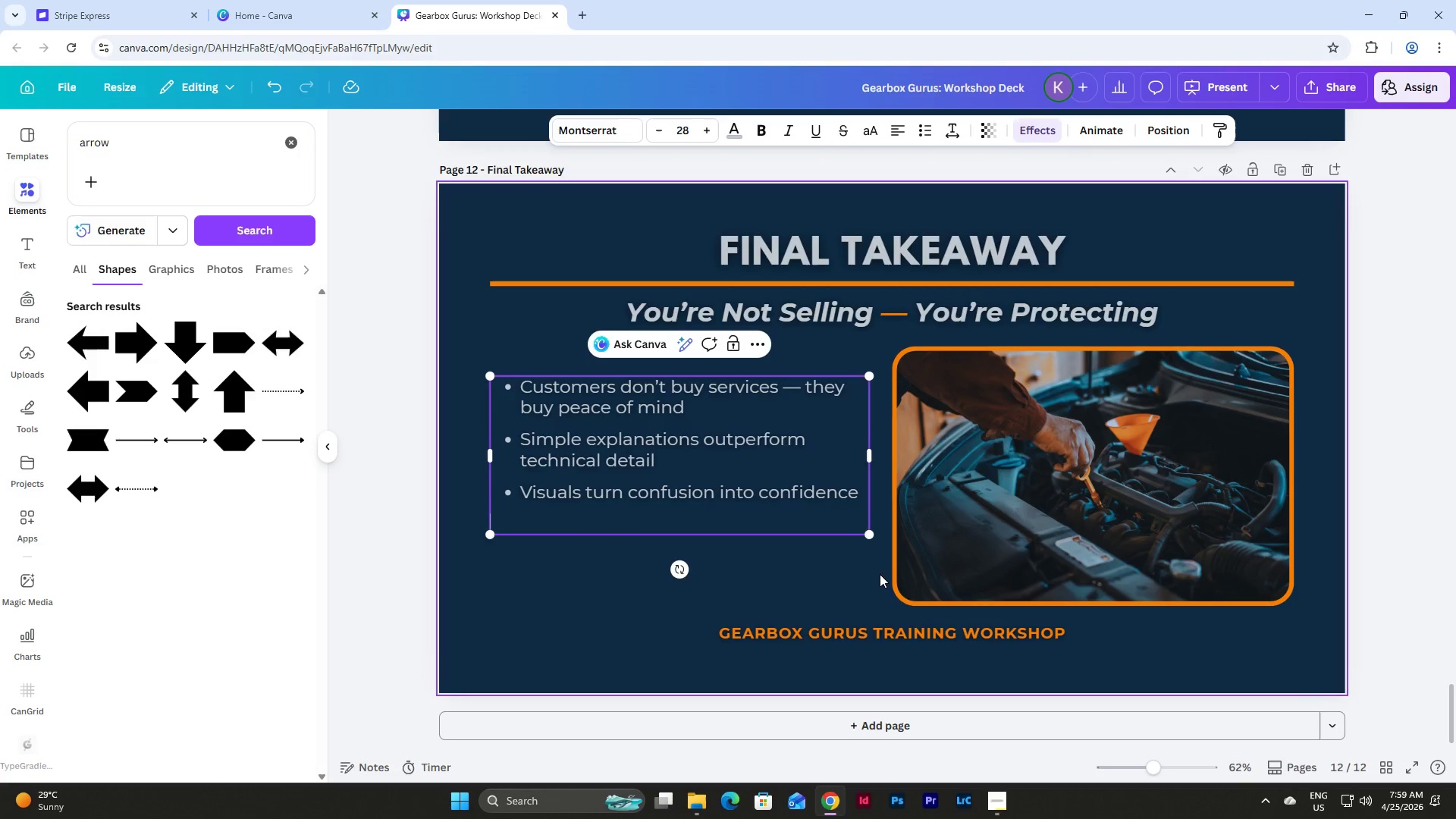 
key(Backspace)
 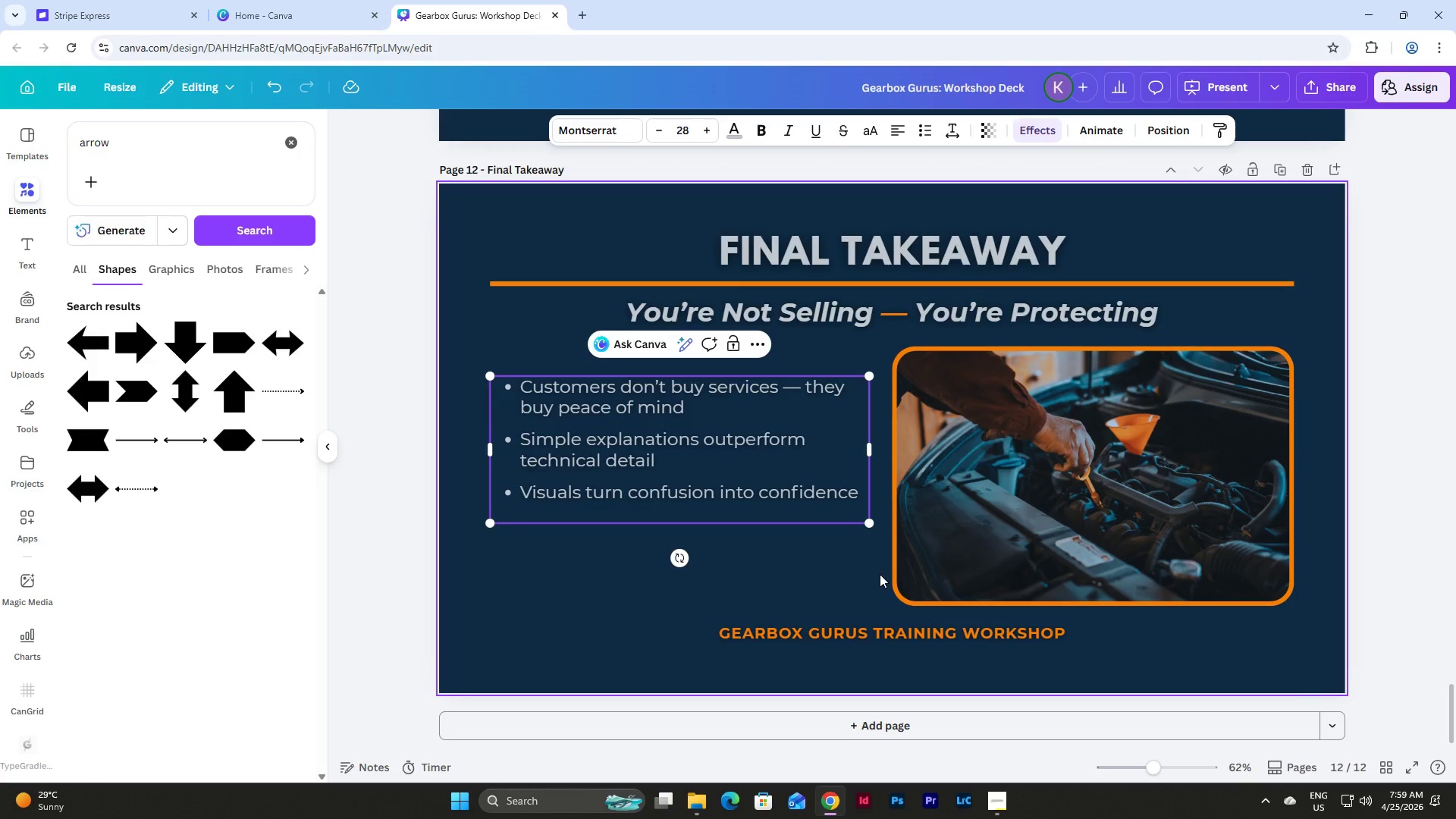 
key(Backspace)
 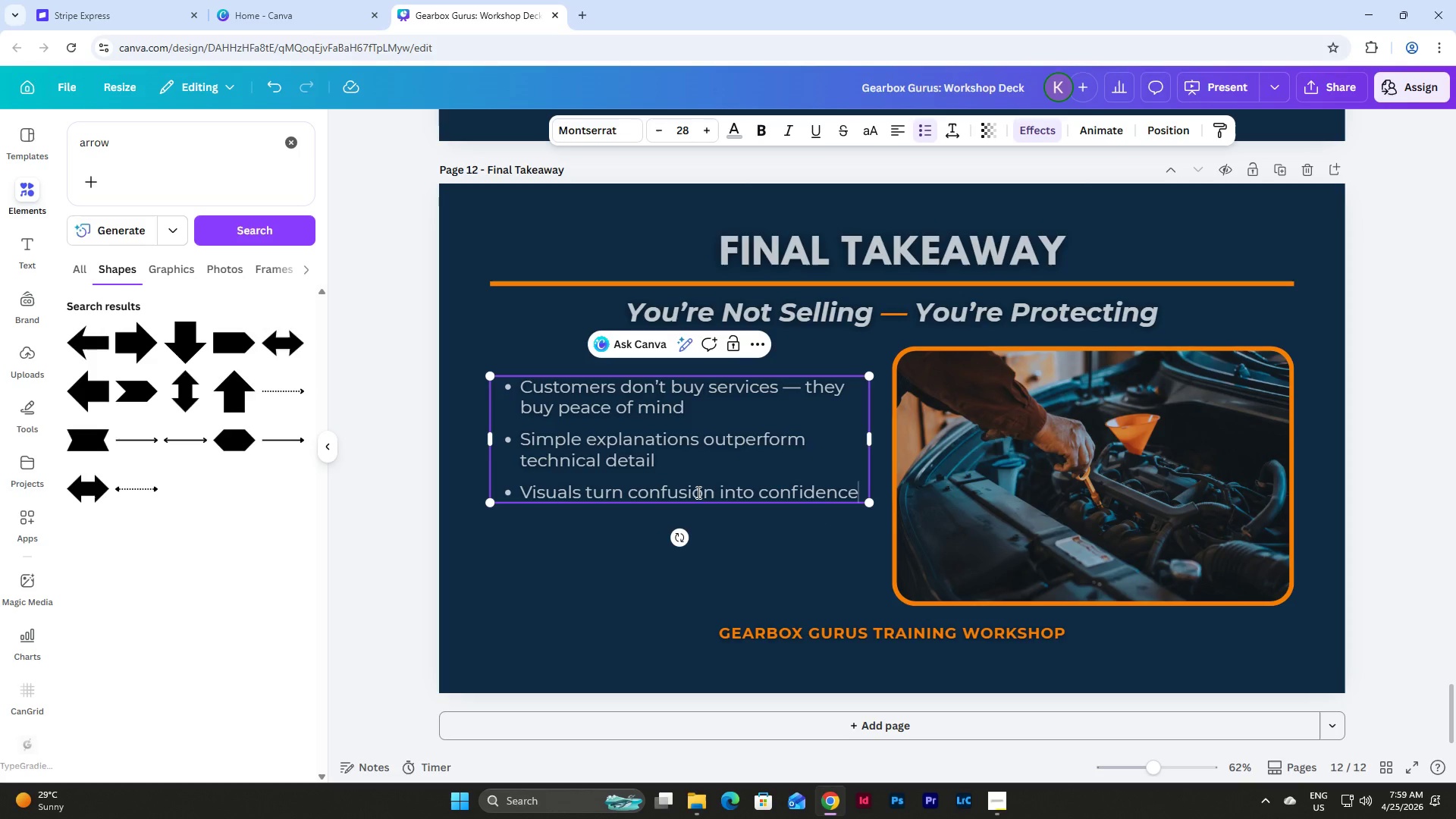 
left_click([460, 416])
 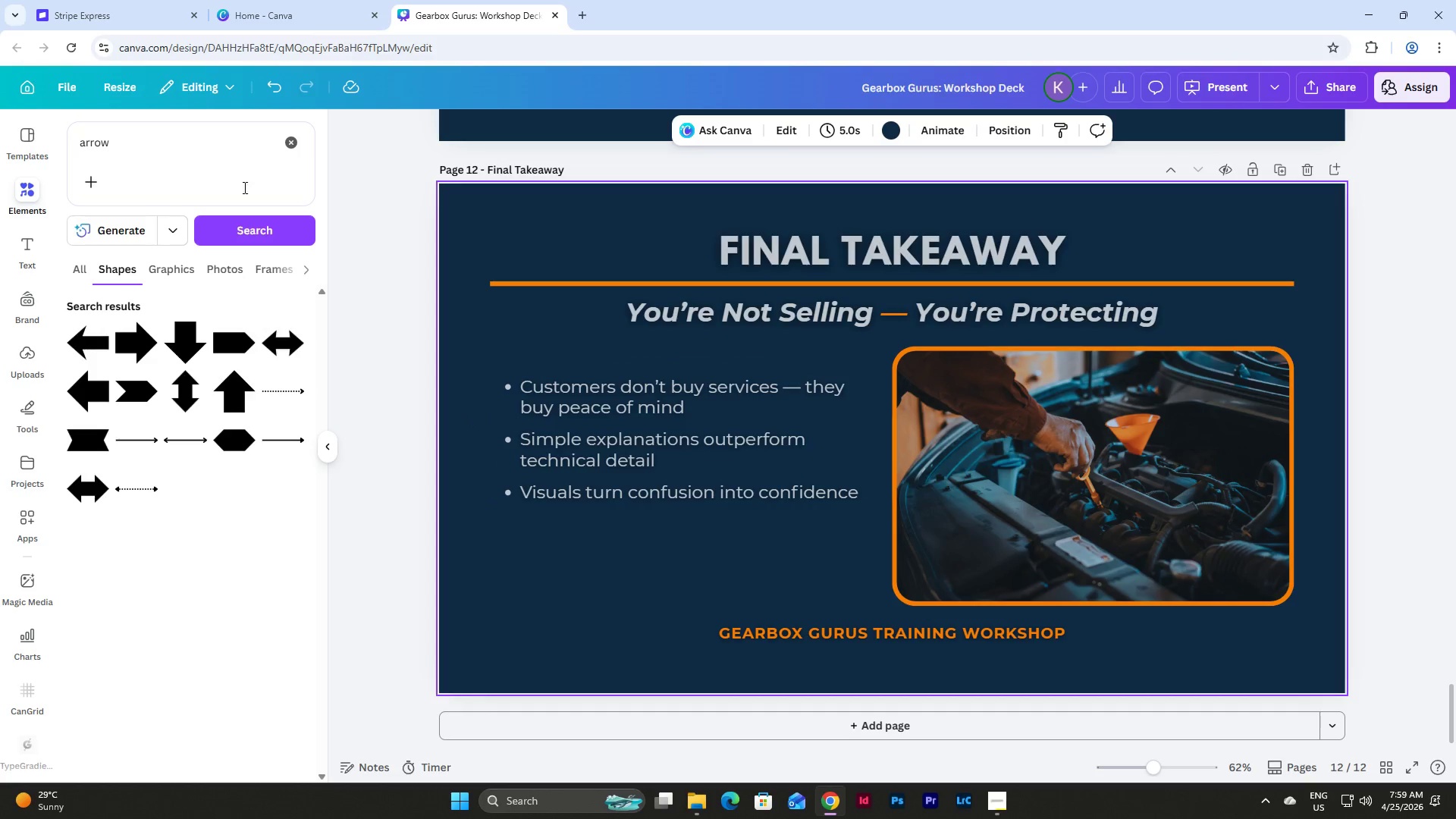 
scroll: coordinate [1353, 438], scroll_direction: up, amount: 28.0
 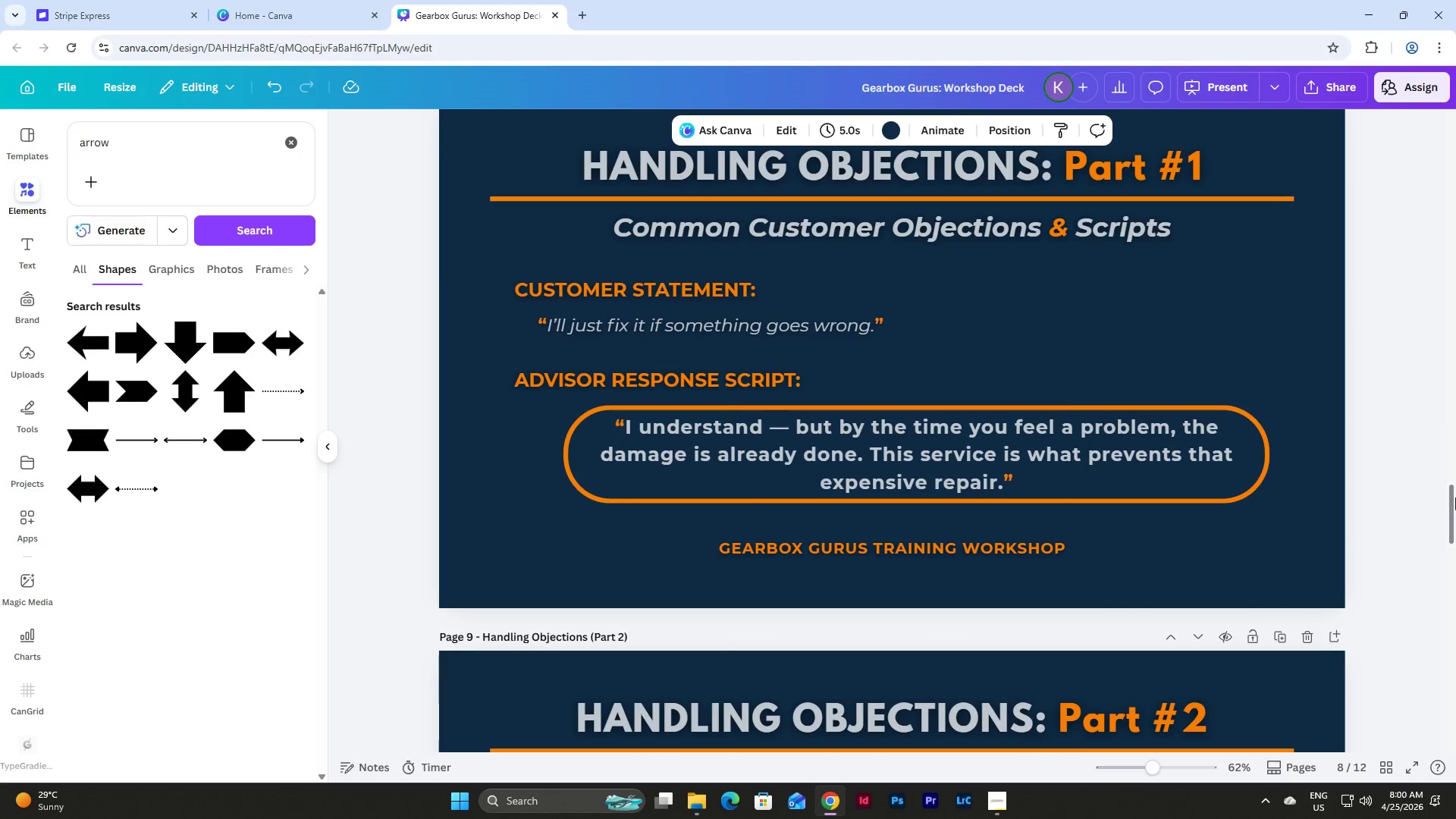 
left_click_drag(start_coordinate=[1455, 511], to_coordinate=[1455, 706])
 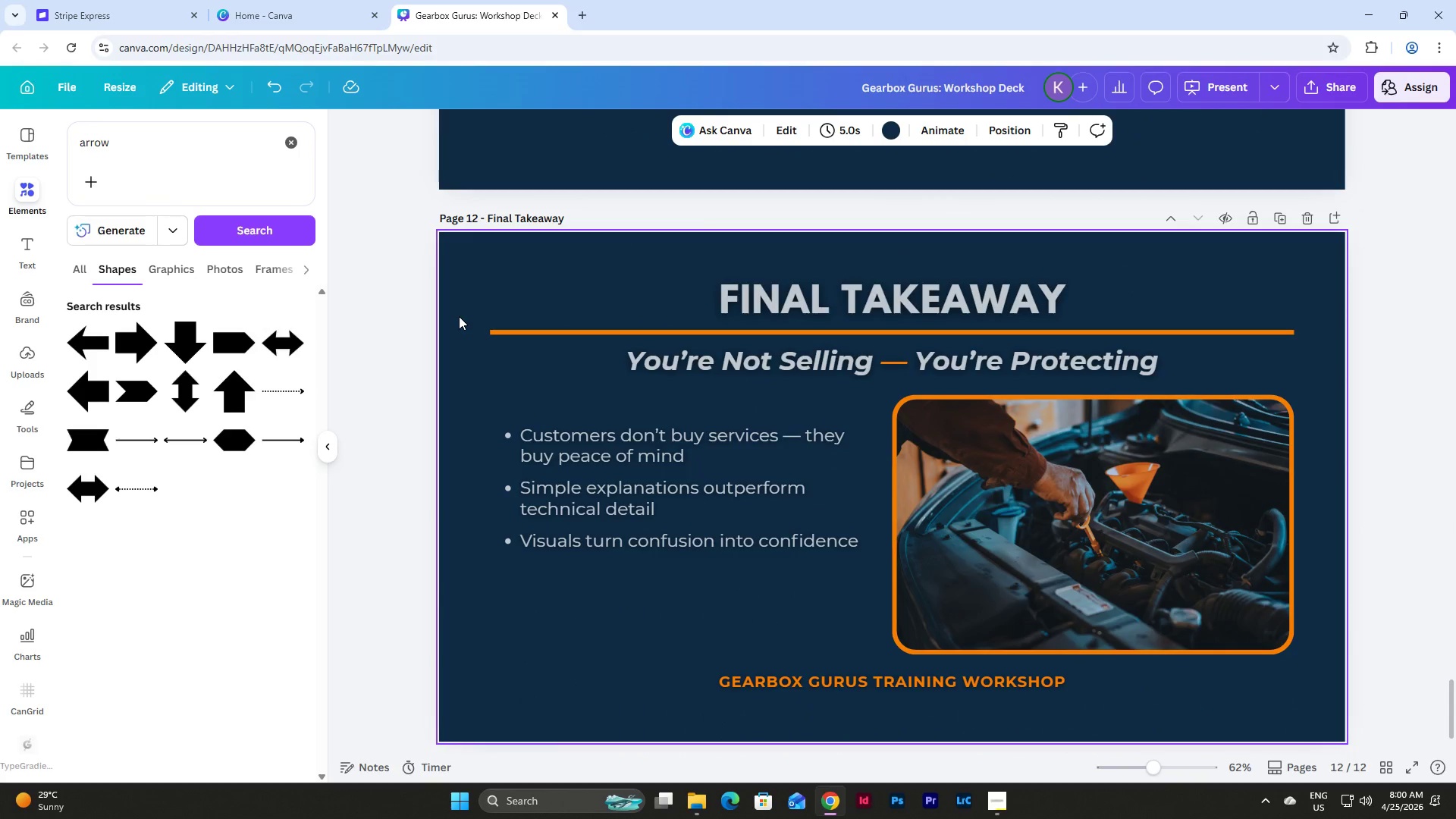 
scroll: coordinate [459, 316], scroll_direction: down, amount: 1.0
 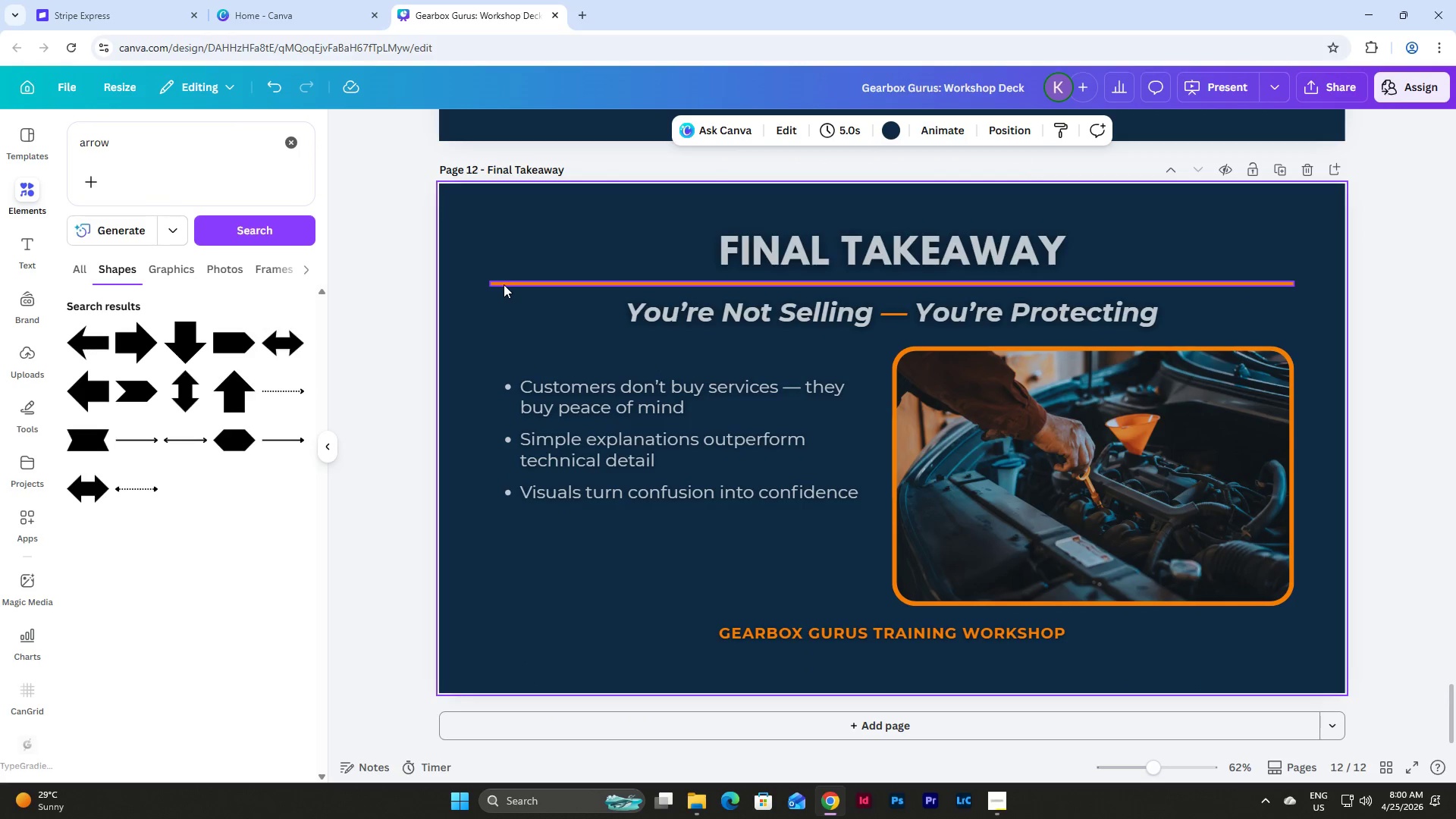 
left_click([504, 284])
 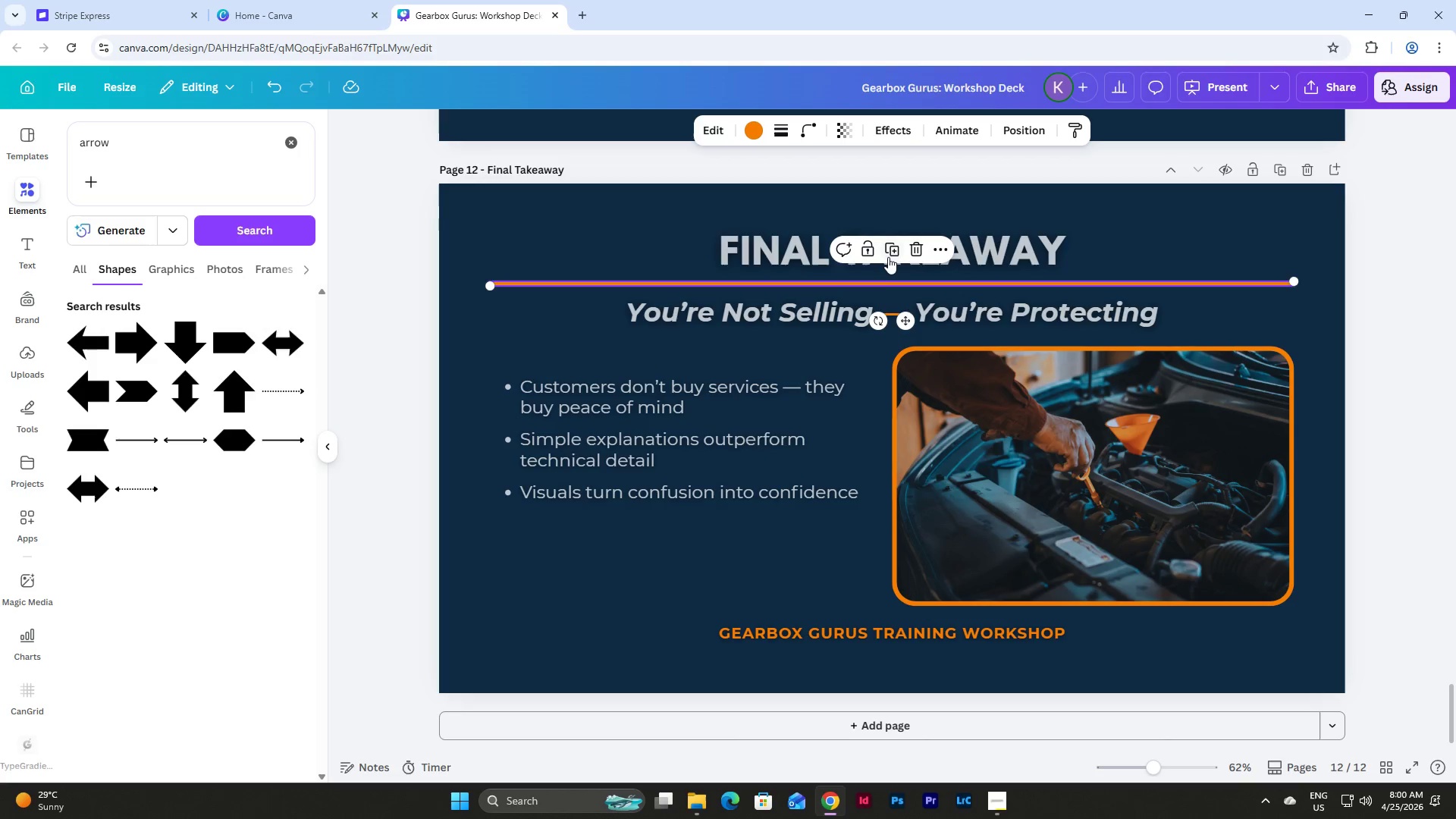 
left_click([895, 251])
 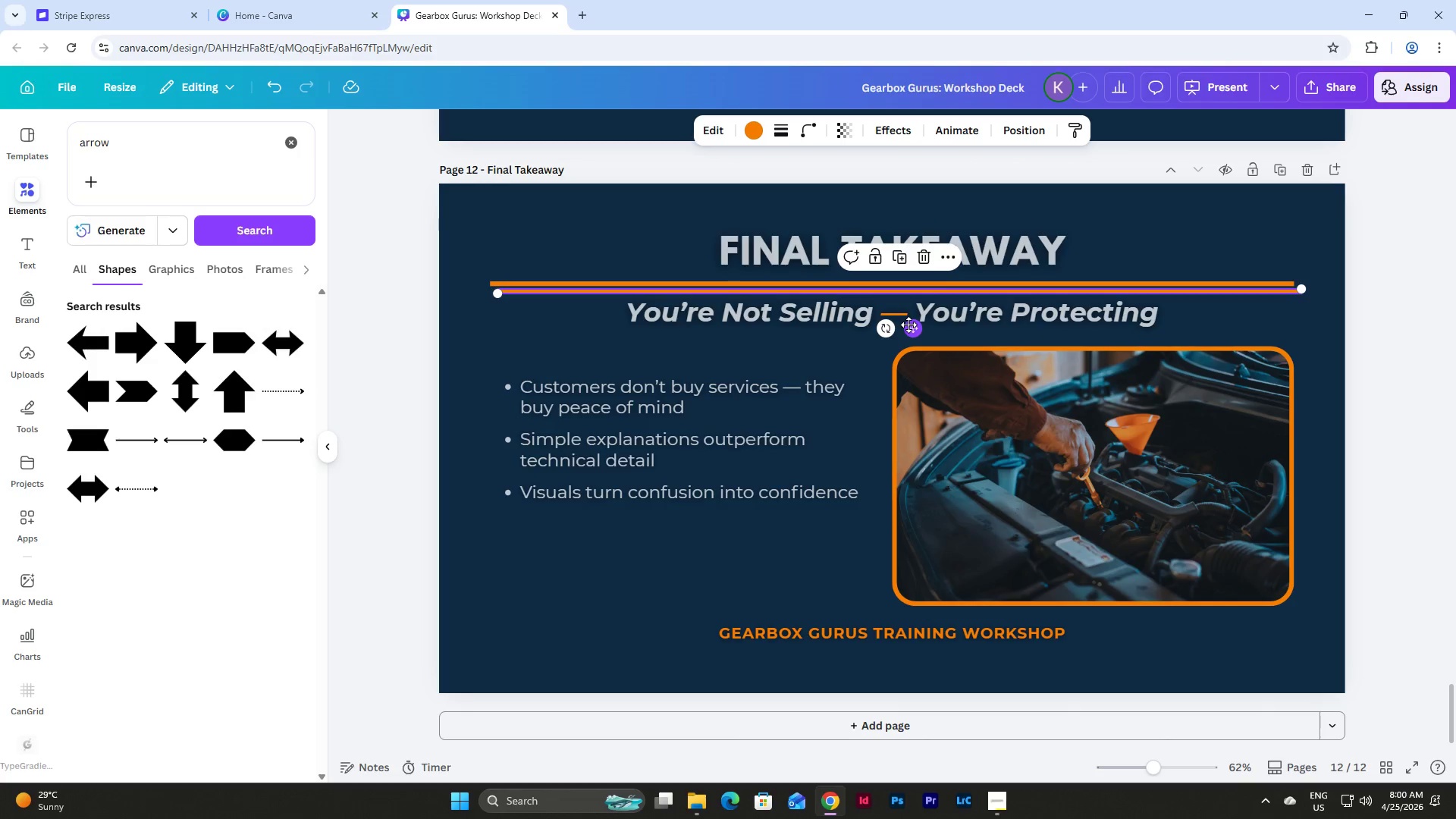 
left_click_drag(start_coordinate=[911, 328], to_coordinate=[902, 557])
 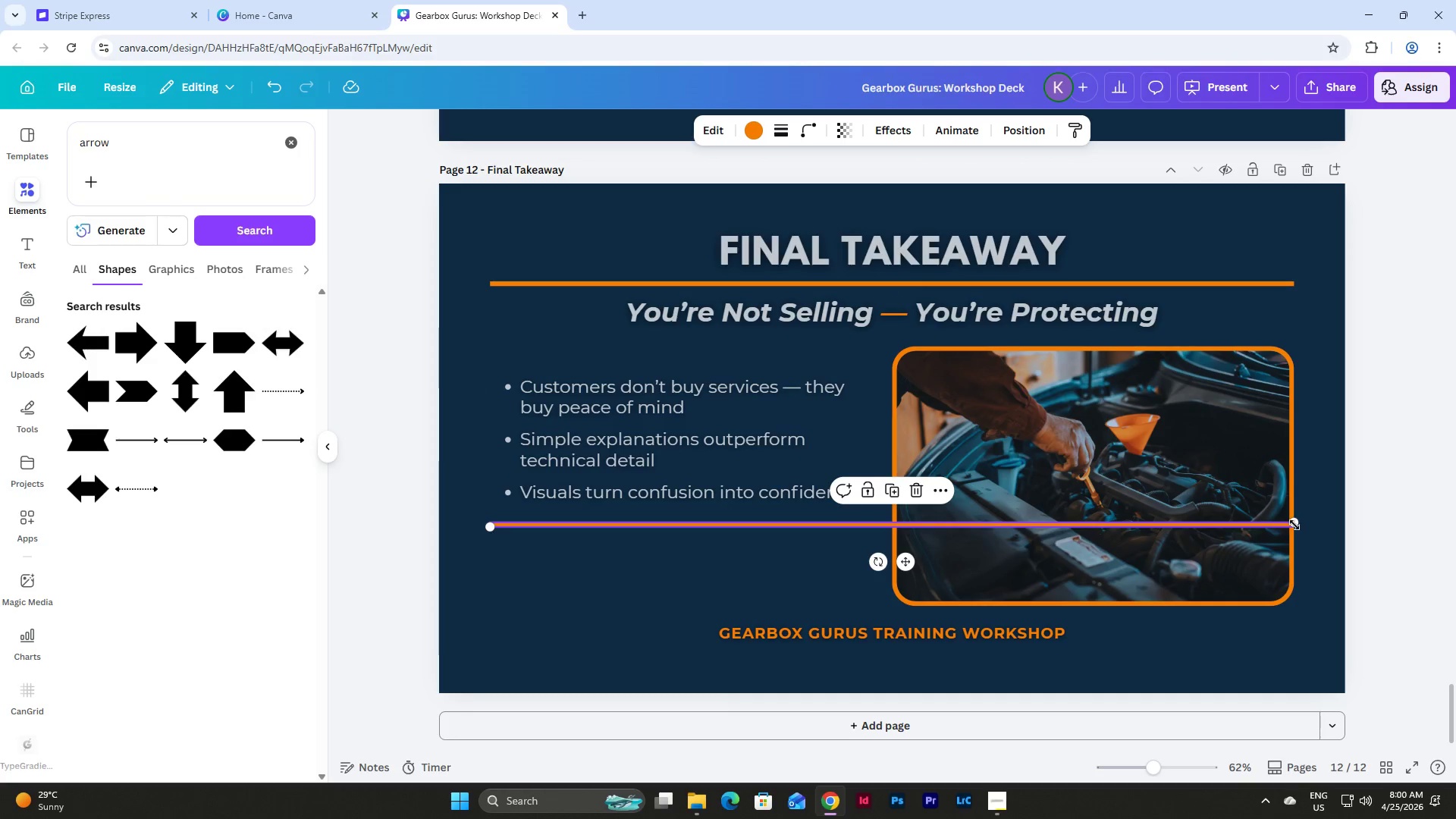 
left_click_drag(start_coordinate=[1294, 525], to_coordinate=[872, 513])
 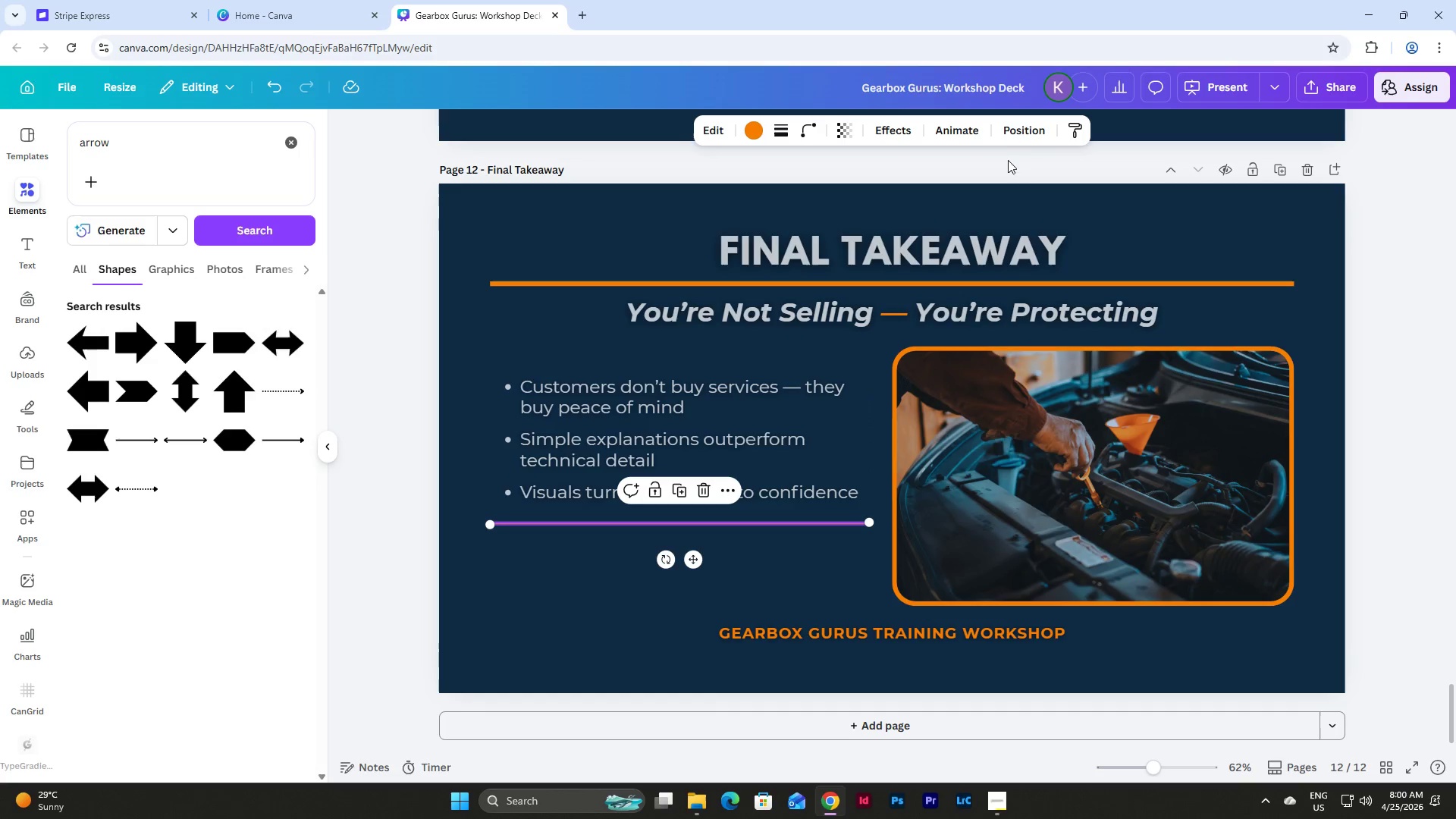 
left_click([1028, 131])
 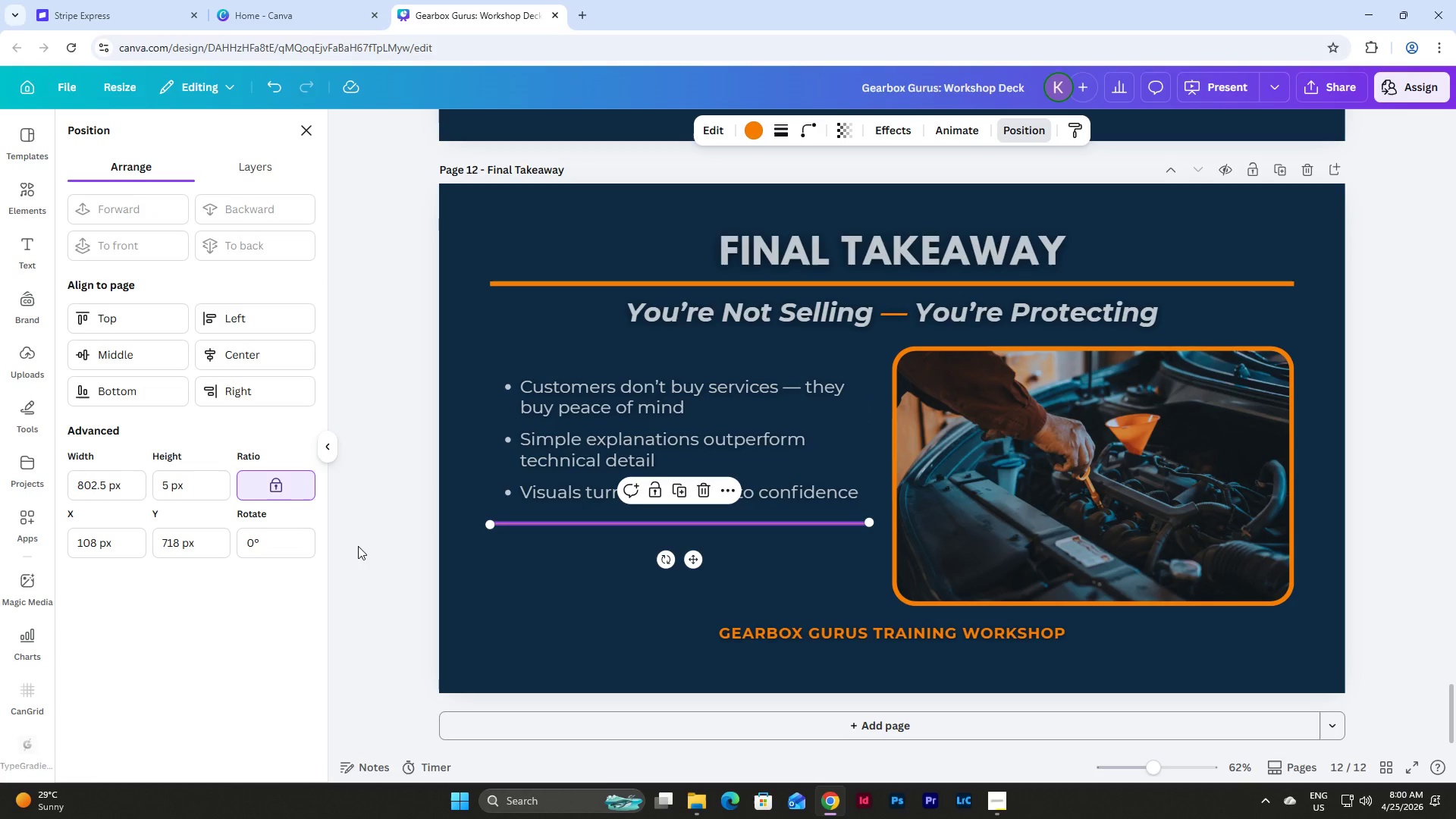 
scroll: coordinate [949, 535], scroll_direction: up, amount: 54.0
 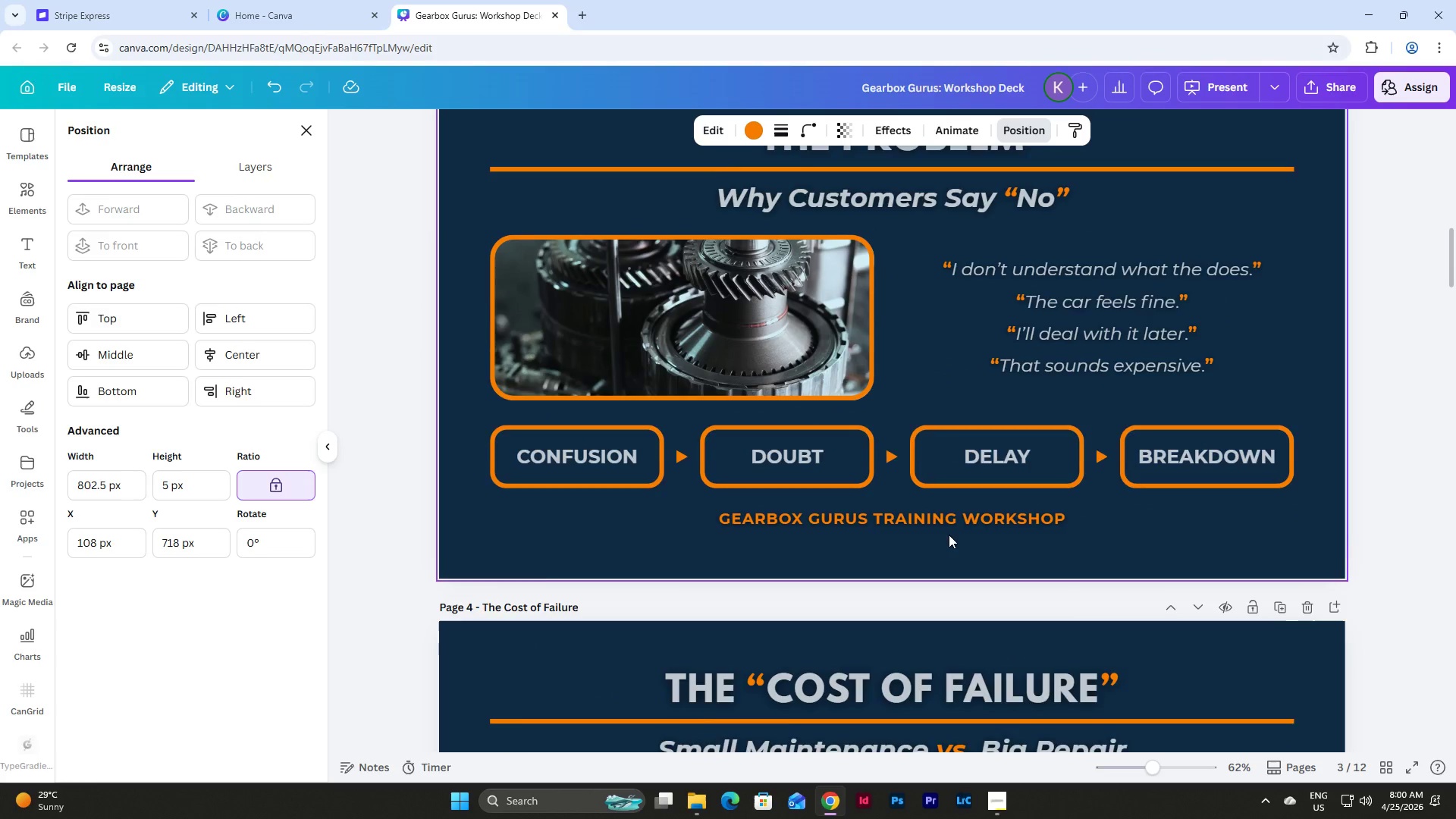 
scroll: coordinate [949, 535], scroll_direction: down, amount: 5.0
 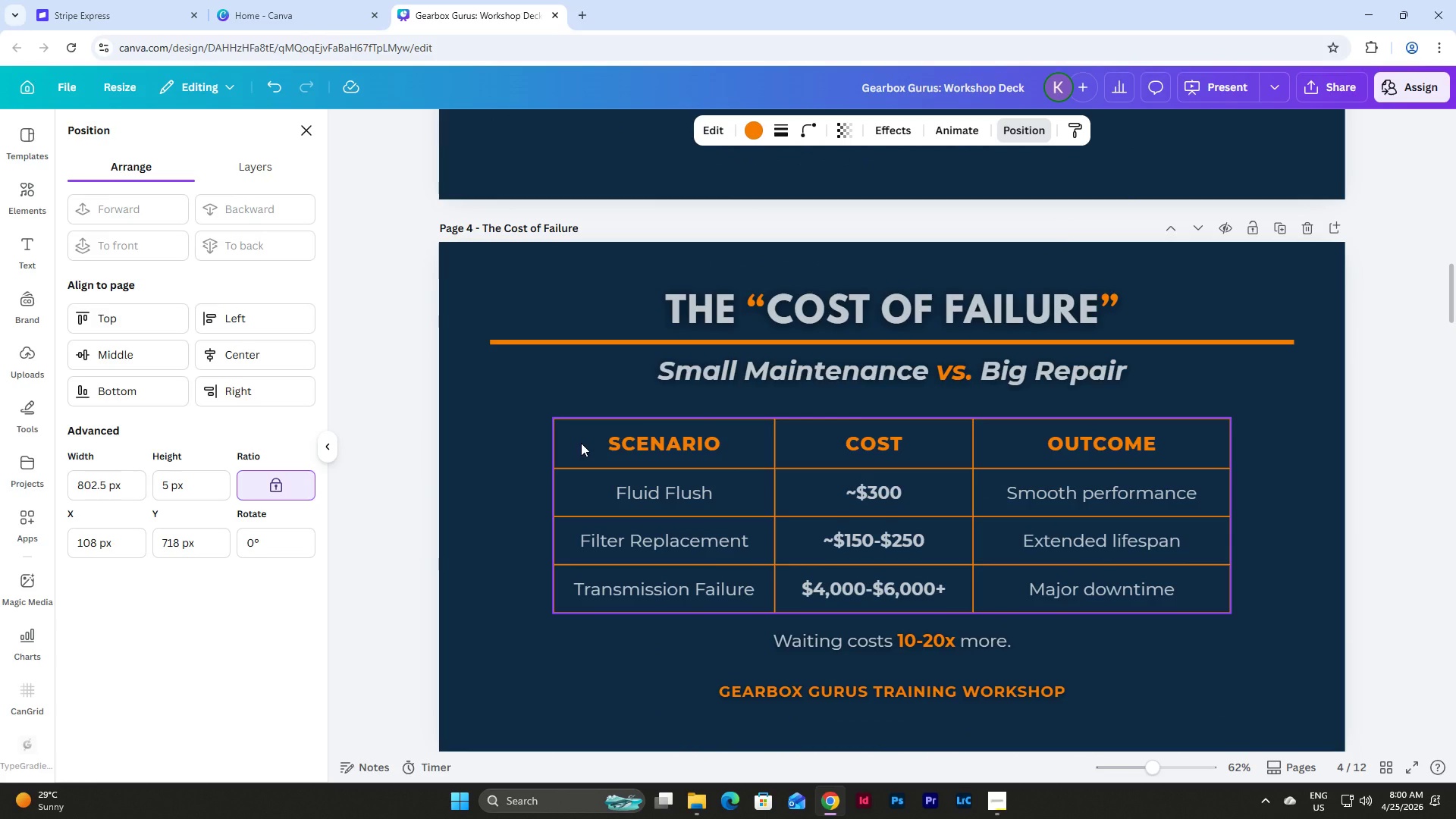 
left_click([581, 443])
 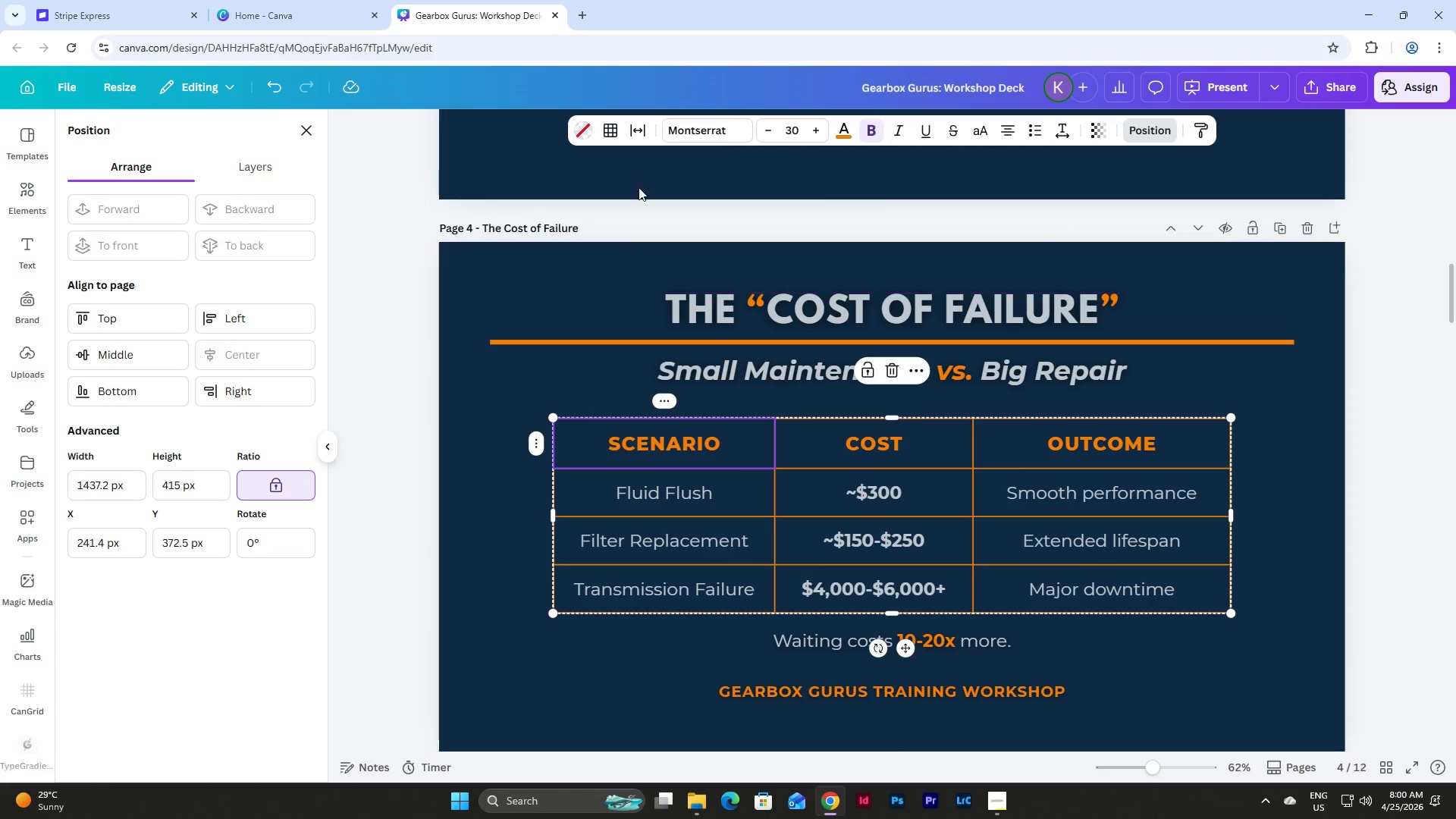 
left_click([611, 125])
 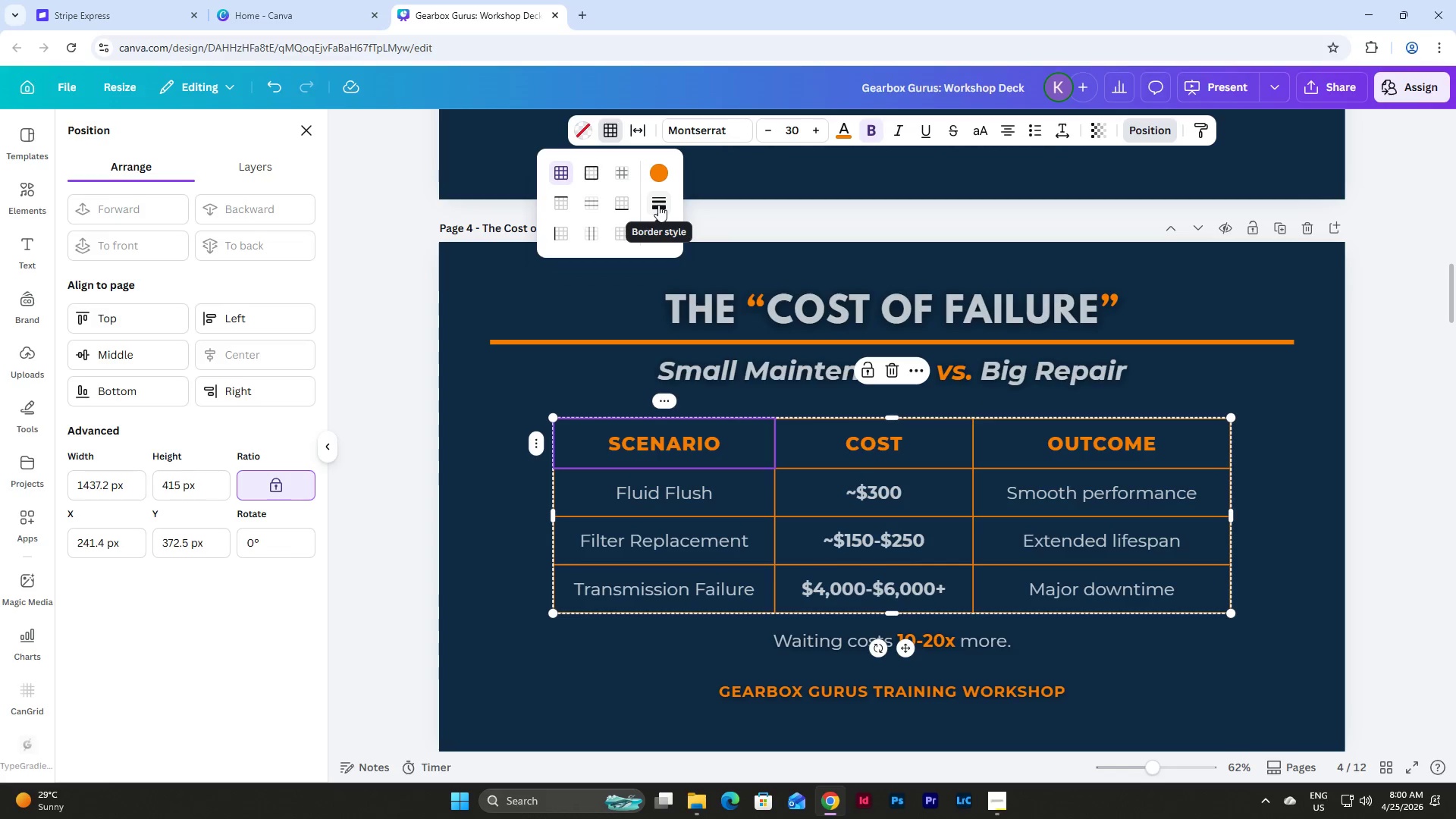 
left_click([658, 205])
 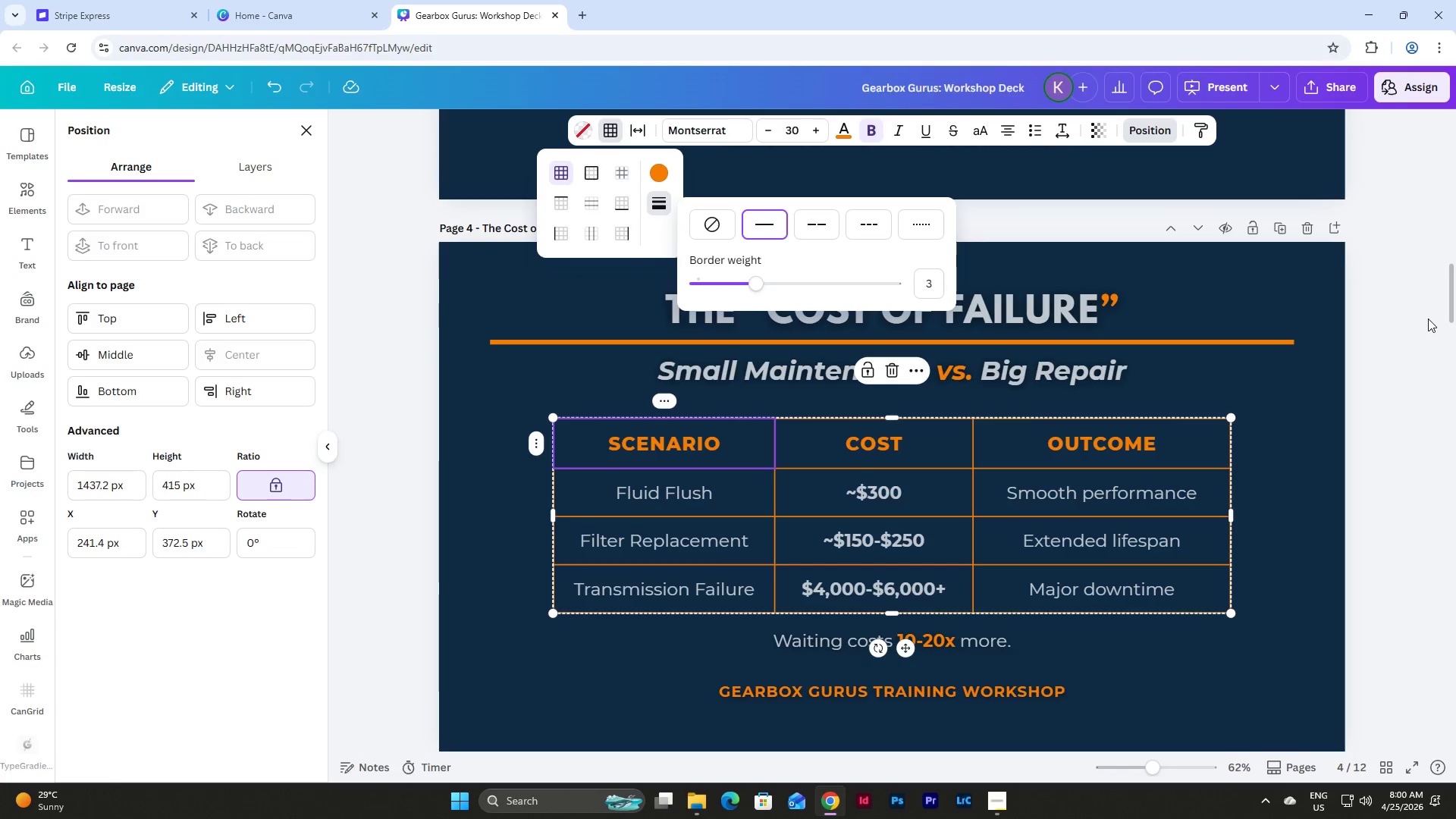 
left_click([1389, 334])
 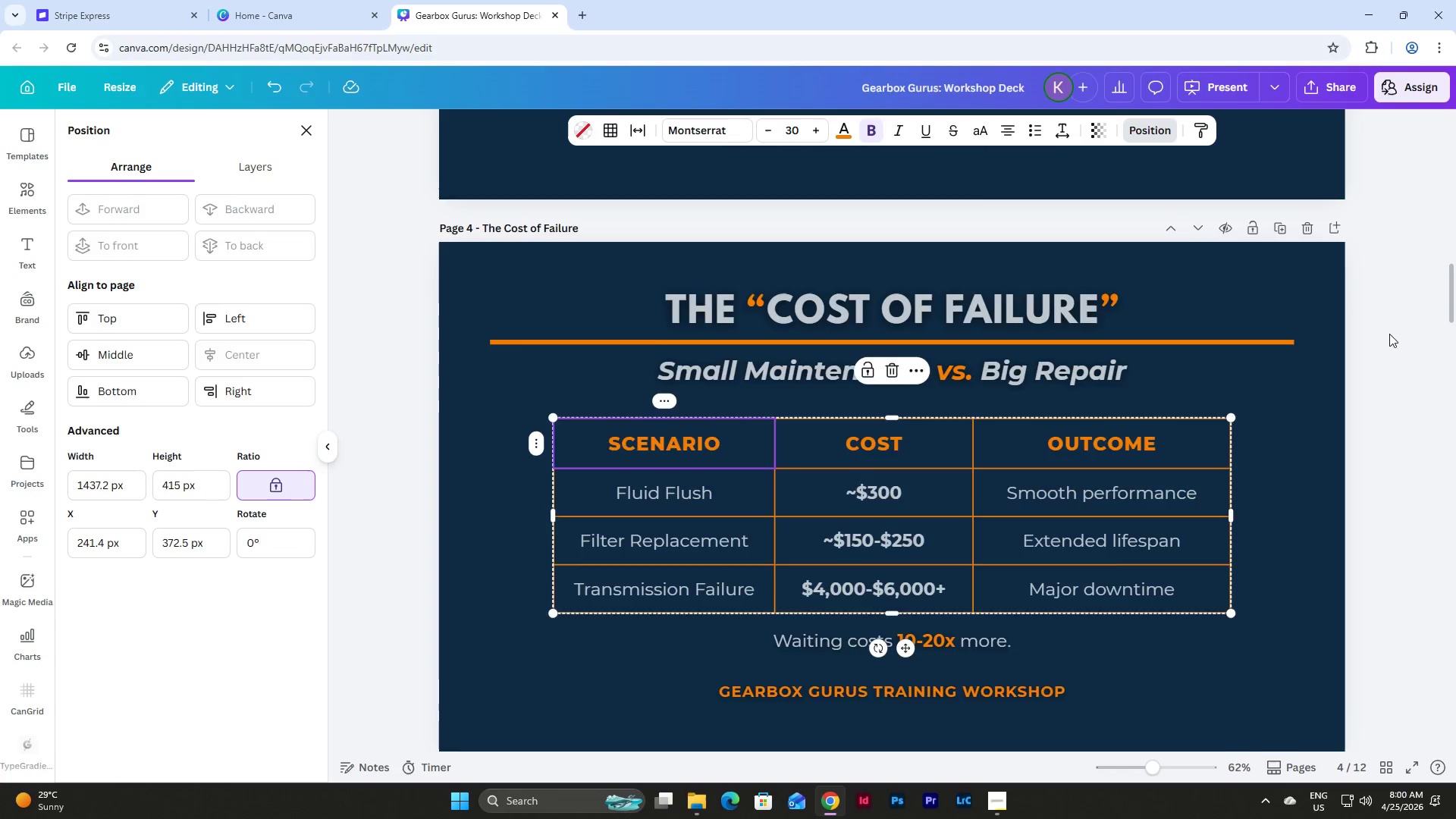 
scroll: coordinate [1389, 334], scroll_direction: down, amount: 47.0
 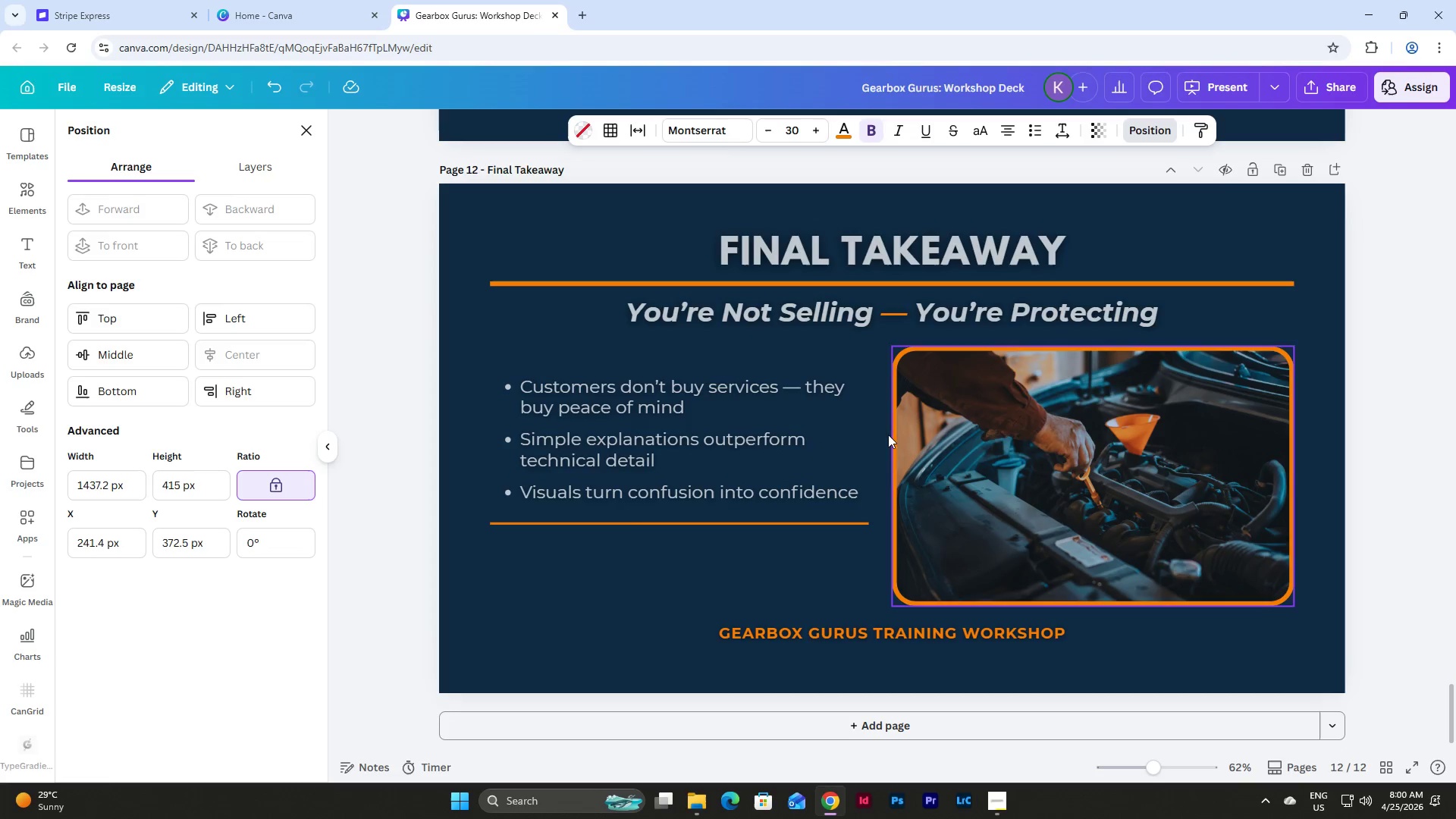 
left_click_drag(start_coordinate=[524, 548], to_coordinate=[492, 522])
 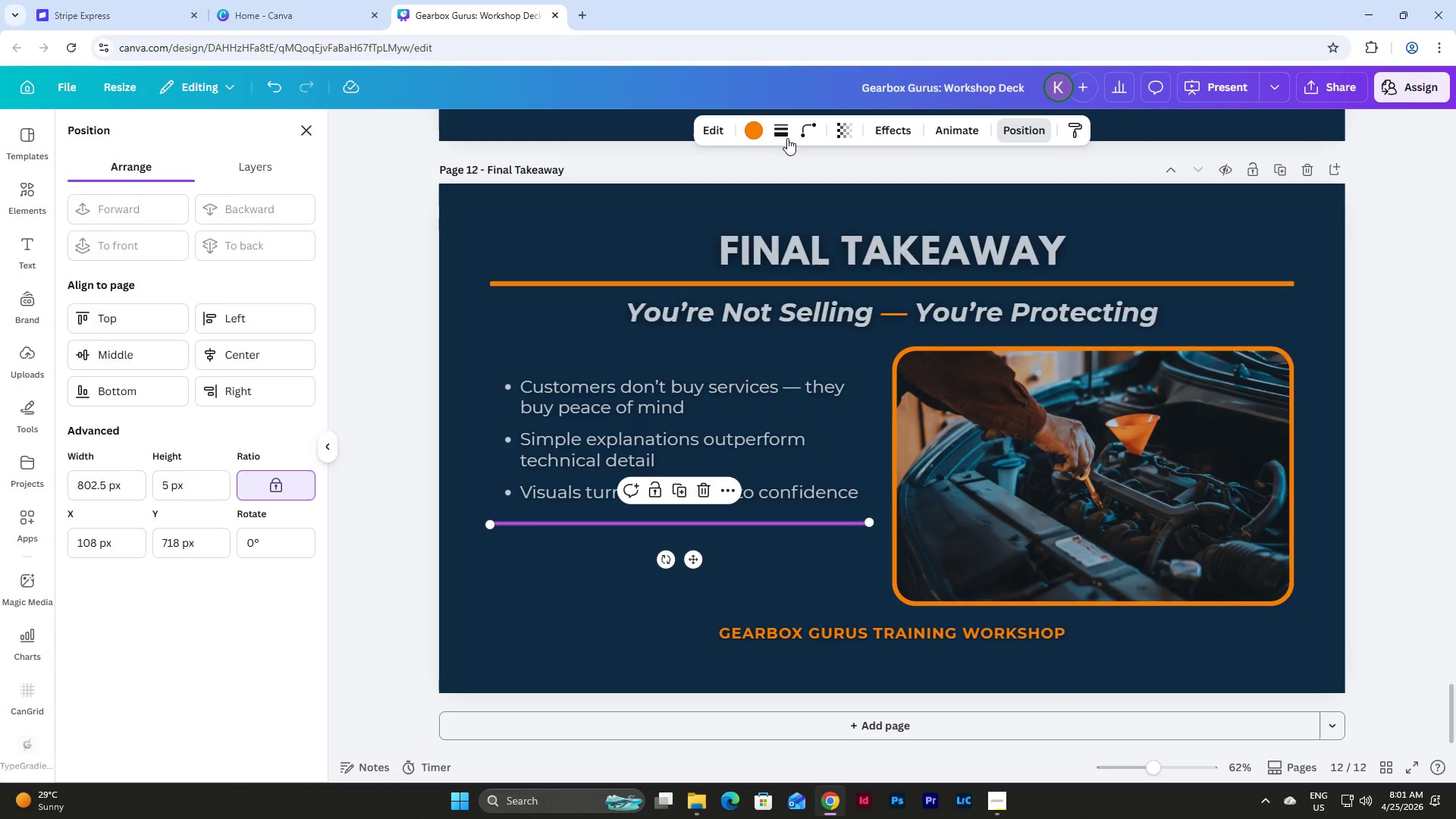 
left_click([783, 125])
 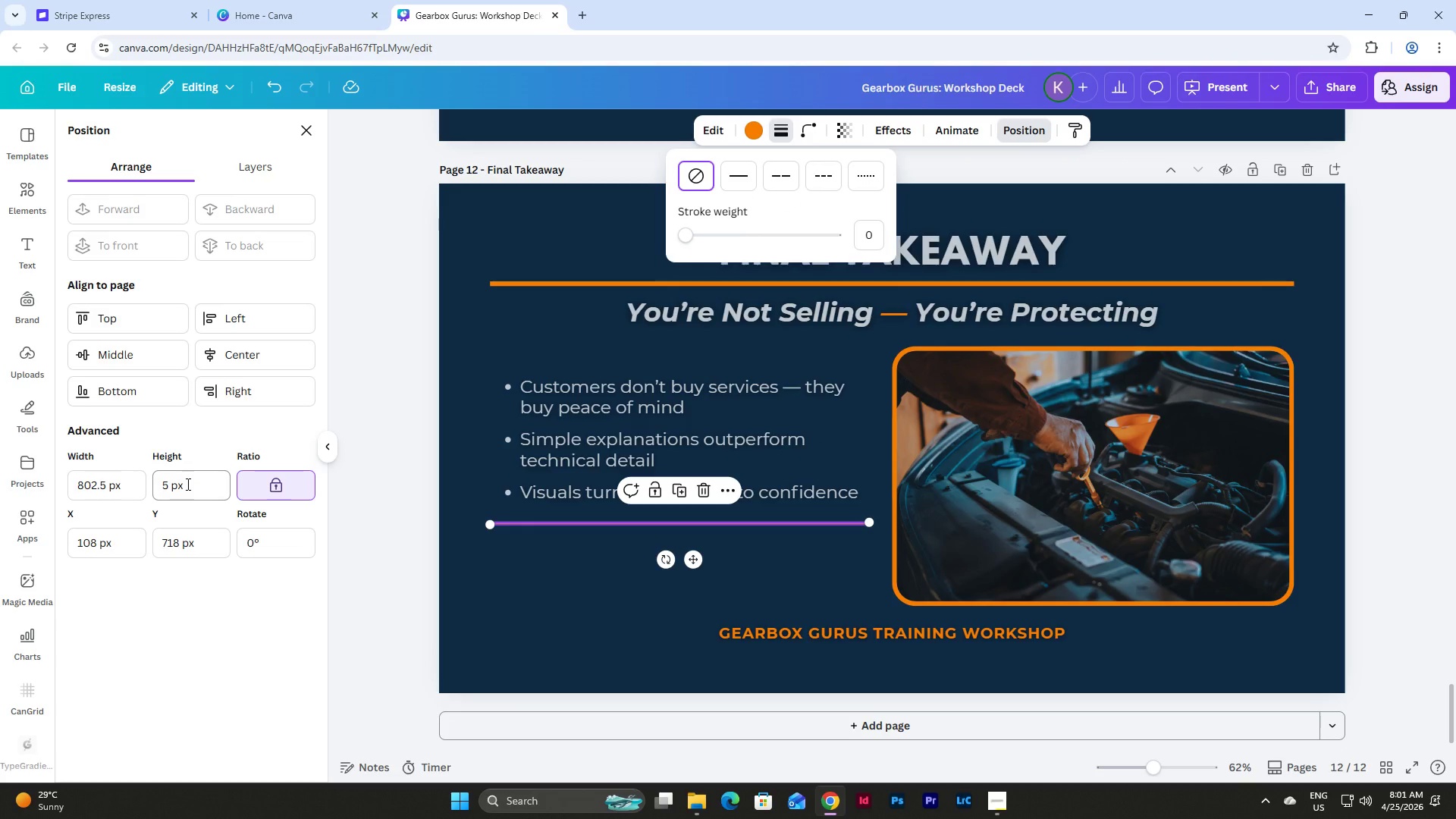 
wait(7.2)
 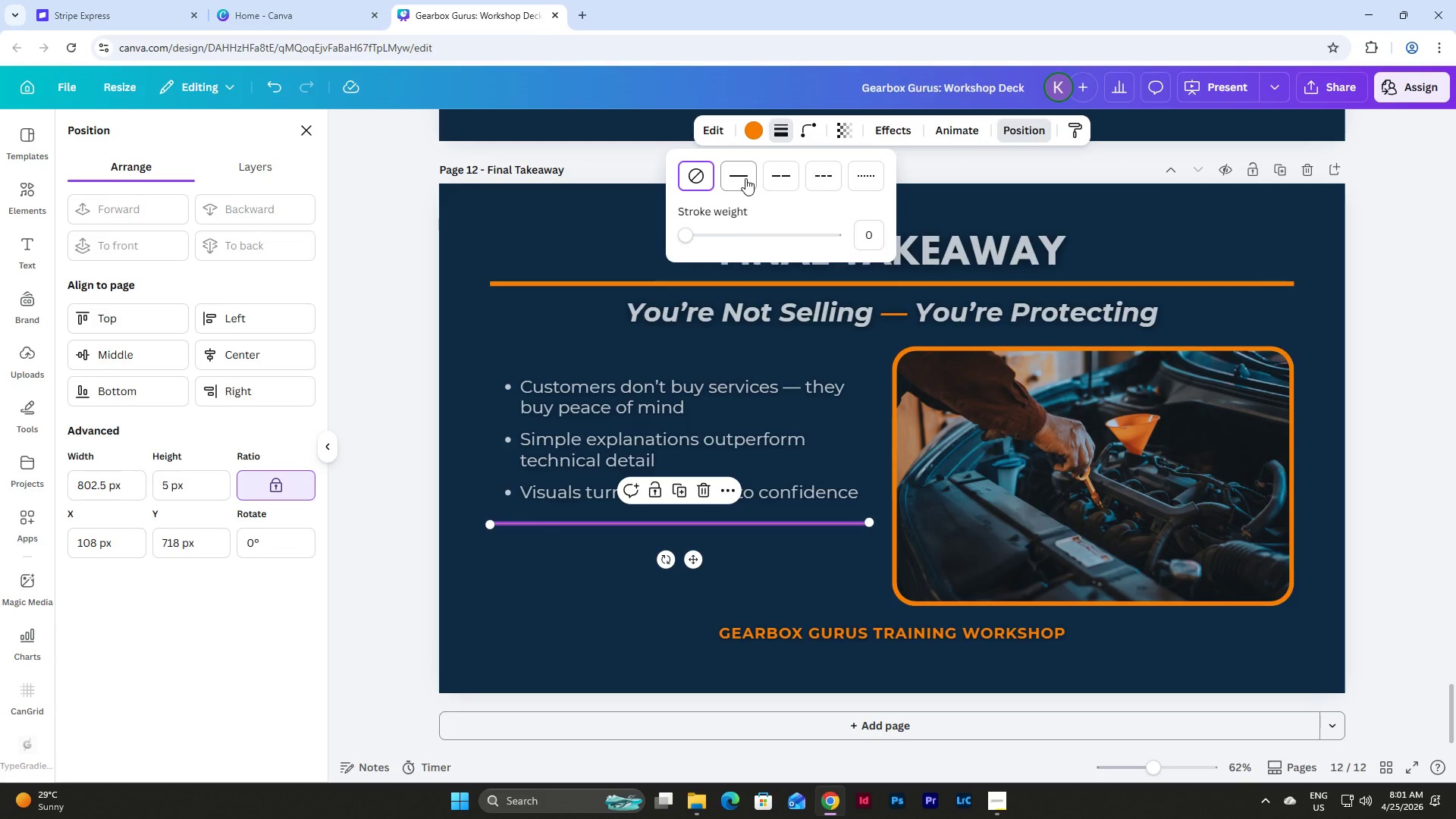 
left_click_drag(start_coordinate=[183, 488], to_coordinate=[146, 489])
 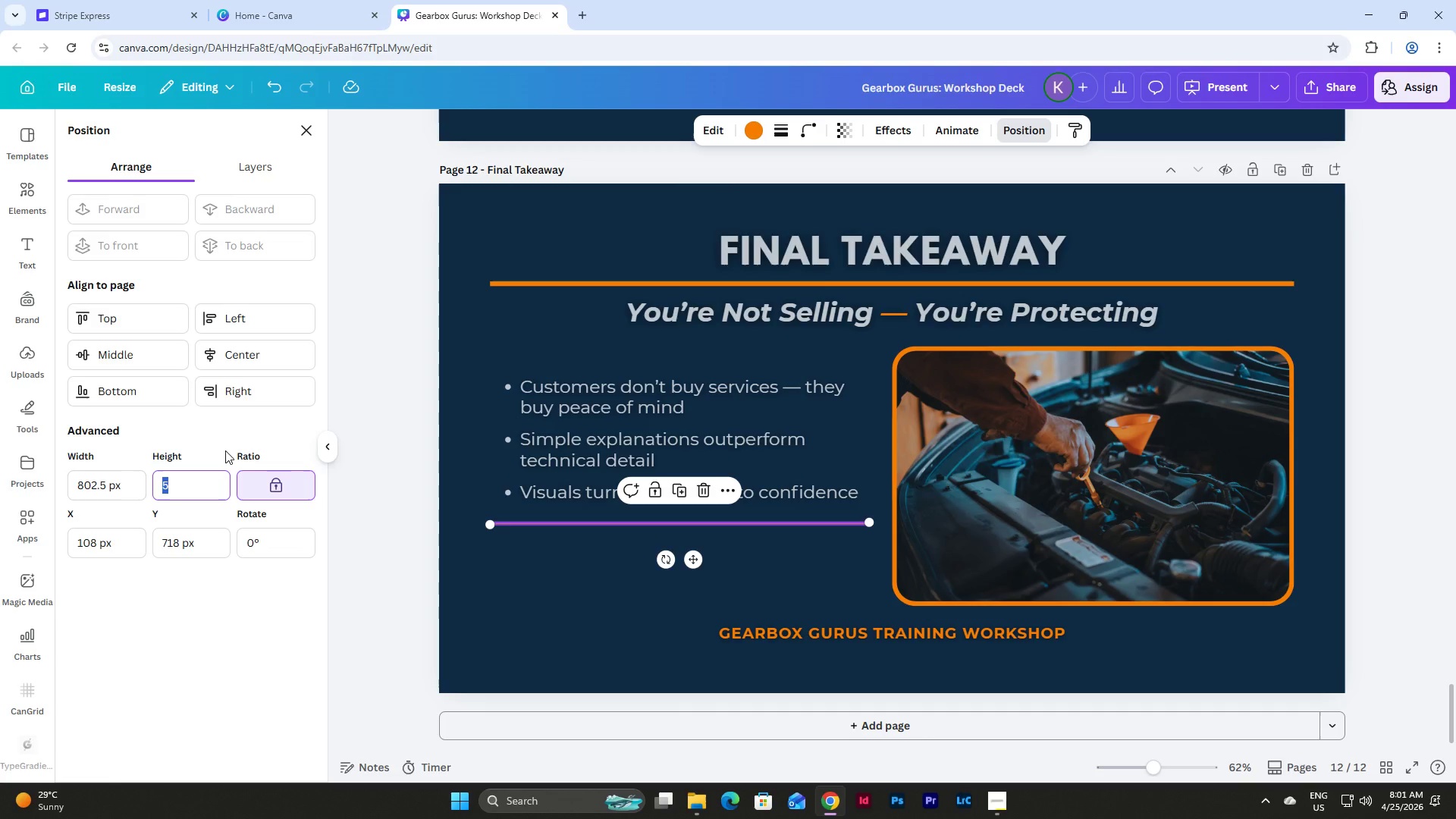 
key(Numpad3)
 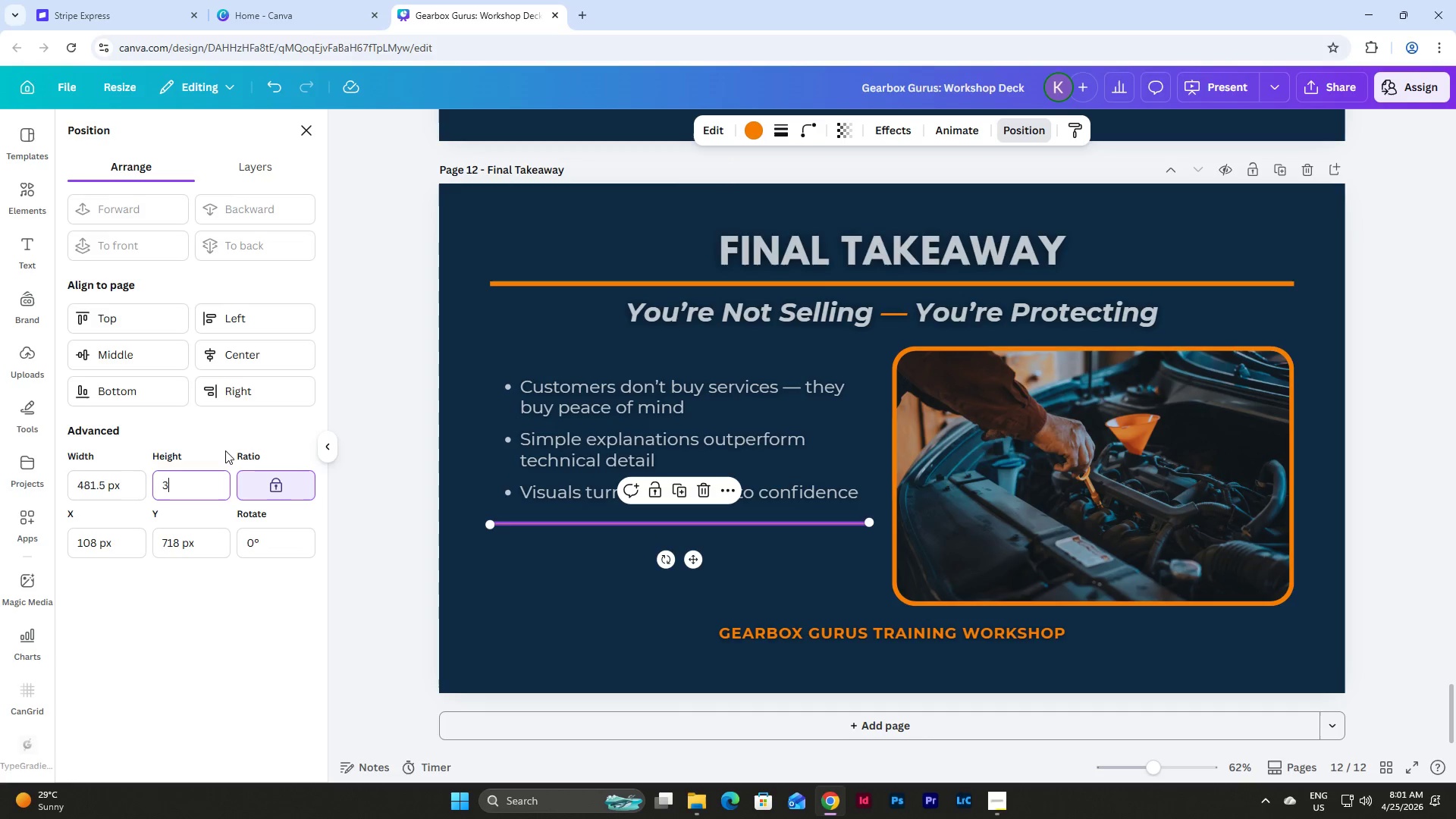 
key(NumpadEnter)
 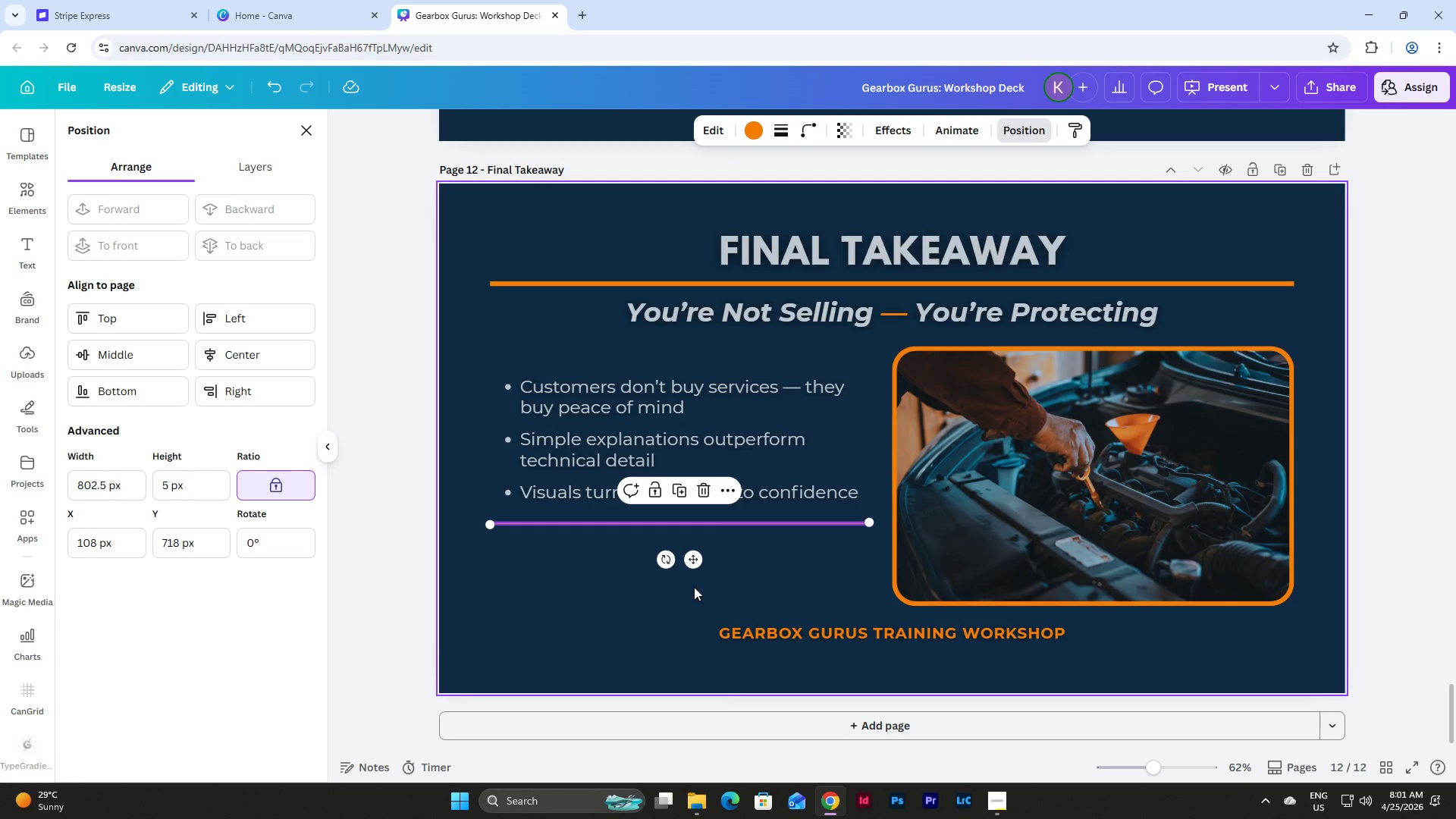 
left_click([540, 573])
 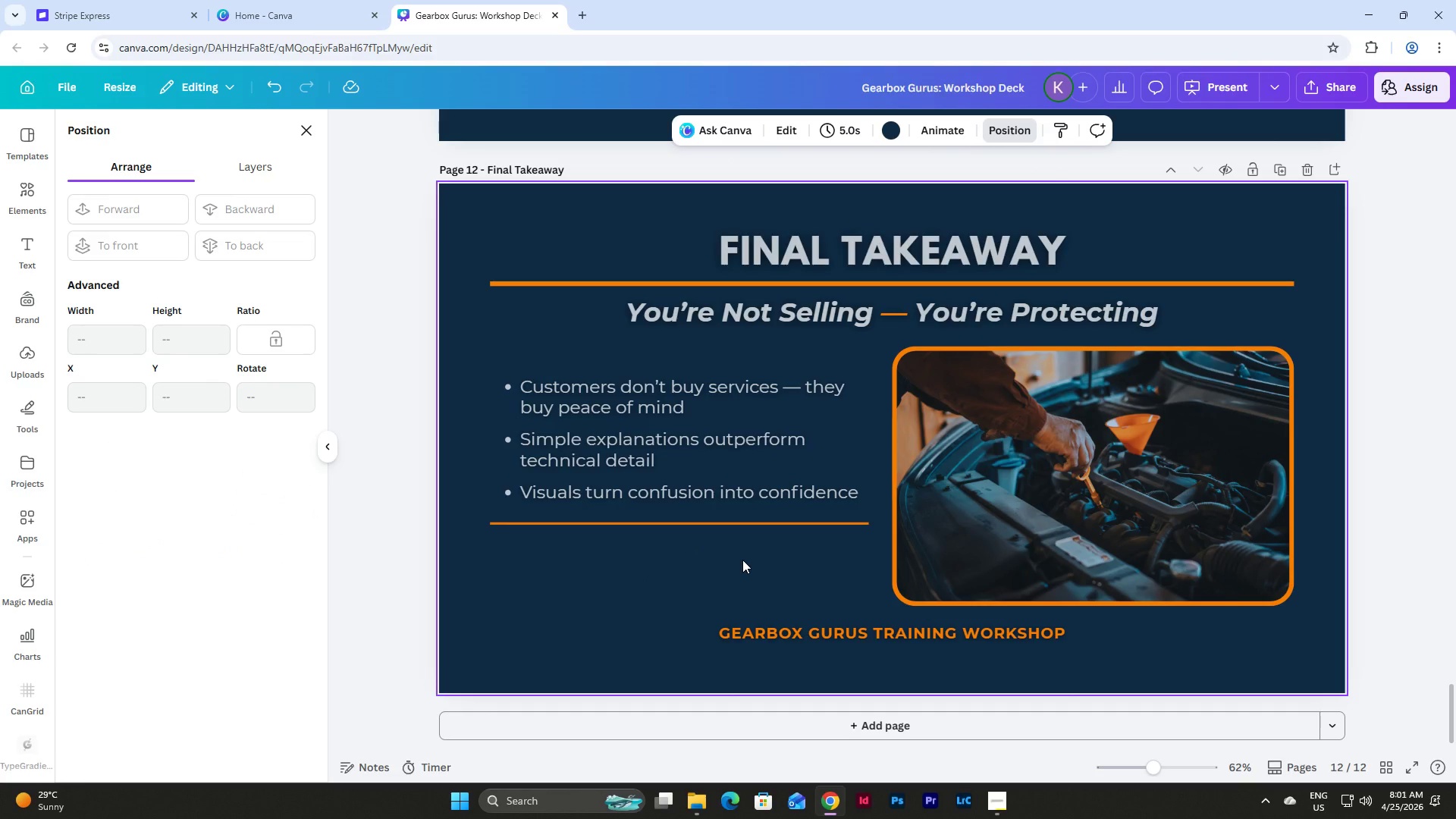 
left_click_drag(start_coordinate=[742, 560], to_coordinate=[642, 523])
 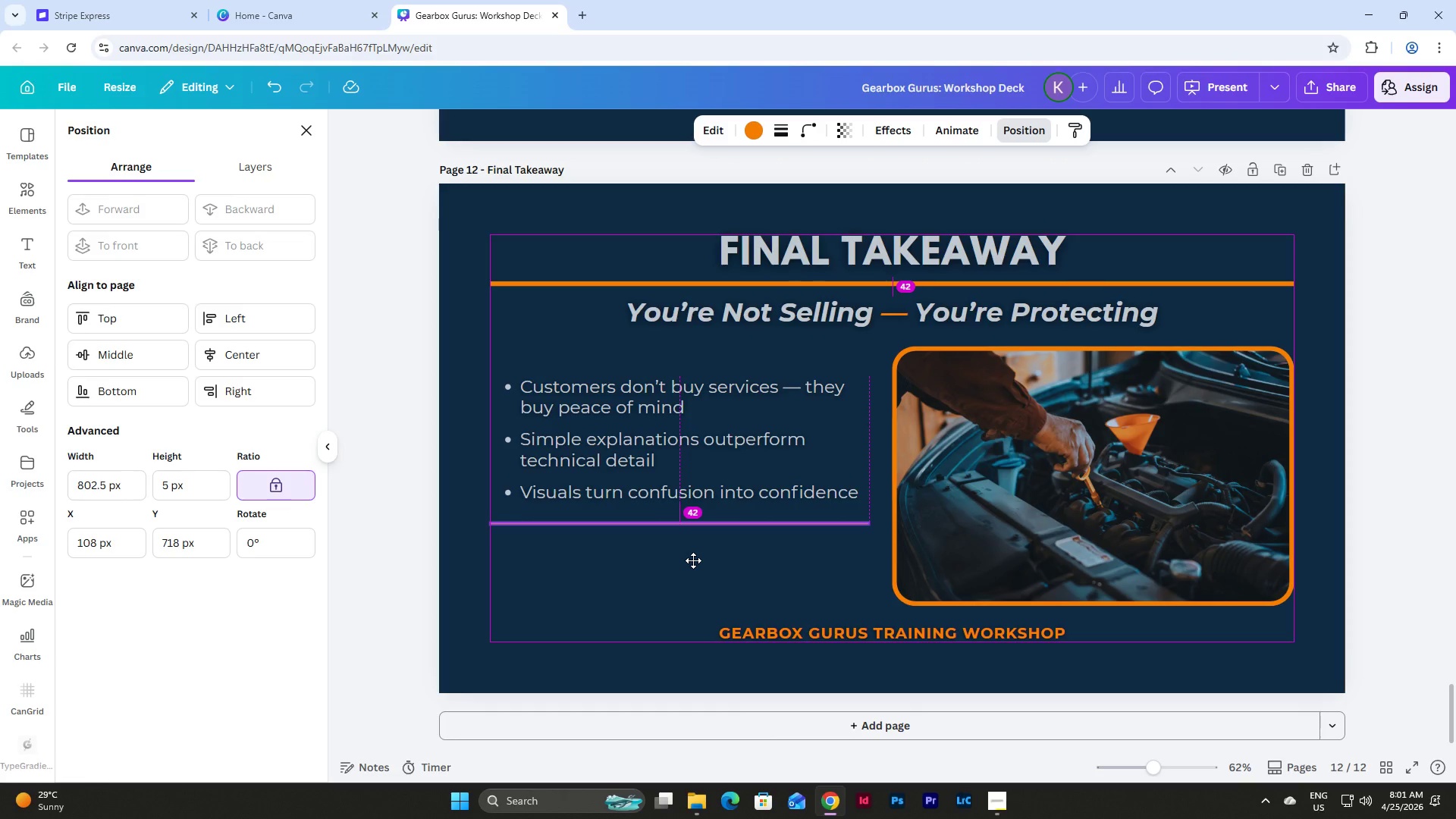 
wait(8.8)
 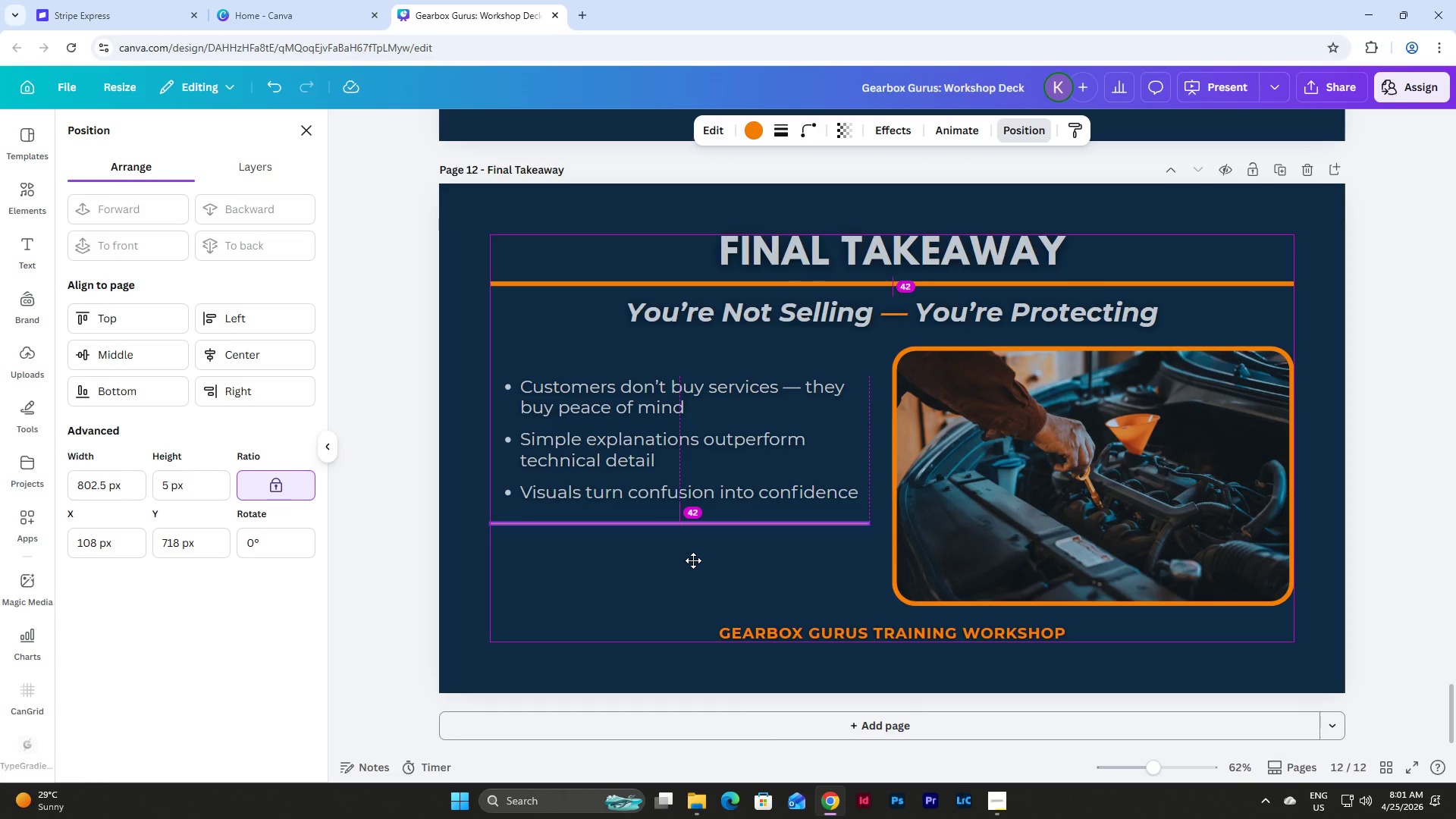 
left_click([815, 558])
 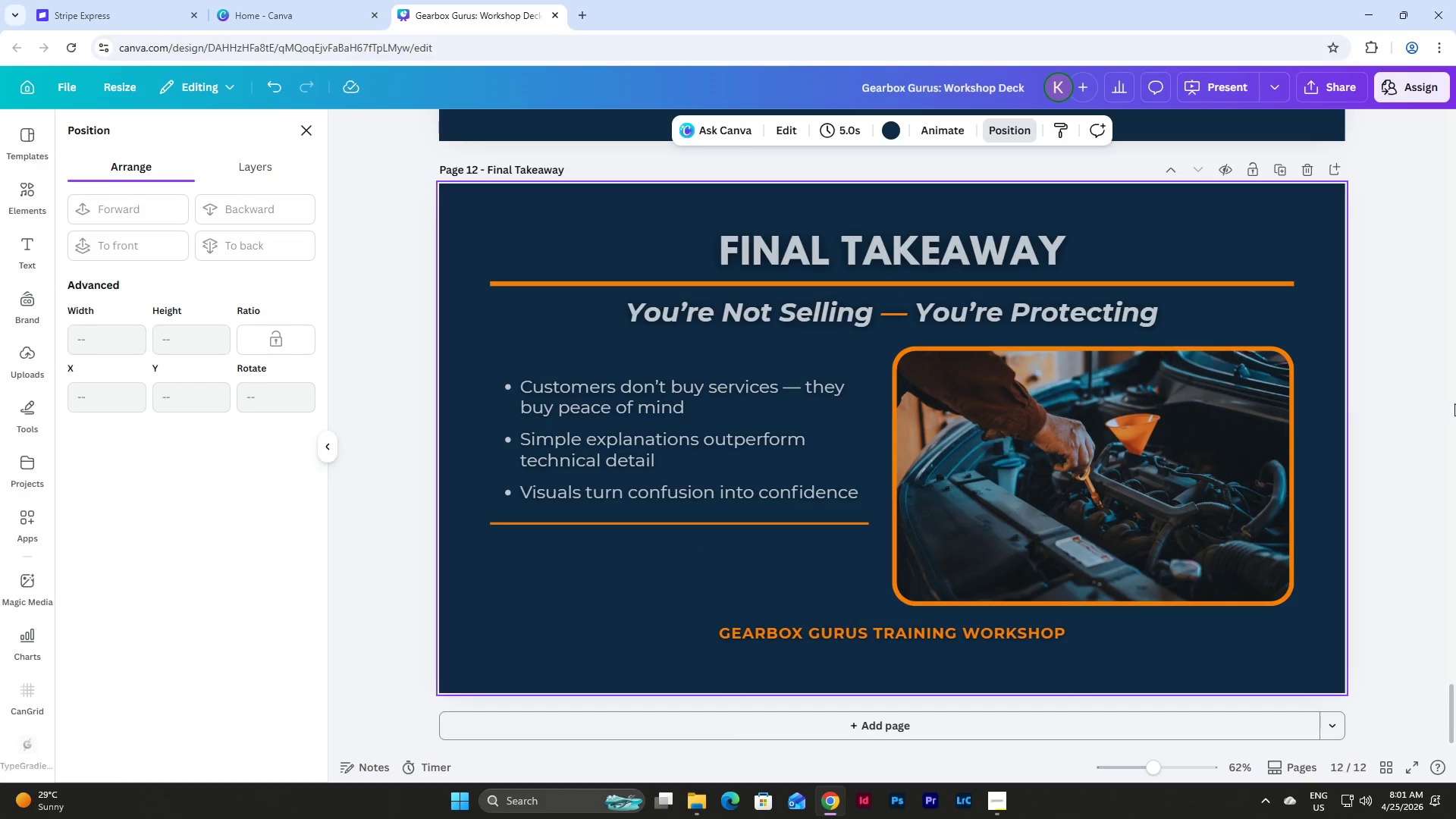 
scroll: coordinate [1437, 369], scroll_direction: up, amount: 12.0
 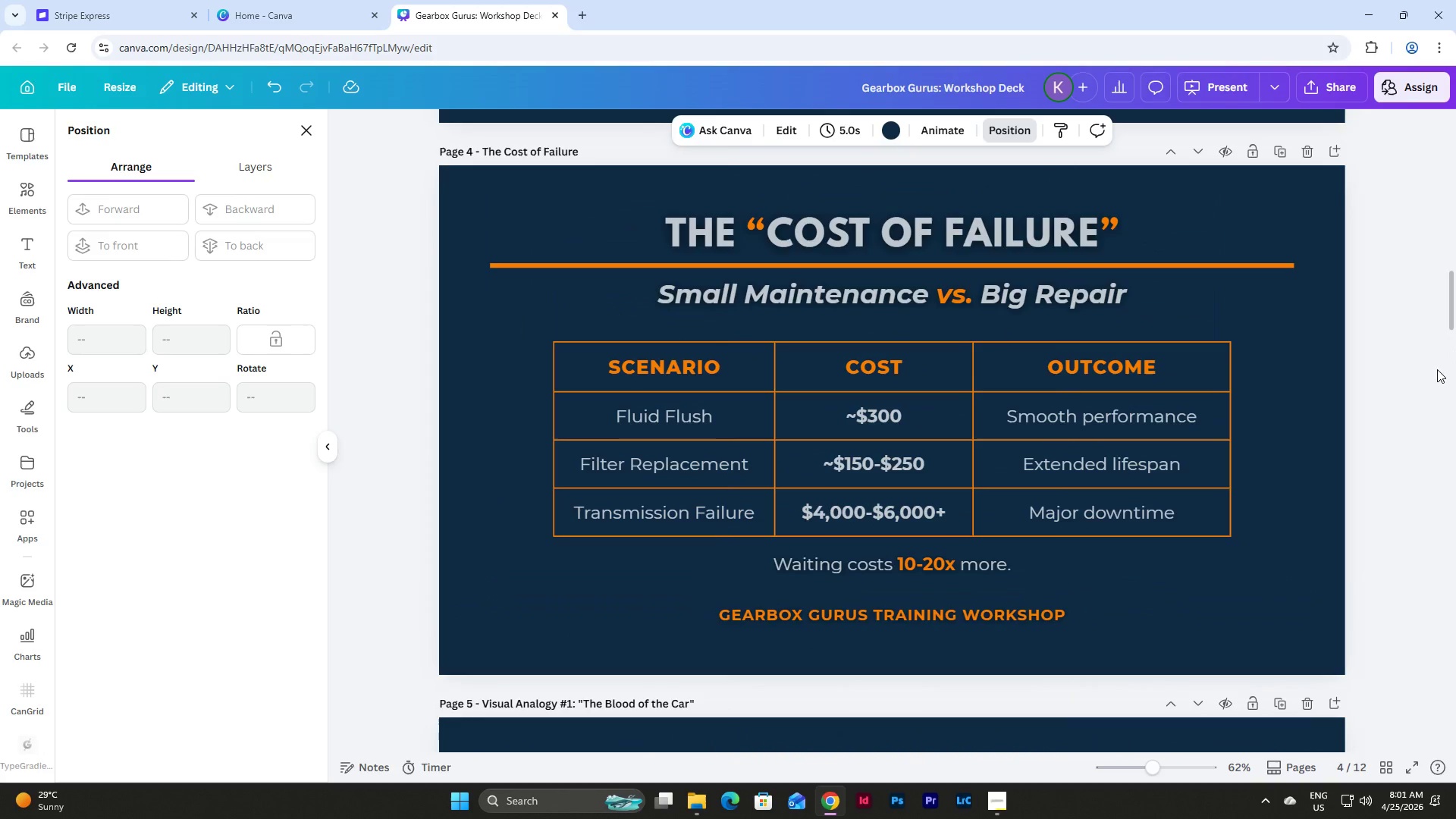 
left_click([581, 355])
 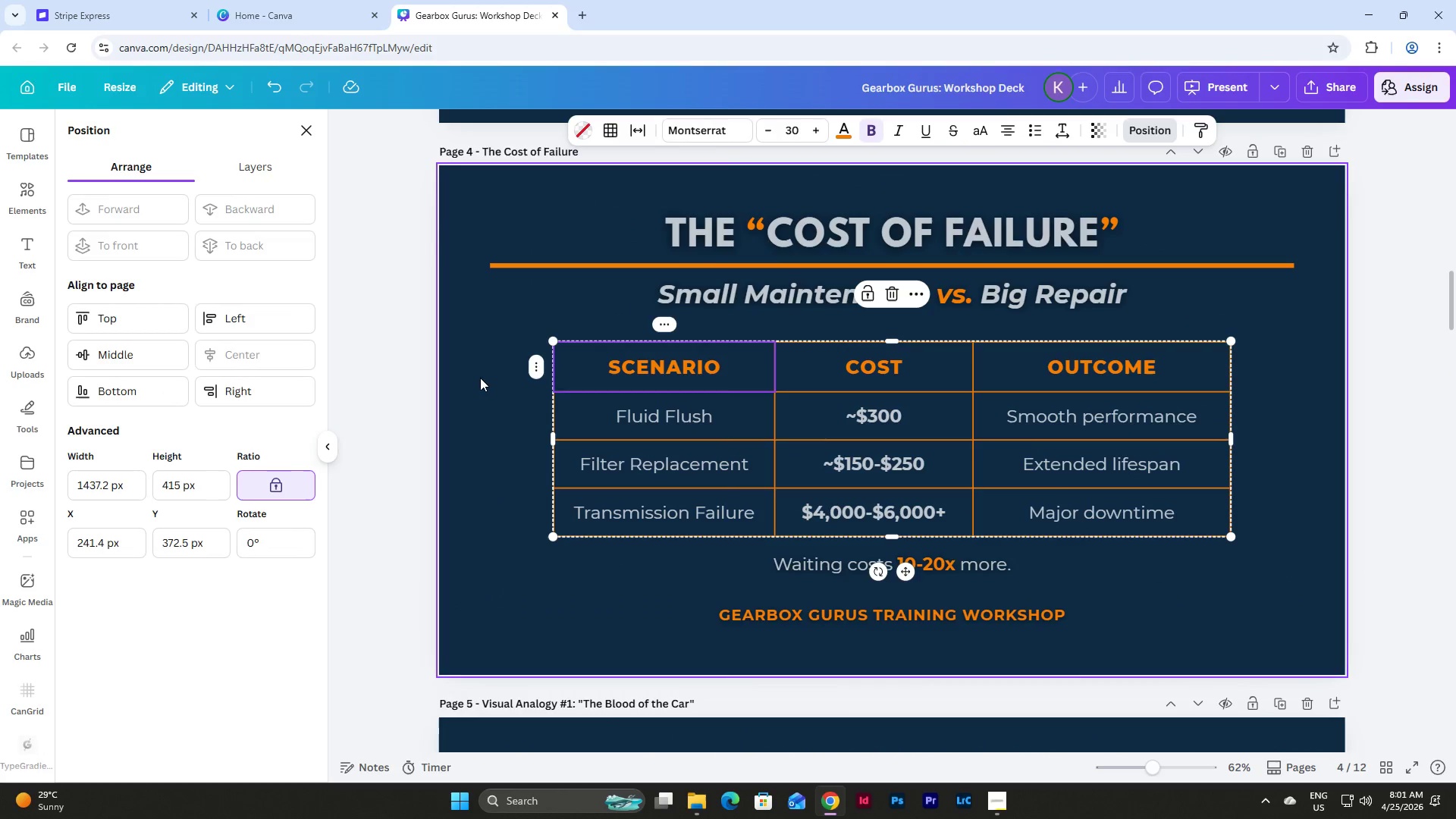 
left_click([471, 381])
 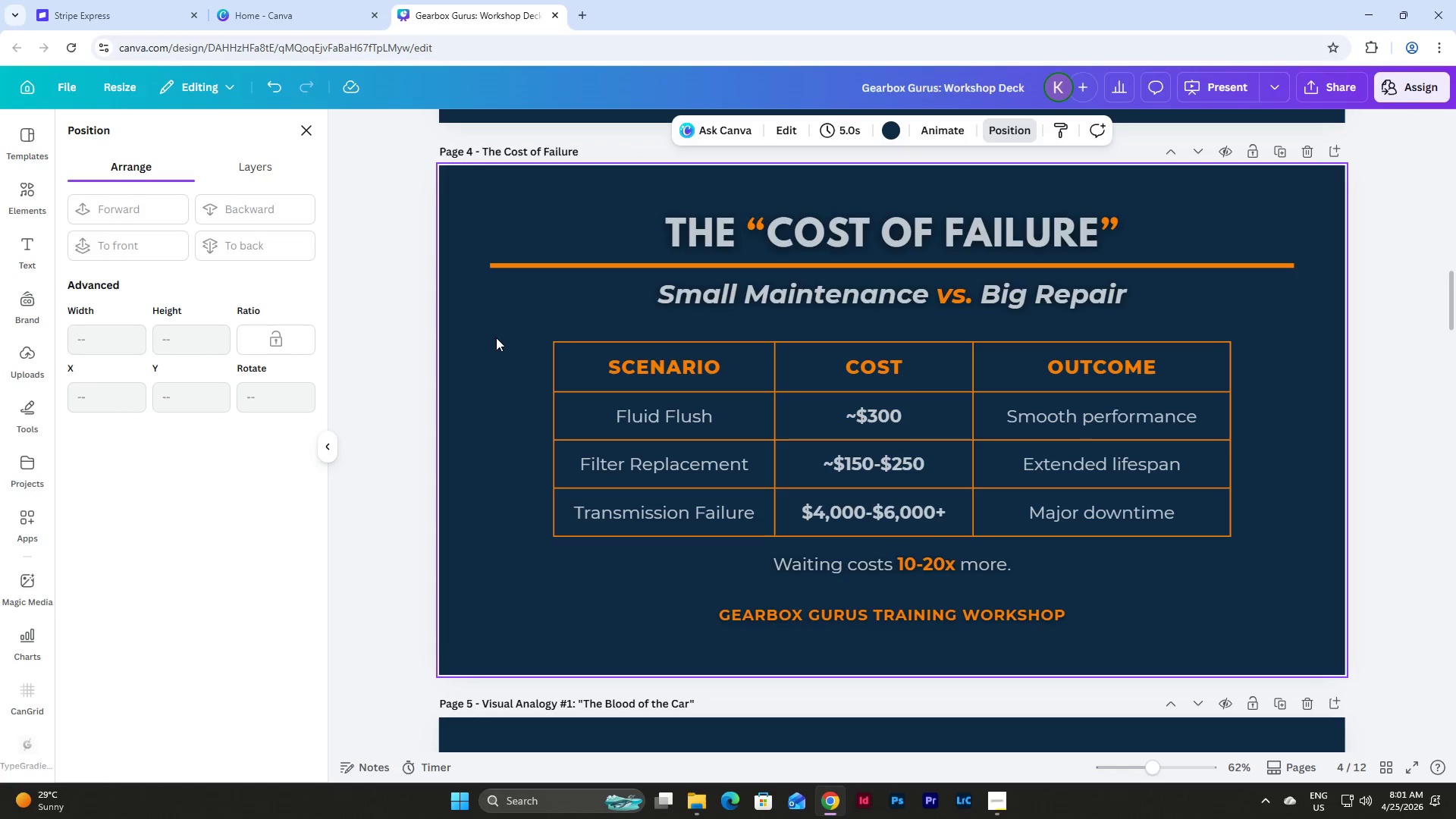 
left_click_drag(start_coordinate=[497, 337], to_coordinate=[1316, 532])
 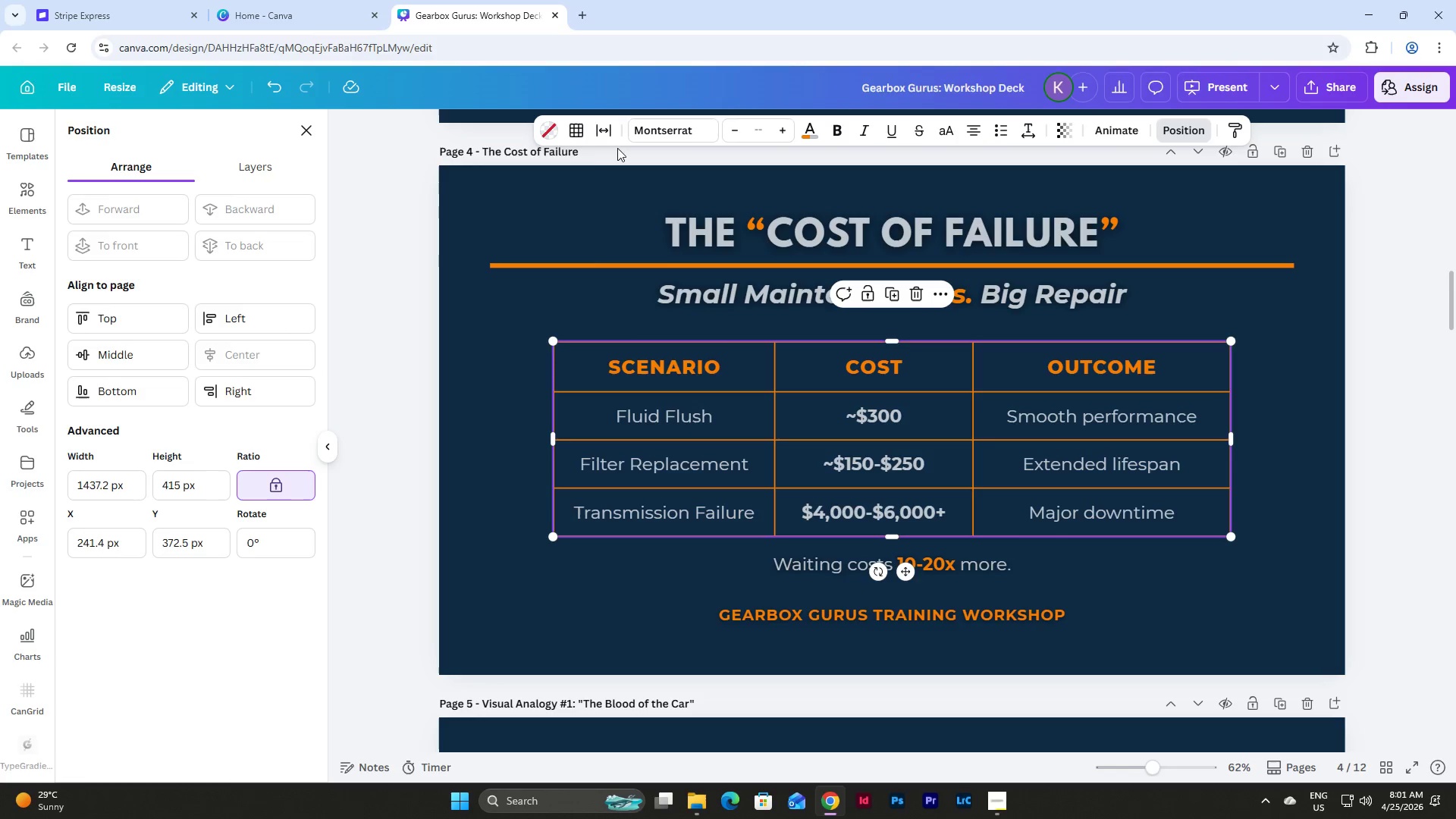 
left_click([576, 126])
 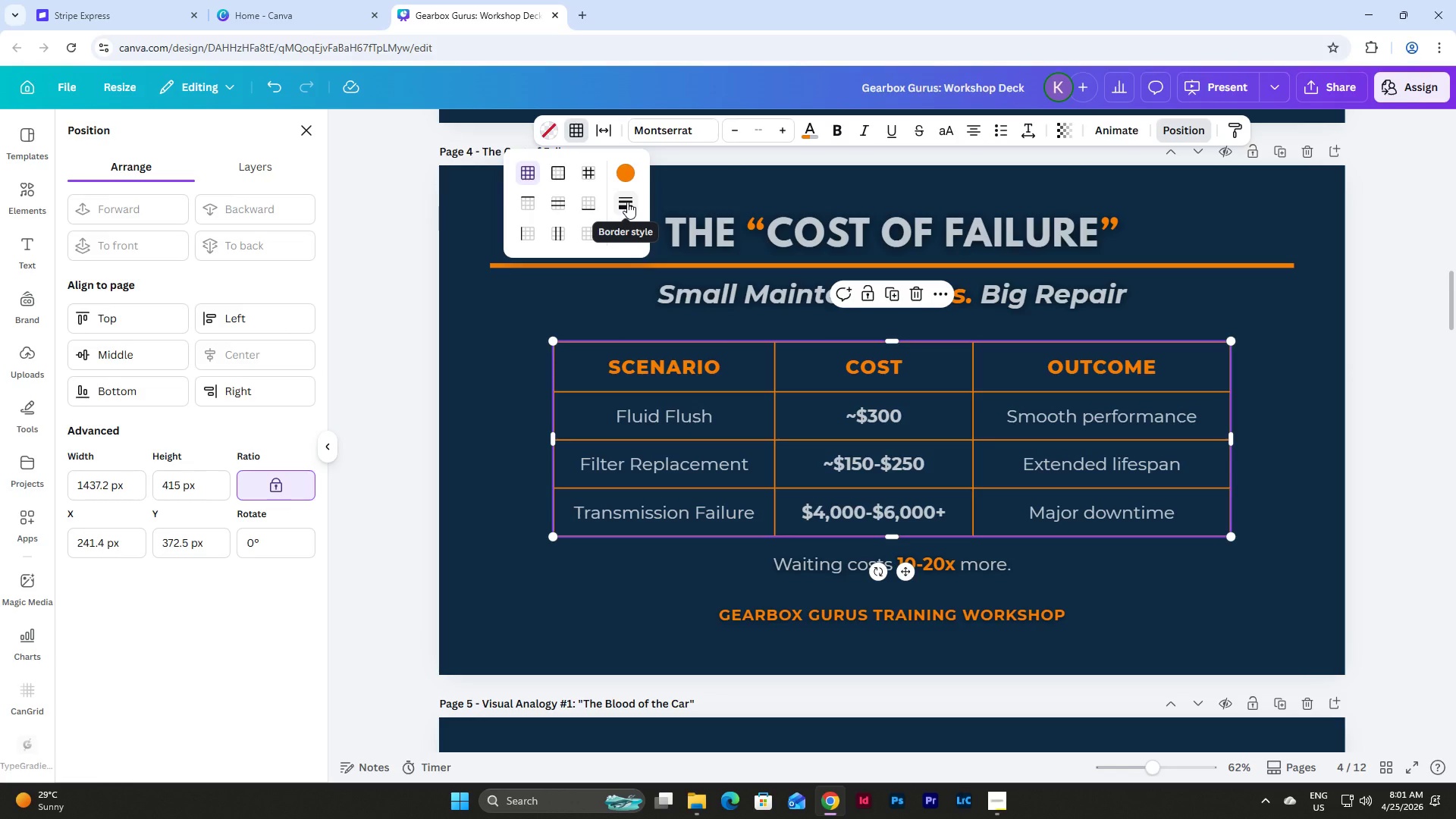 
left_click([627, 202])
 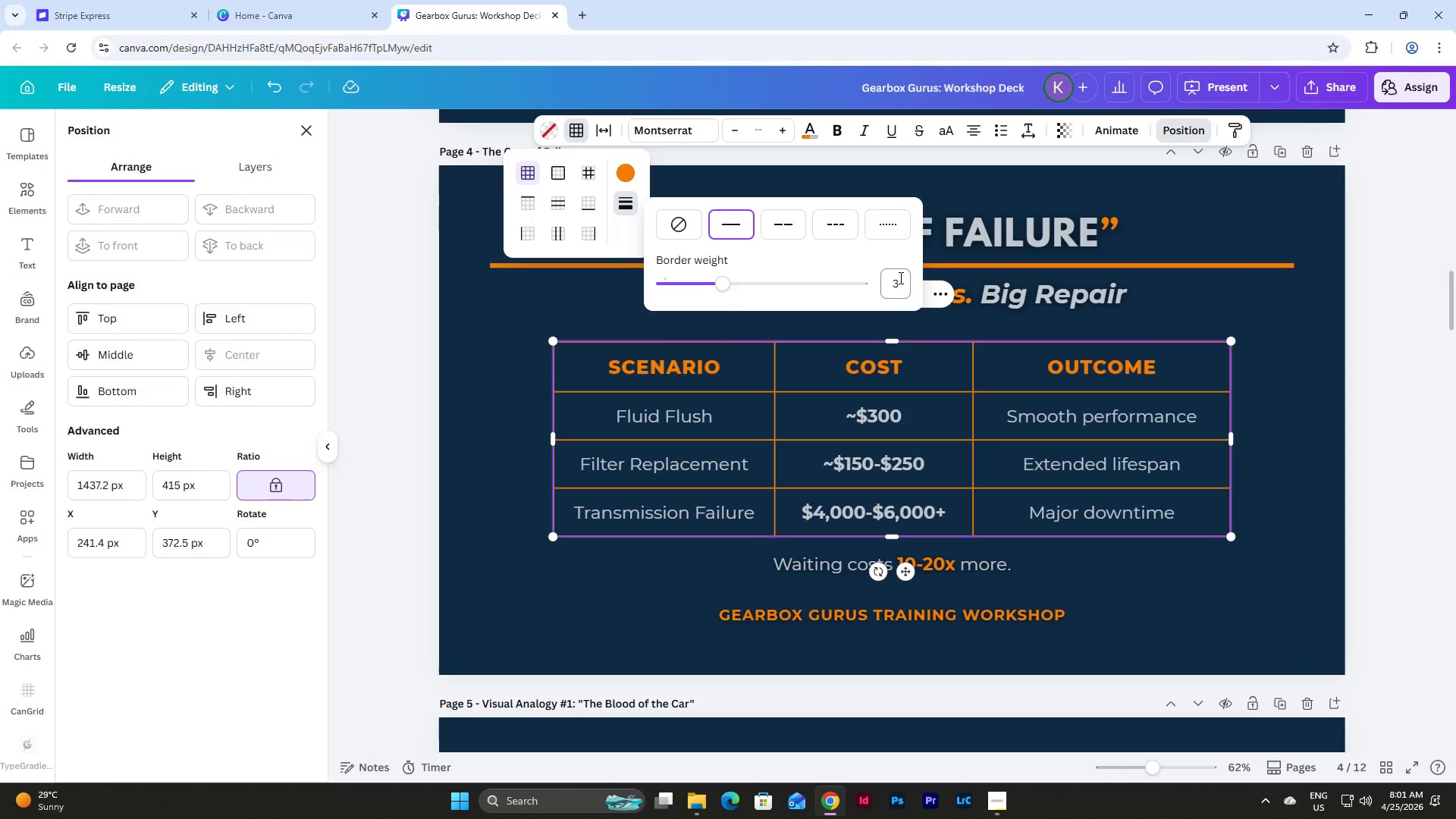 
left_click_drag(start_coordinate=[899, 278], to_coordinate=[908, 278])
 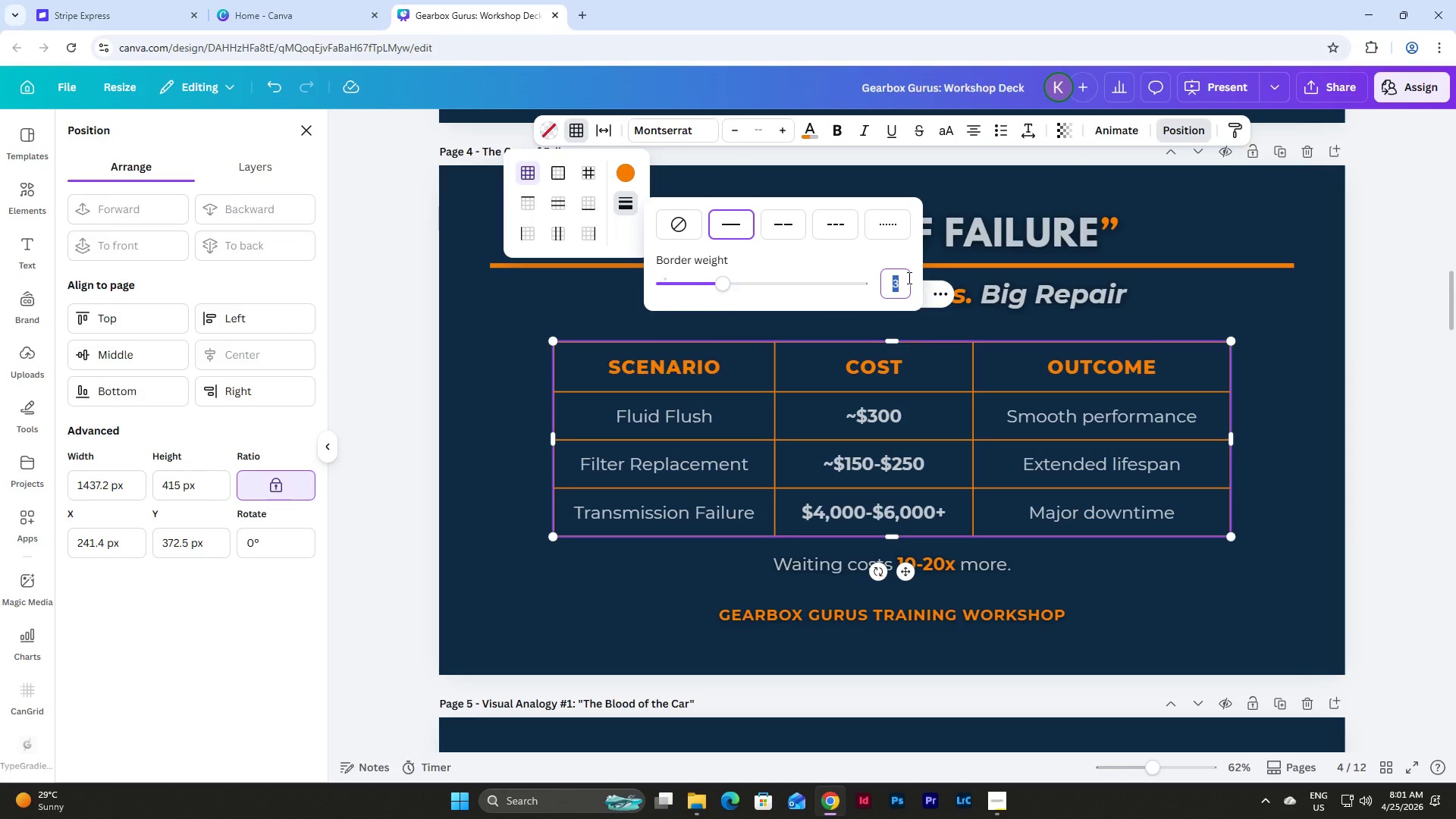 
key(Numpad5)
 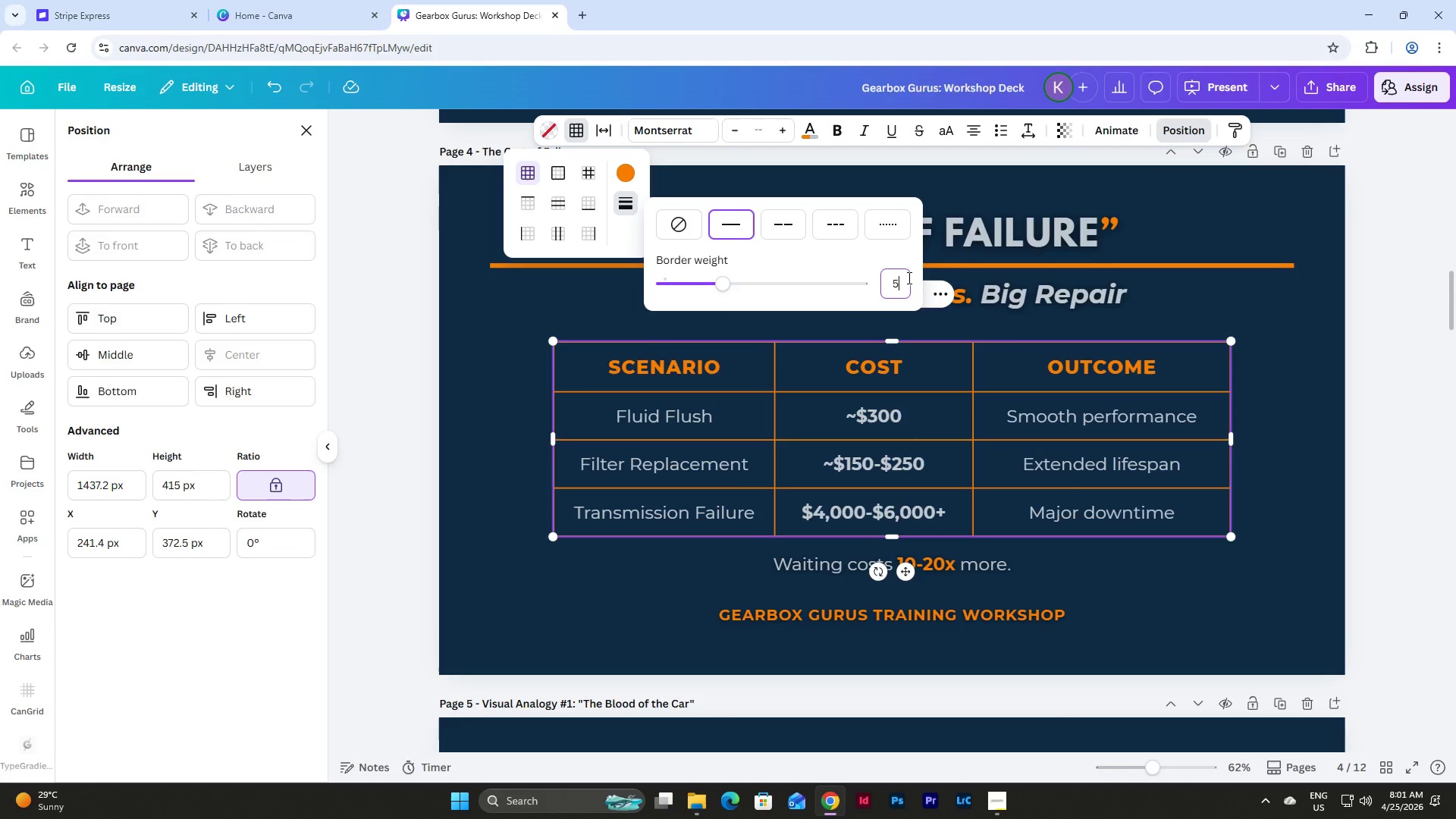 
key(NumpadEnter)
 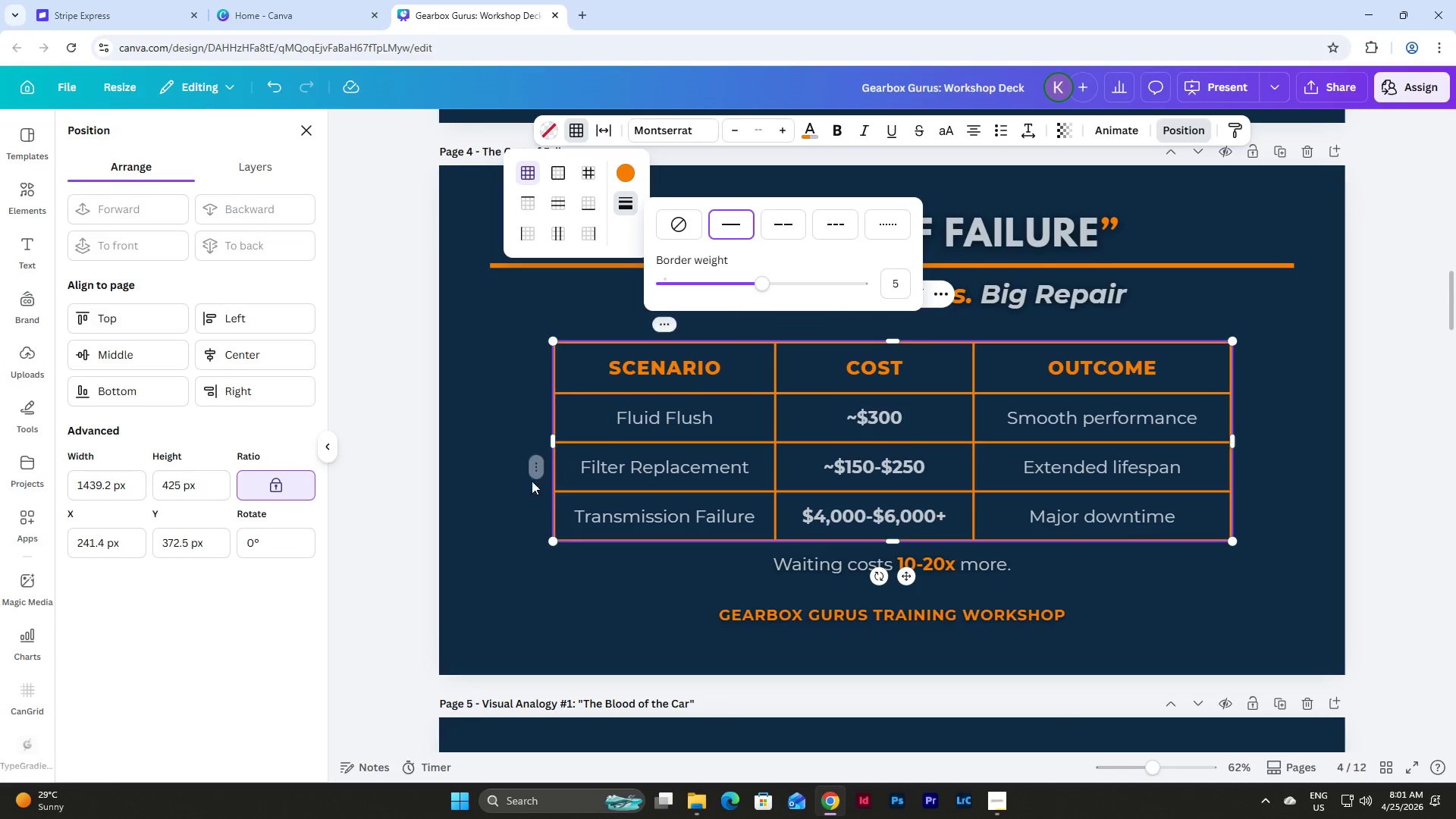 
left_click([460, 447])
 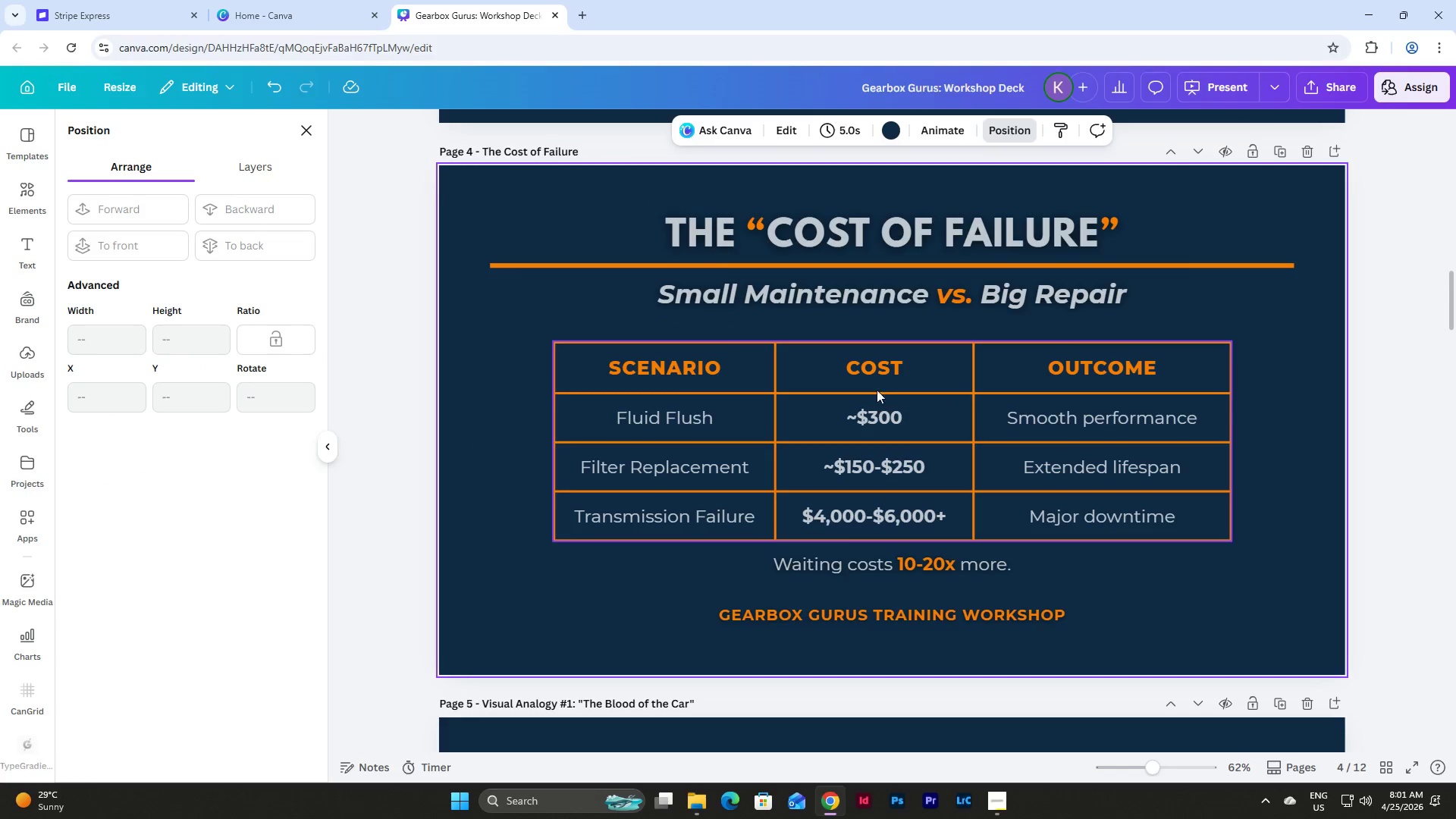 
left_click_drag(start_coordinate=[926, 373], to_coordinate=[921, 372])
 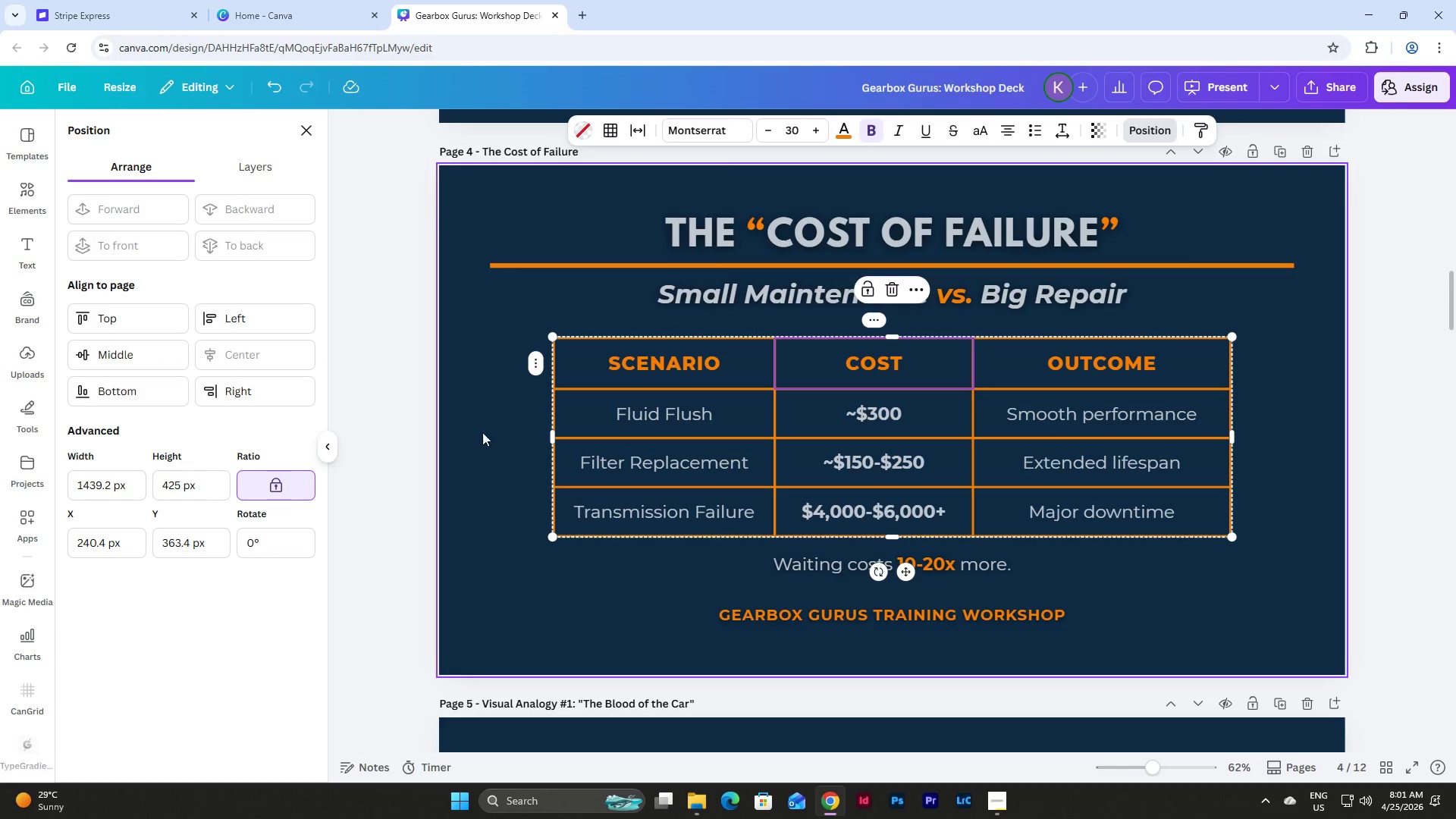 
left_click([464, 432])
 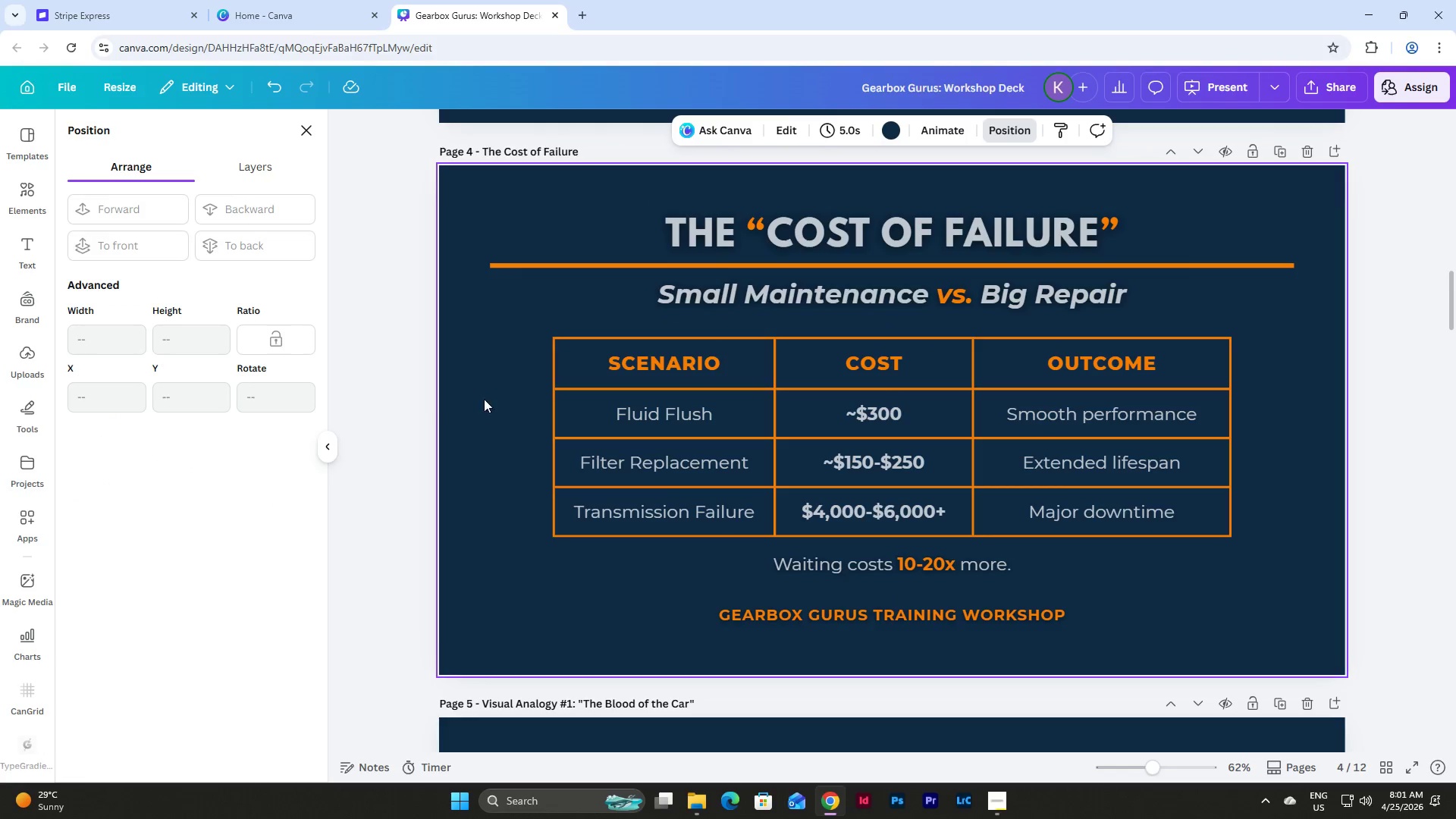 
left_click_drag(start_coordinate=[485, 399], to_coordinate=[1118, 569])
 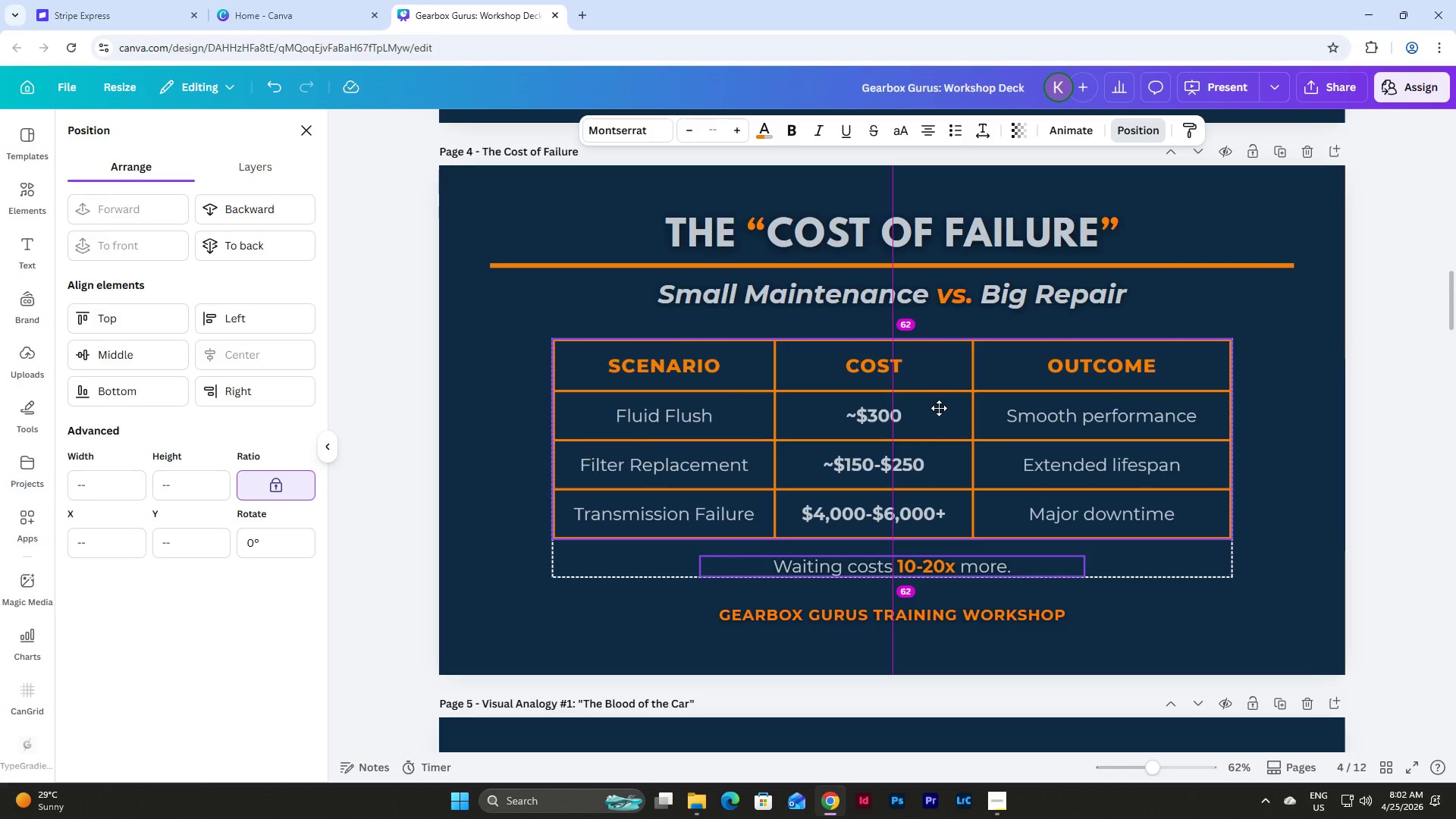 
left_click([1269, 412])
 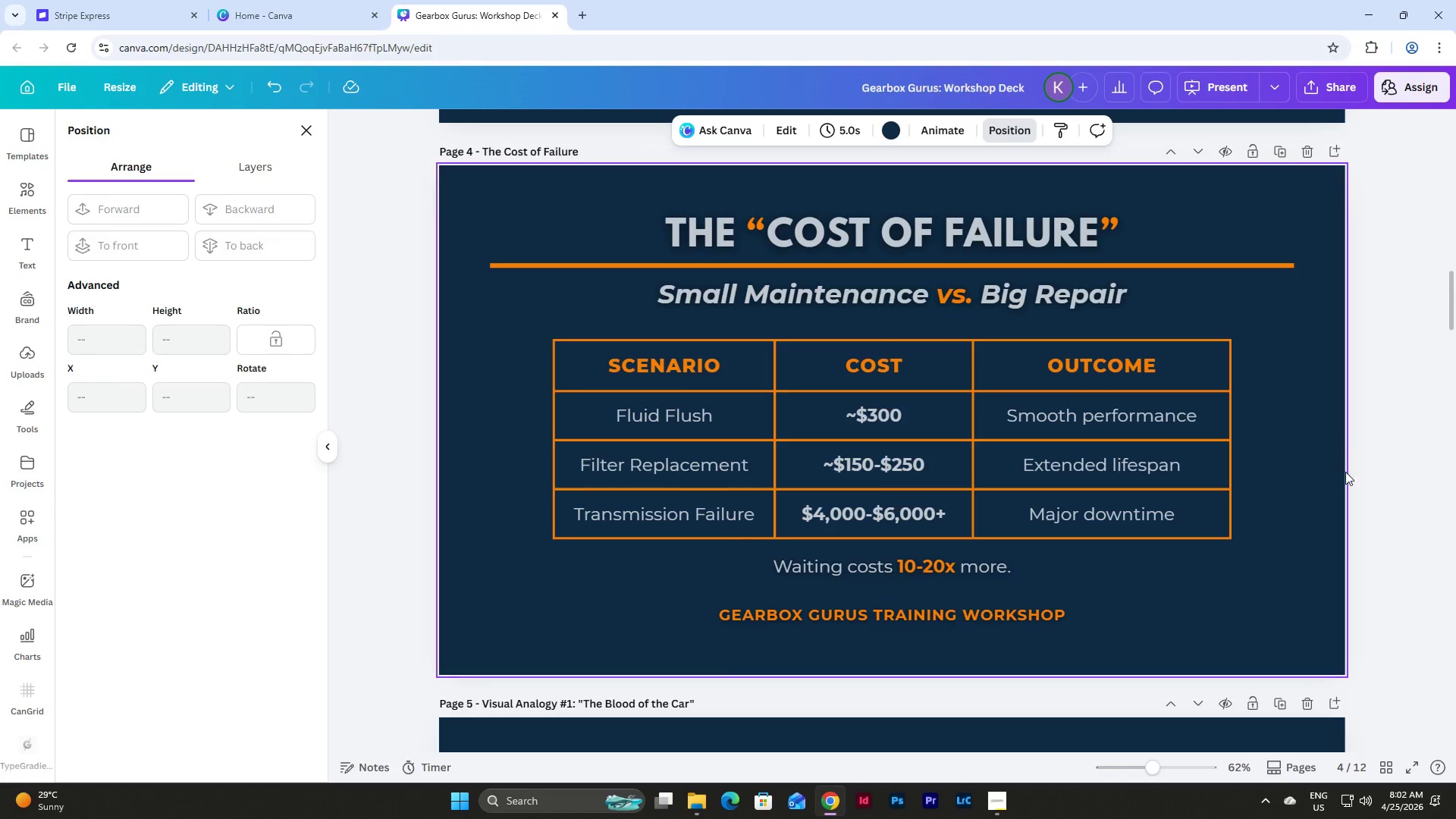 
scroll: coordinate [1407, 491], scroll_direction: up, amount: 10.0
 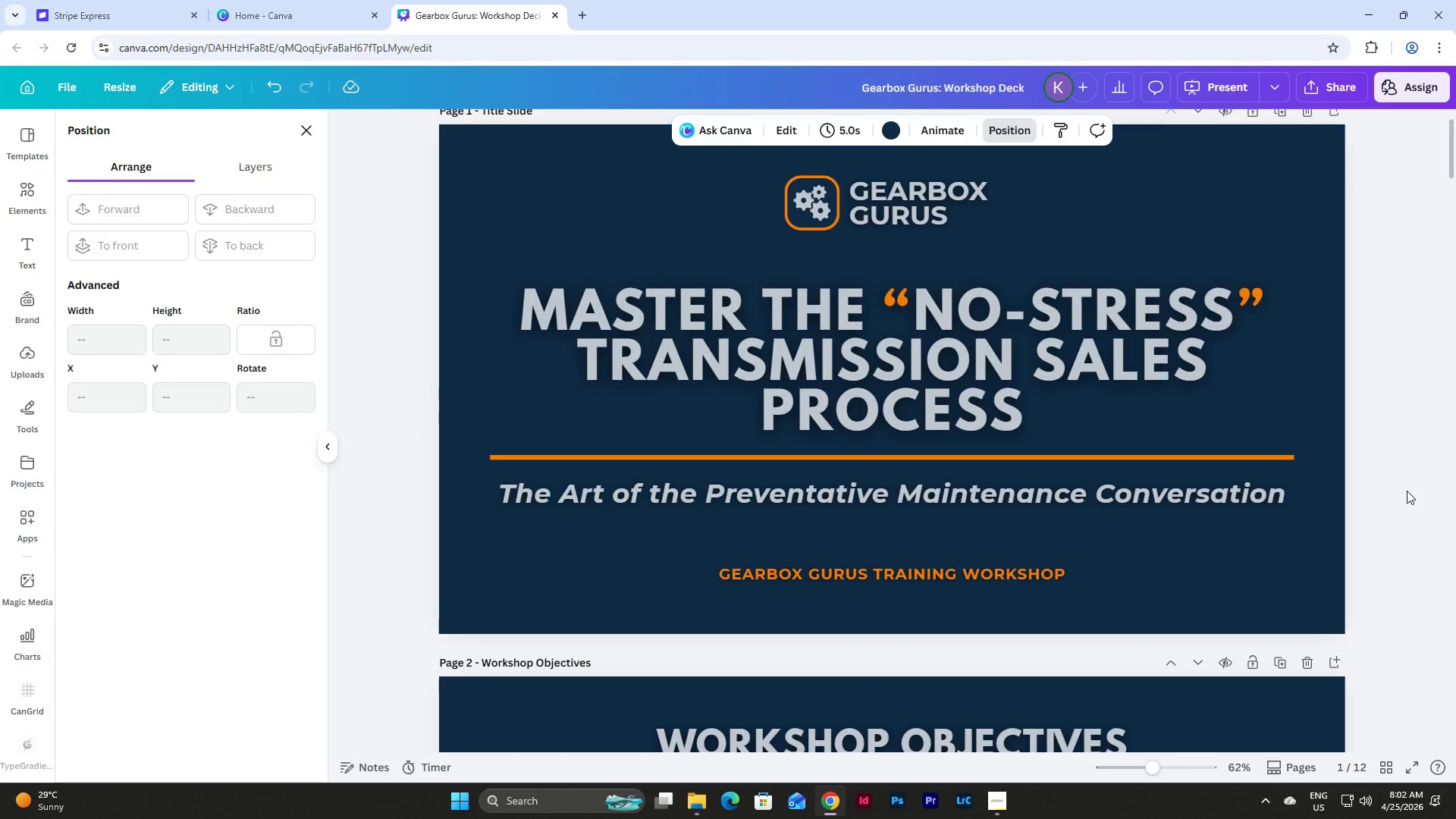 
left_click_drag(start_coordinate=[702, 224], to_coordinate=[1036, 277])
 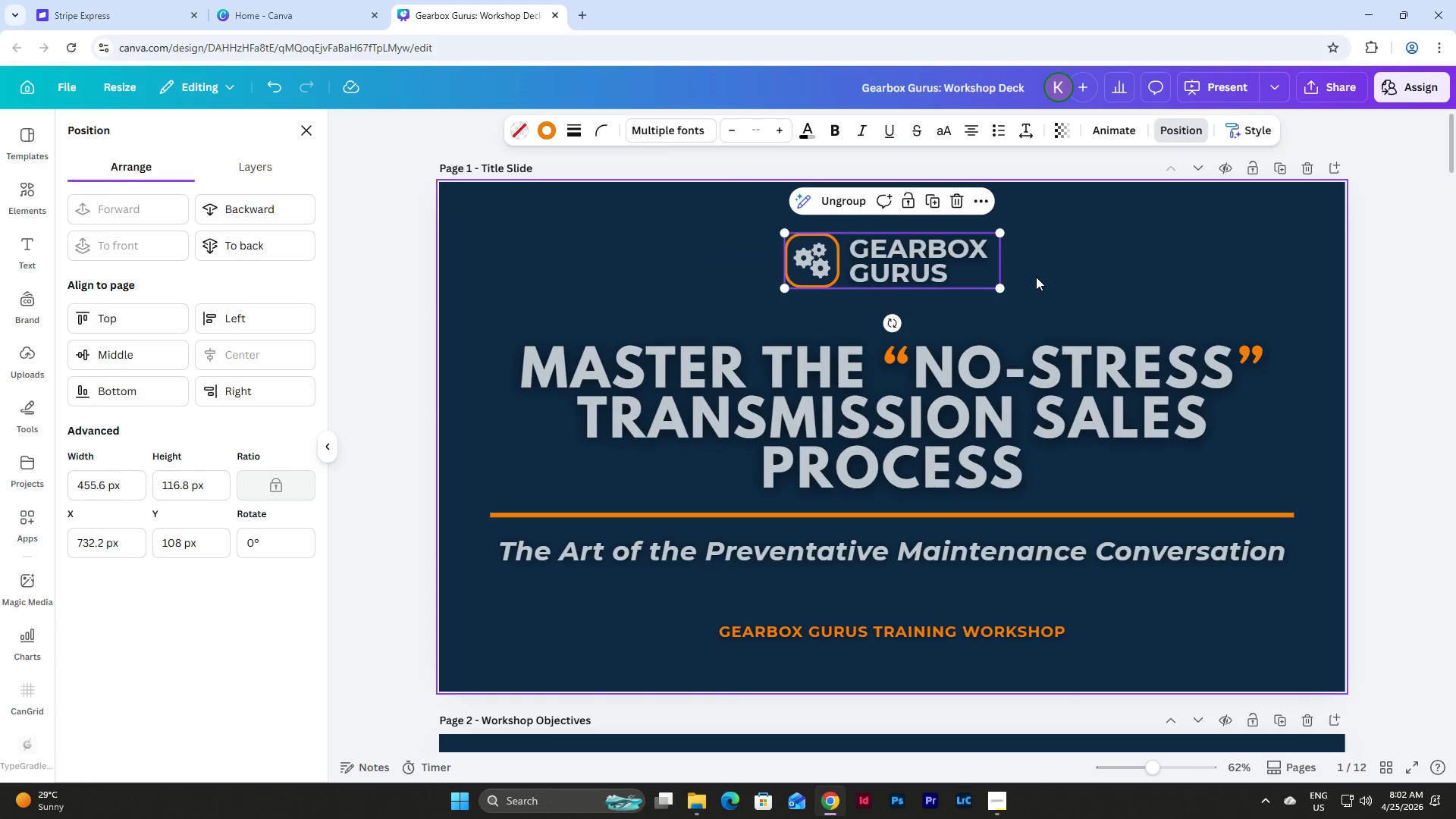 
key(Control+C)
 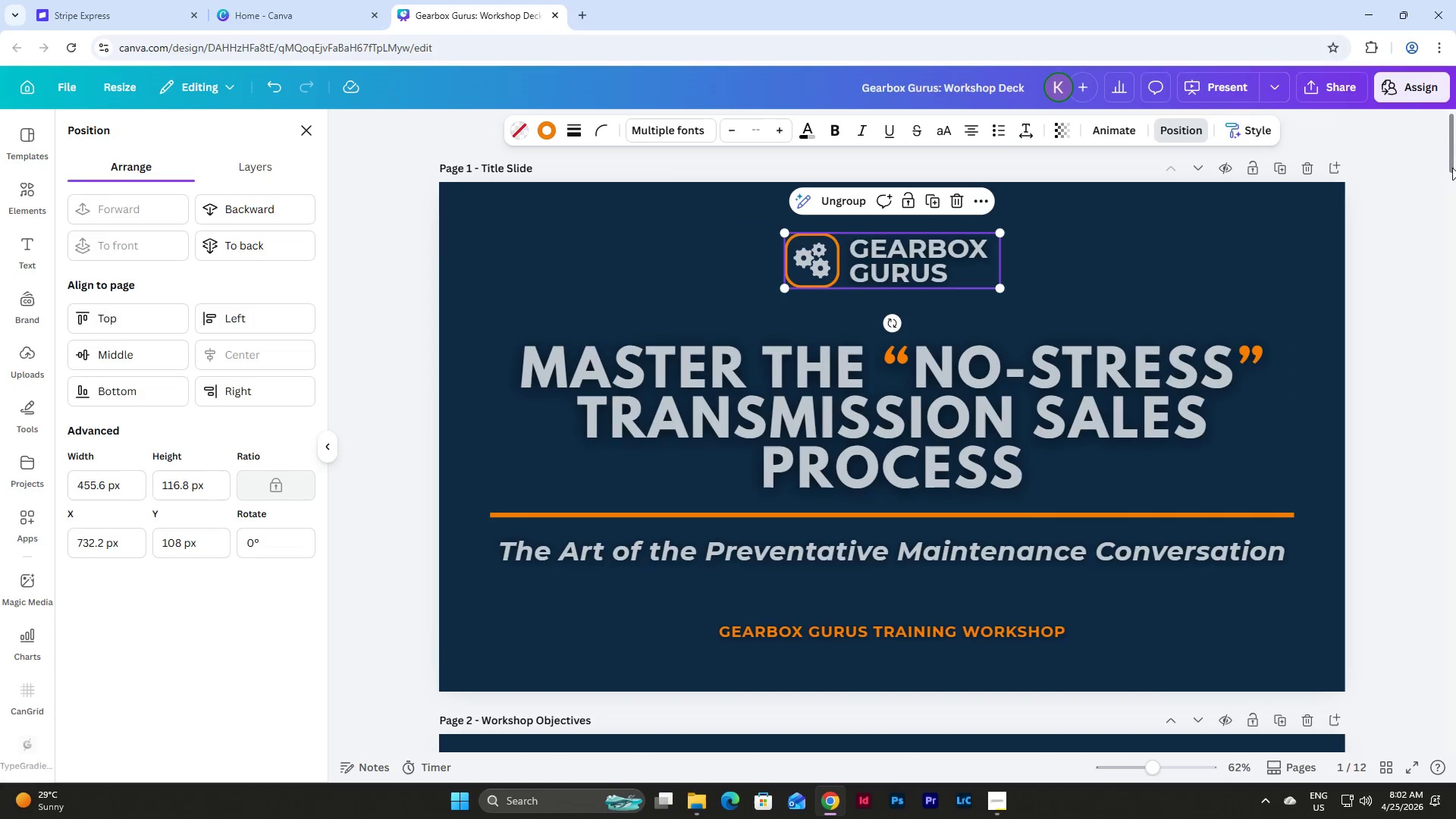 
left_click_drag(start_coordinate=[1452, 147], to_coordinate=[1455, 712])
 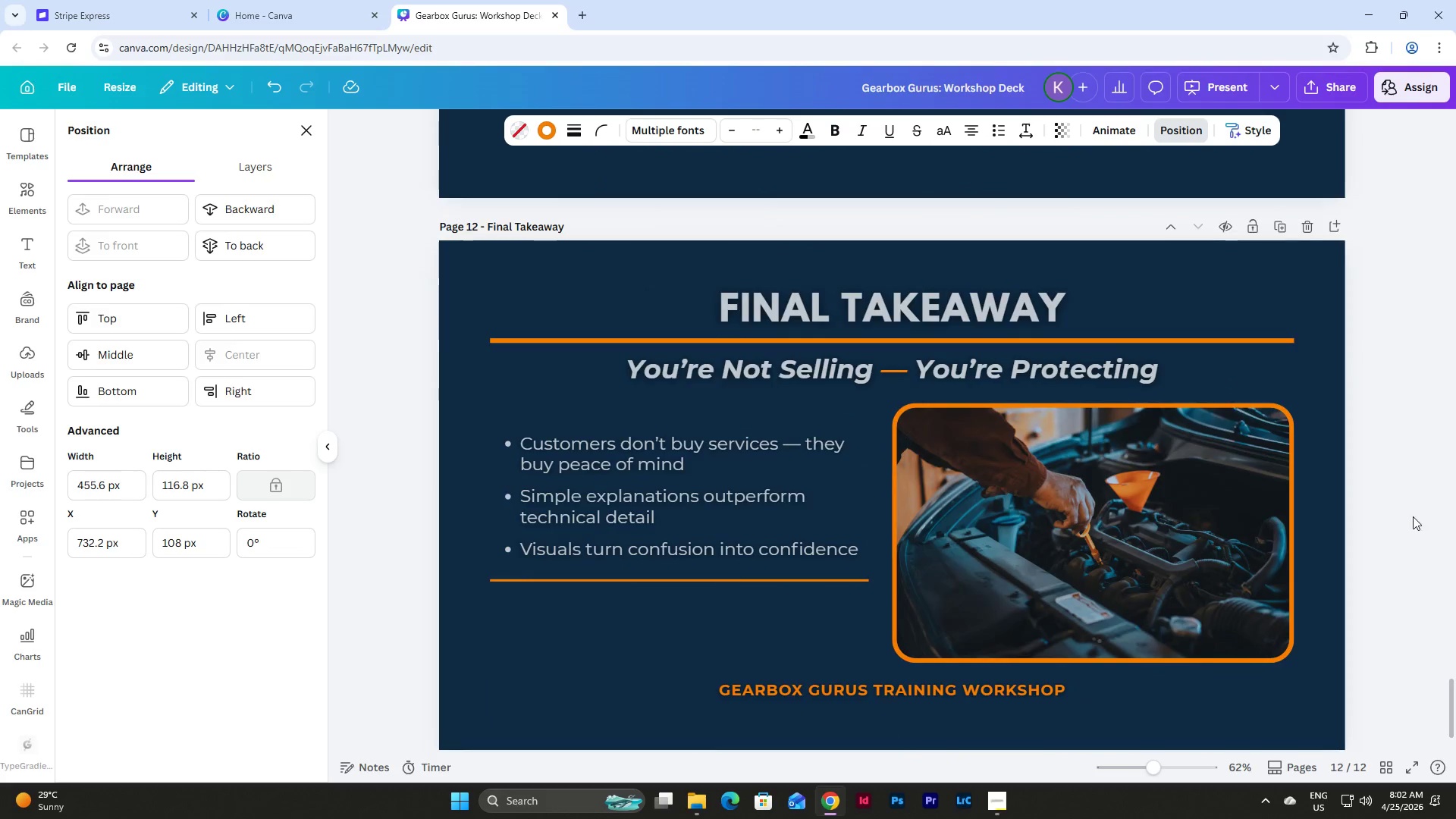 
scroll: coordinate [1413, 516], scroll_direction: down, amount: 3.0
 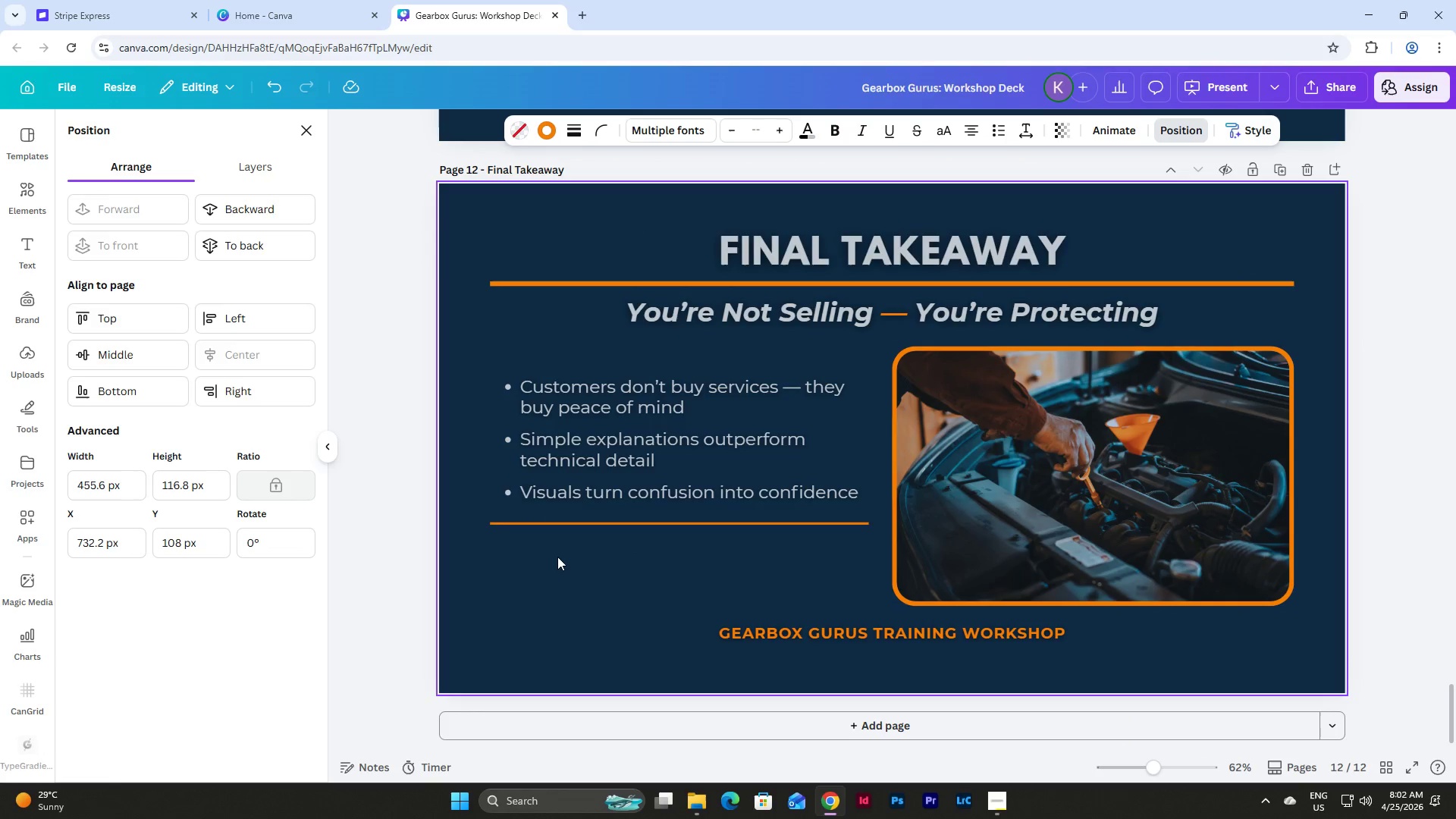 
left_click([554, 554])
 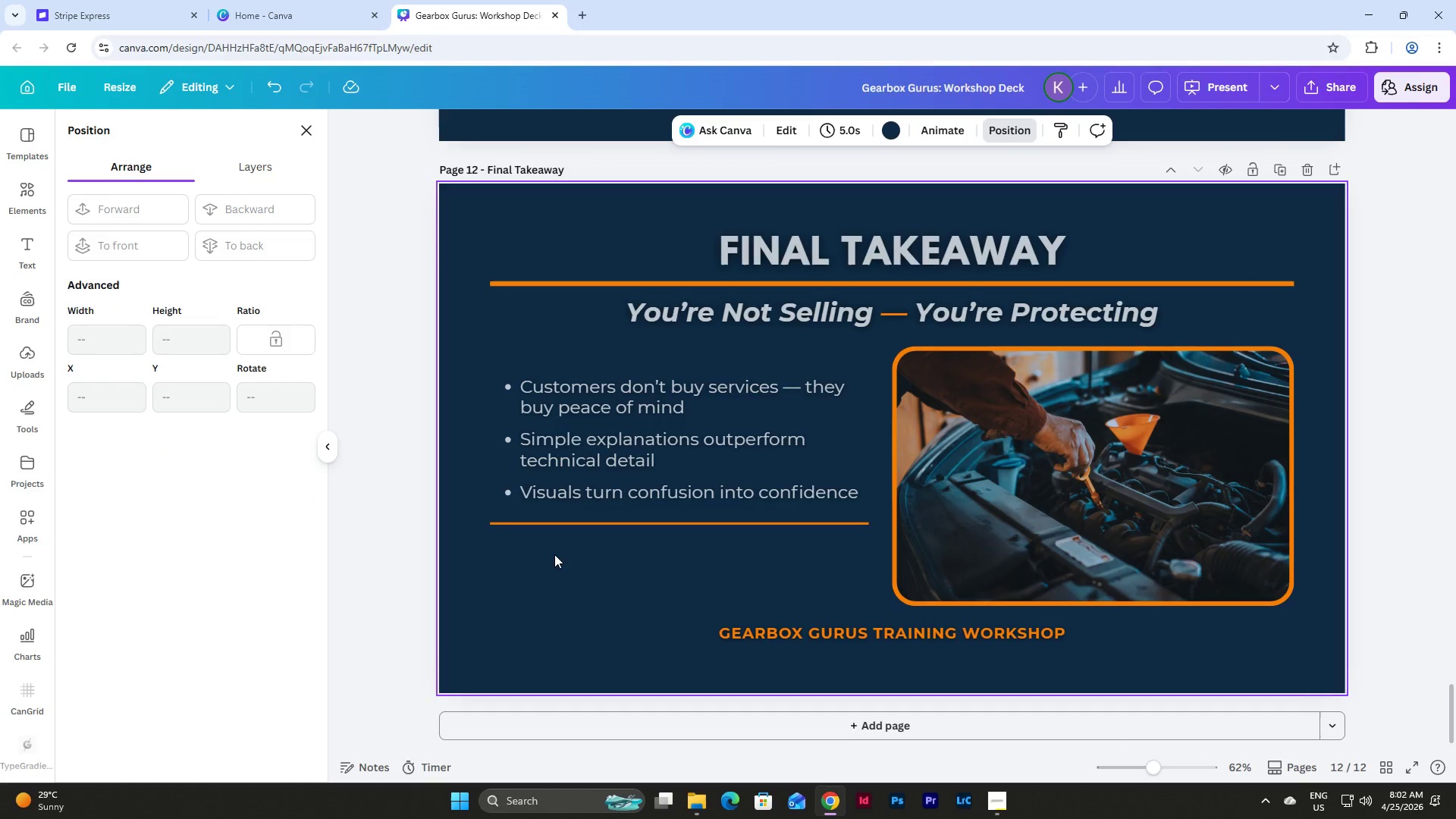 
key(Control+V)
 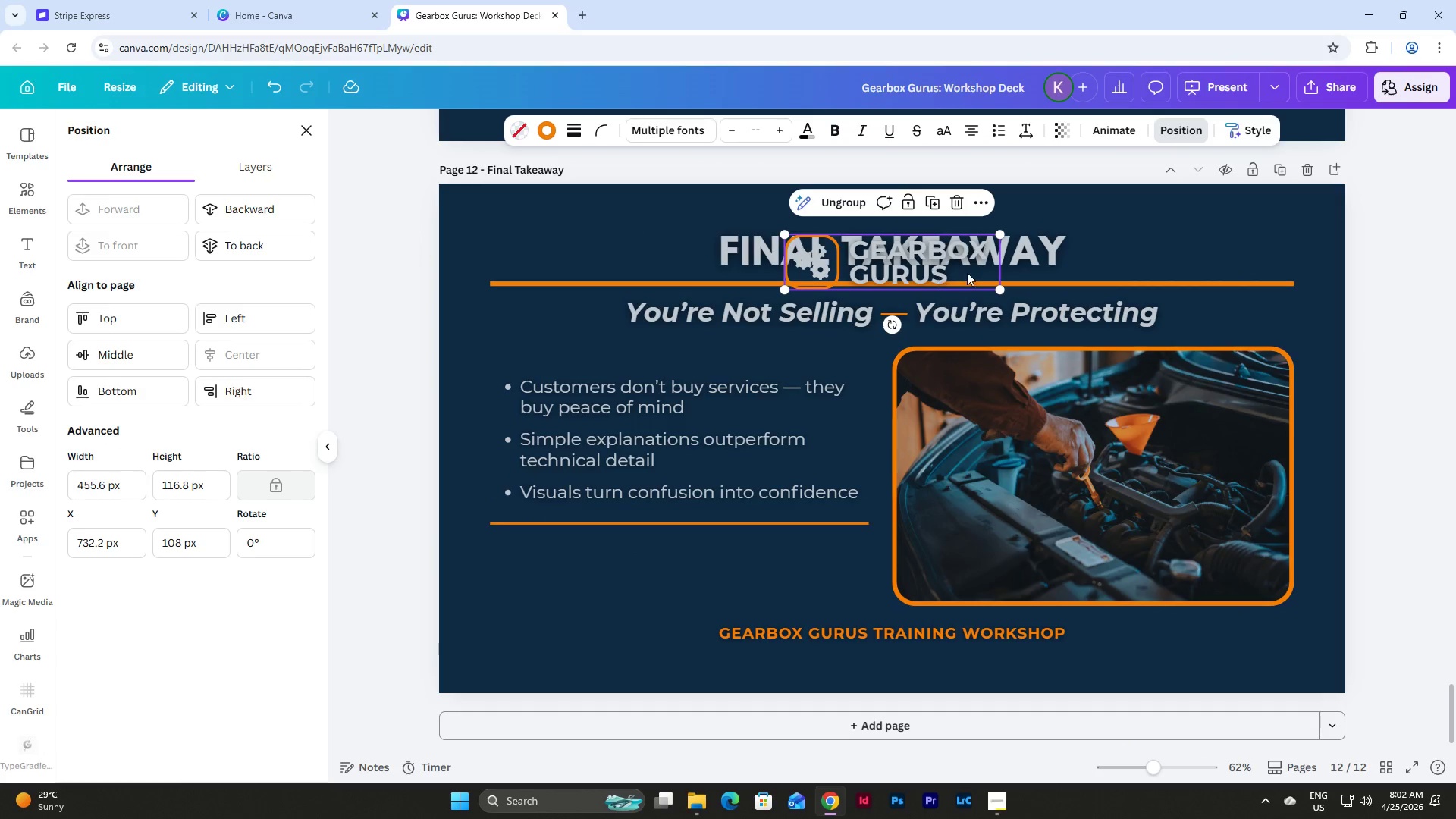 
left_click_drag(start_coordinate=[974, 270], to_coordinate=[762, 581])
 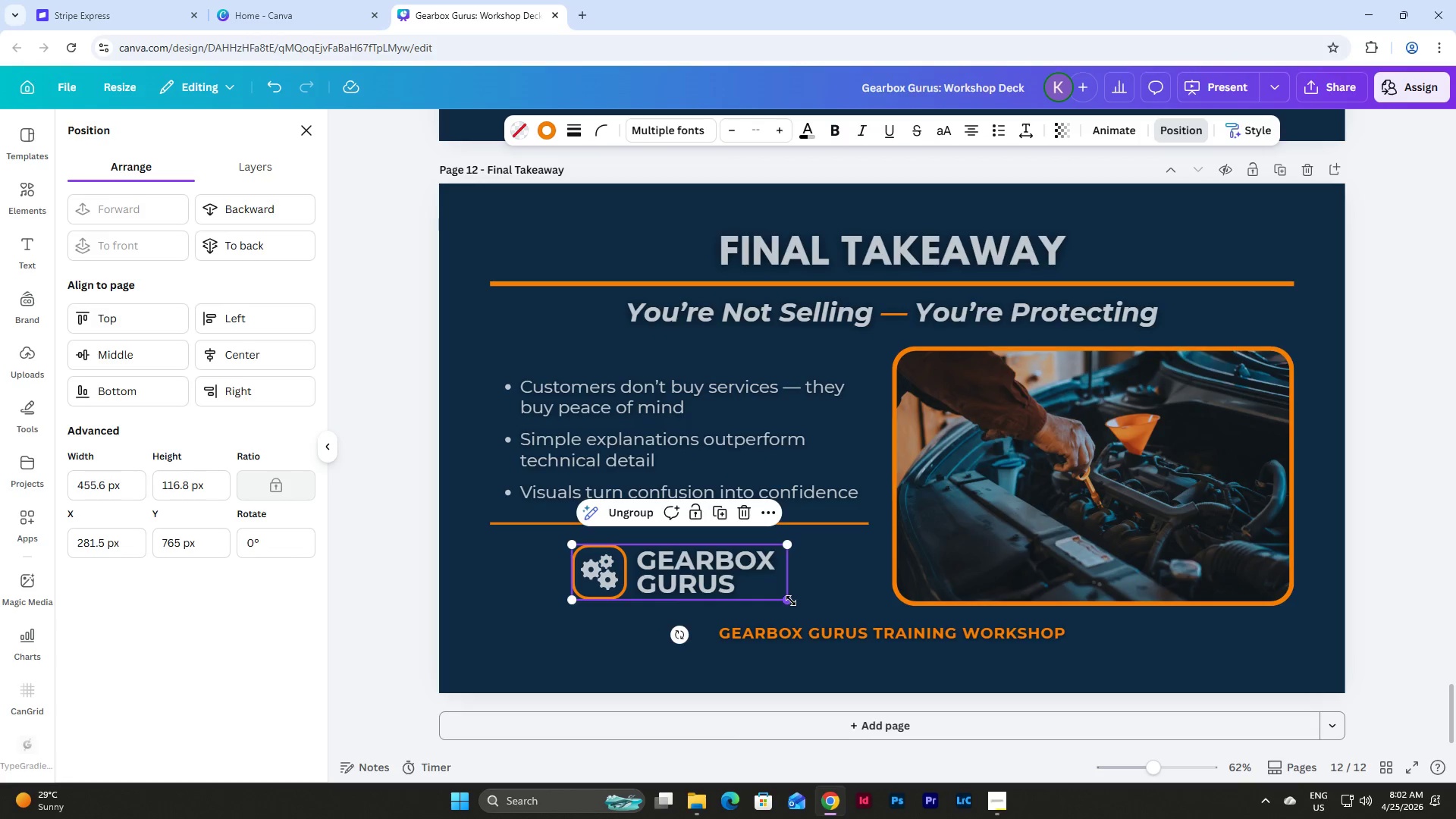 
left_click_drag(start_coordinate=[791, 601], to_coordinate=[813, 613])
 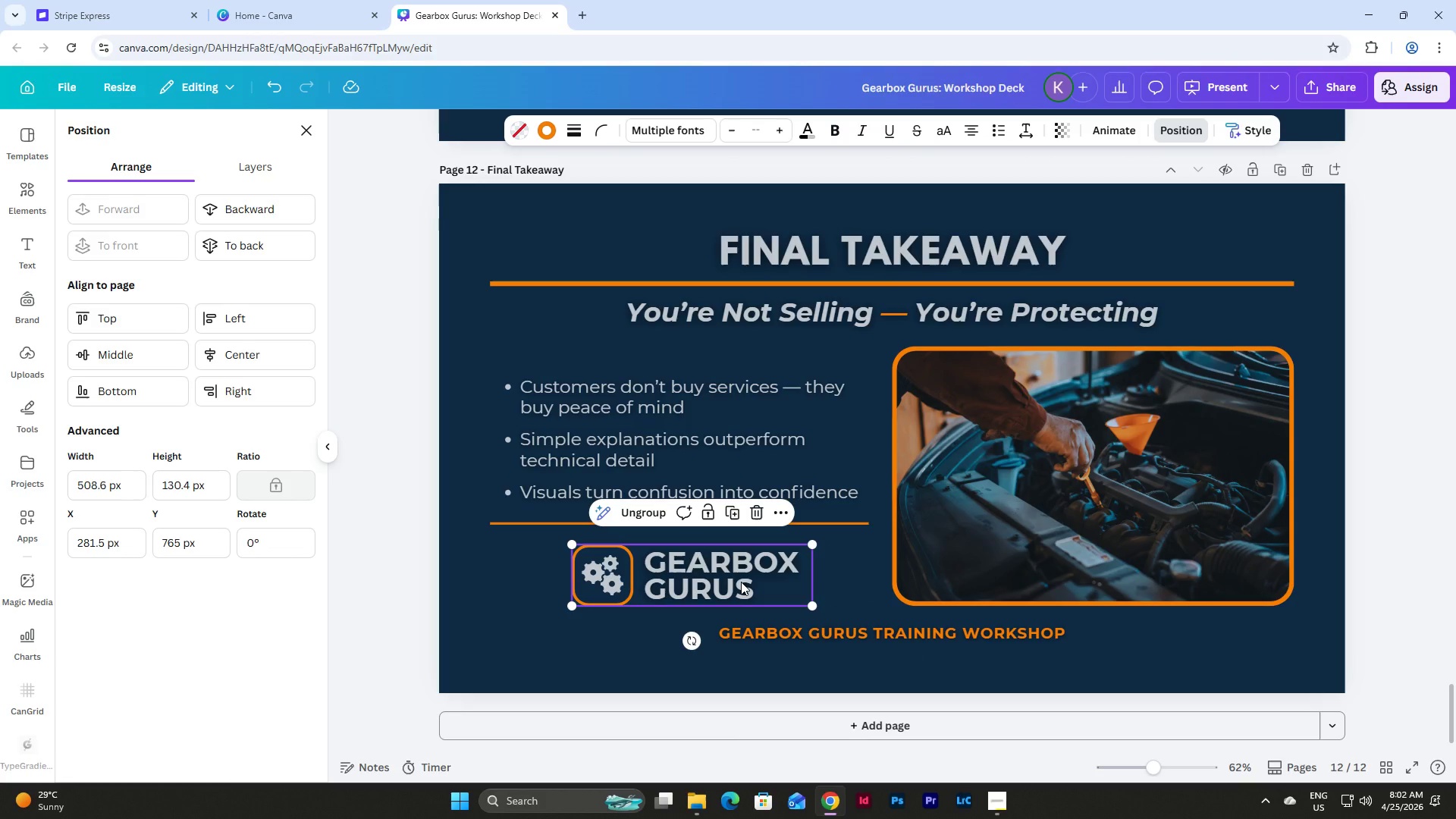 
left_click_drag(start_coordinate=[741, 582], to_coordinate=[729, 582])
 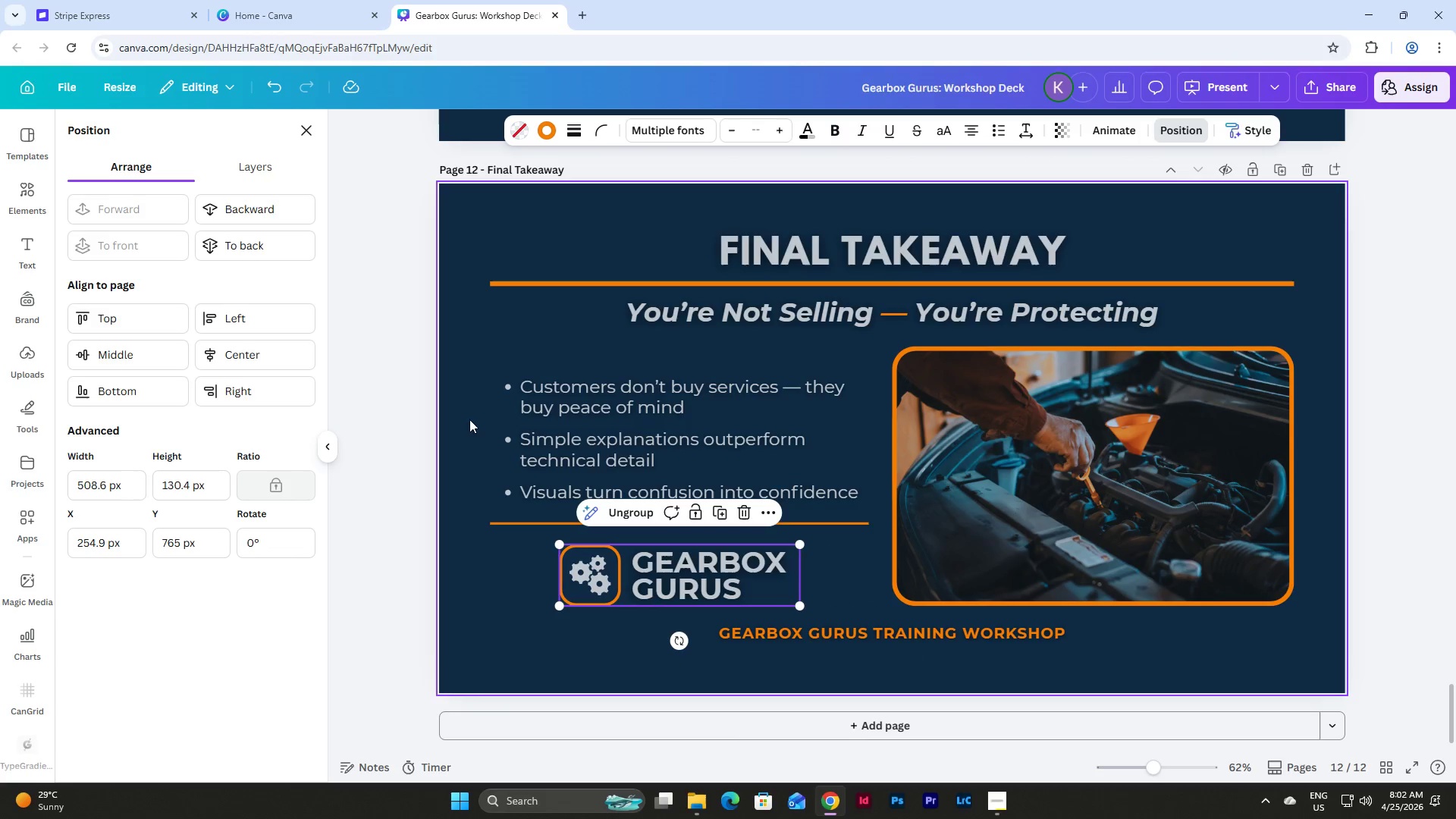 
left_click_drag(start_coordinate=[463, 400], to_coordinate=[792, 593])
 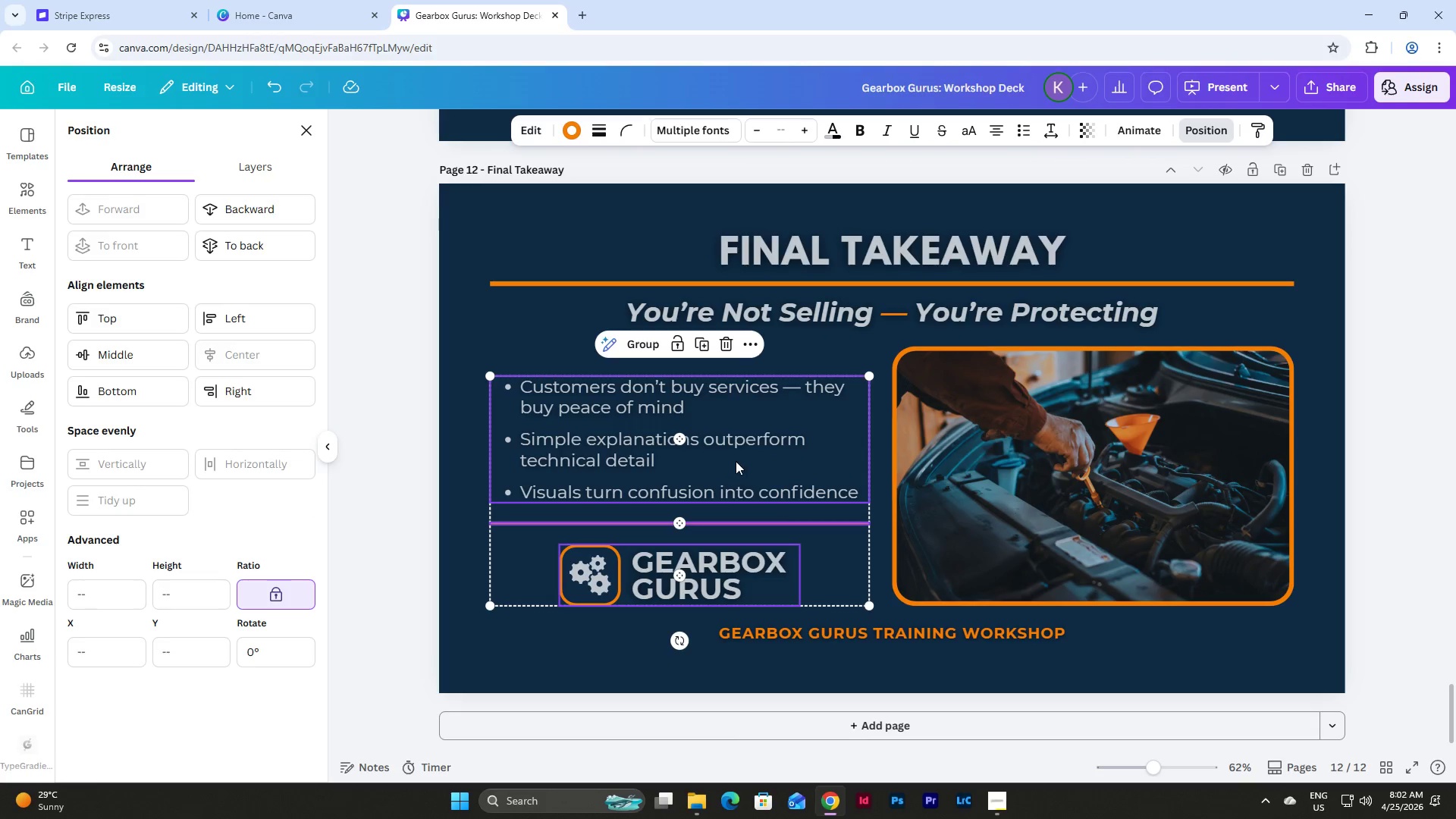 
left_click_drag(start_coordinate=[736, 461], to_coordinate=[736, 447])
 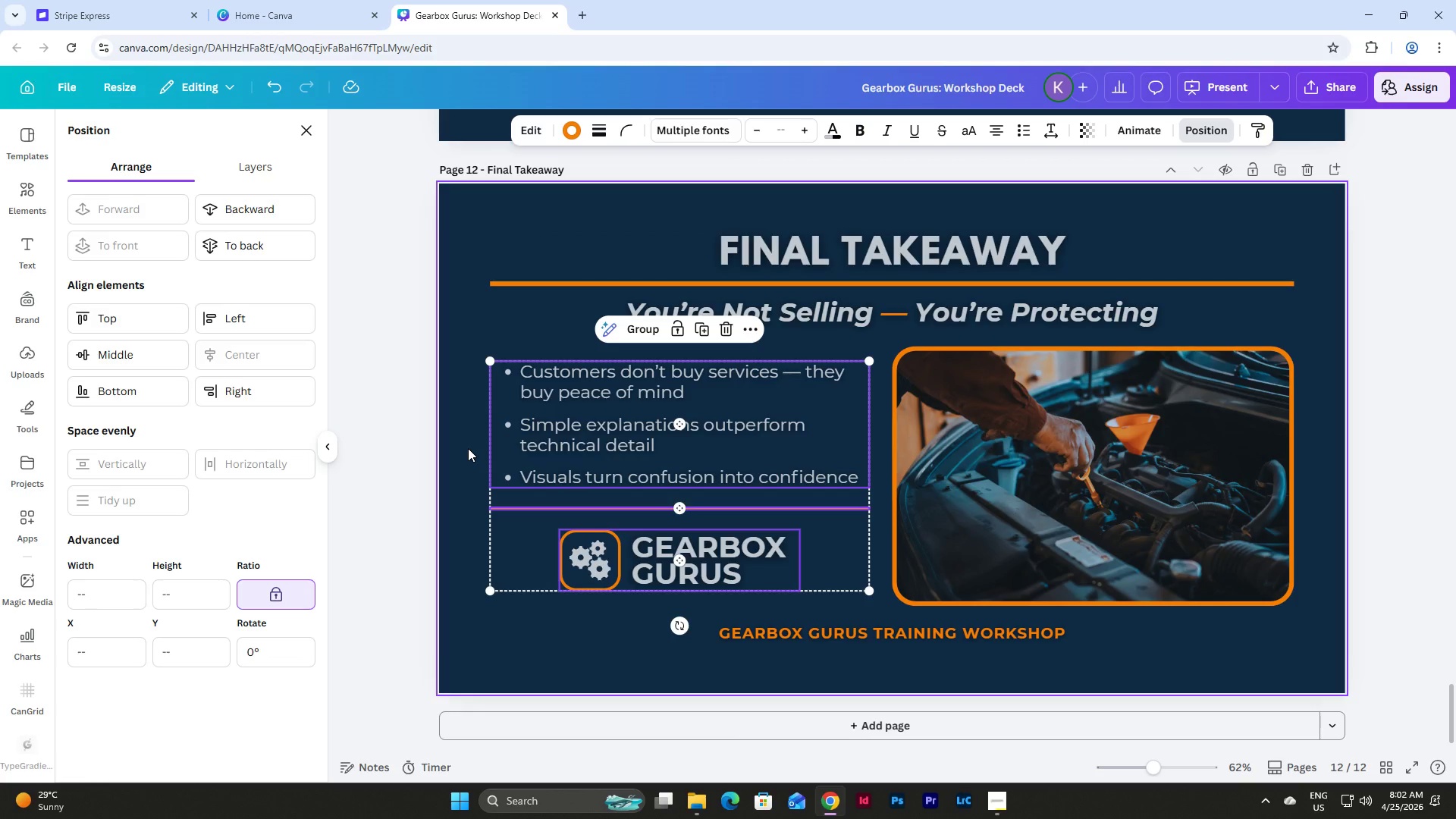 
left_click([468, 447])
 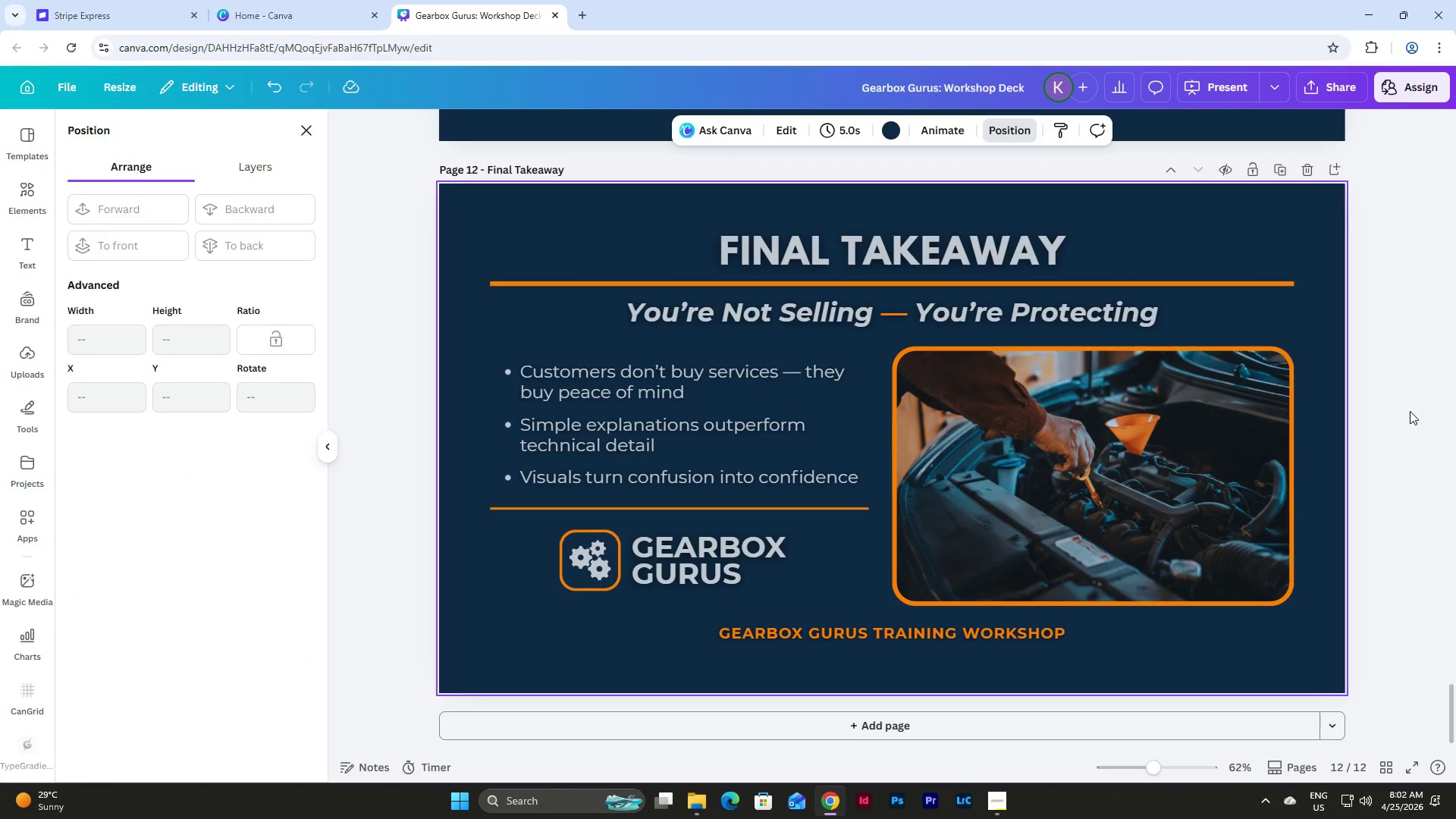 
scroll: coordinate [1410, 411], scroll_direction: up, amount: 6.0
 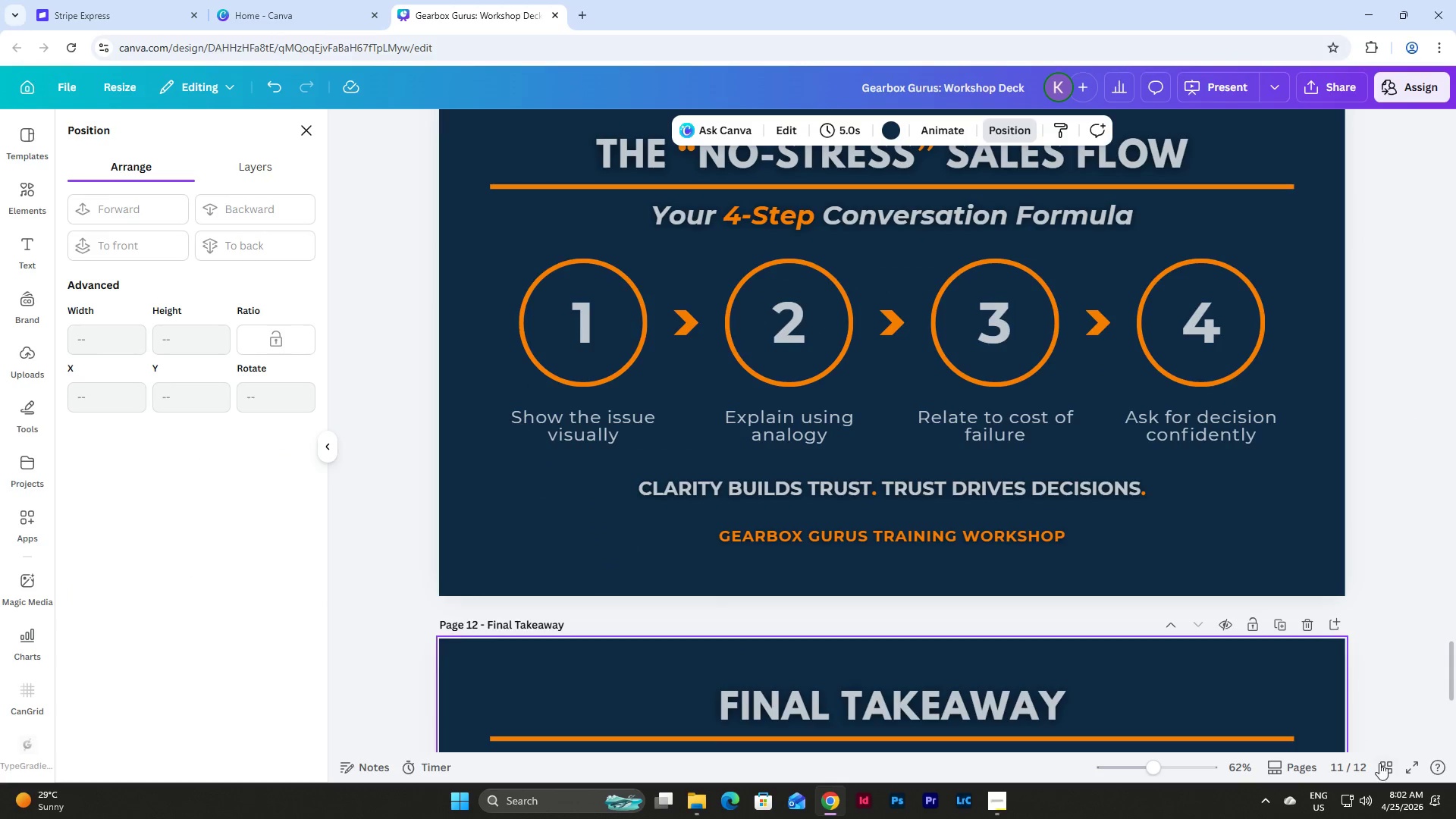 
left_click([1381, 766])
 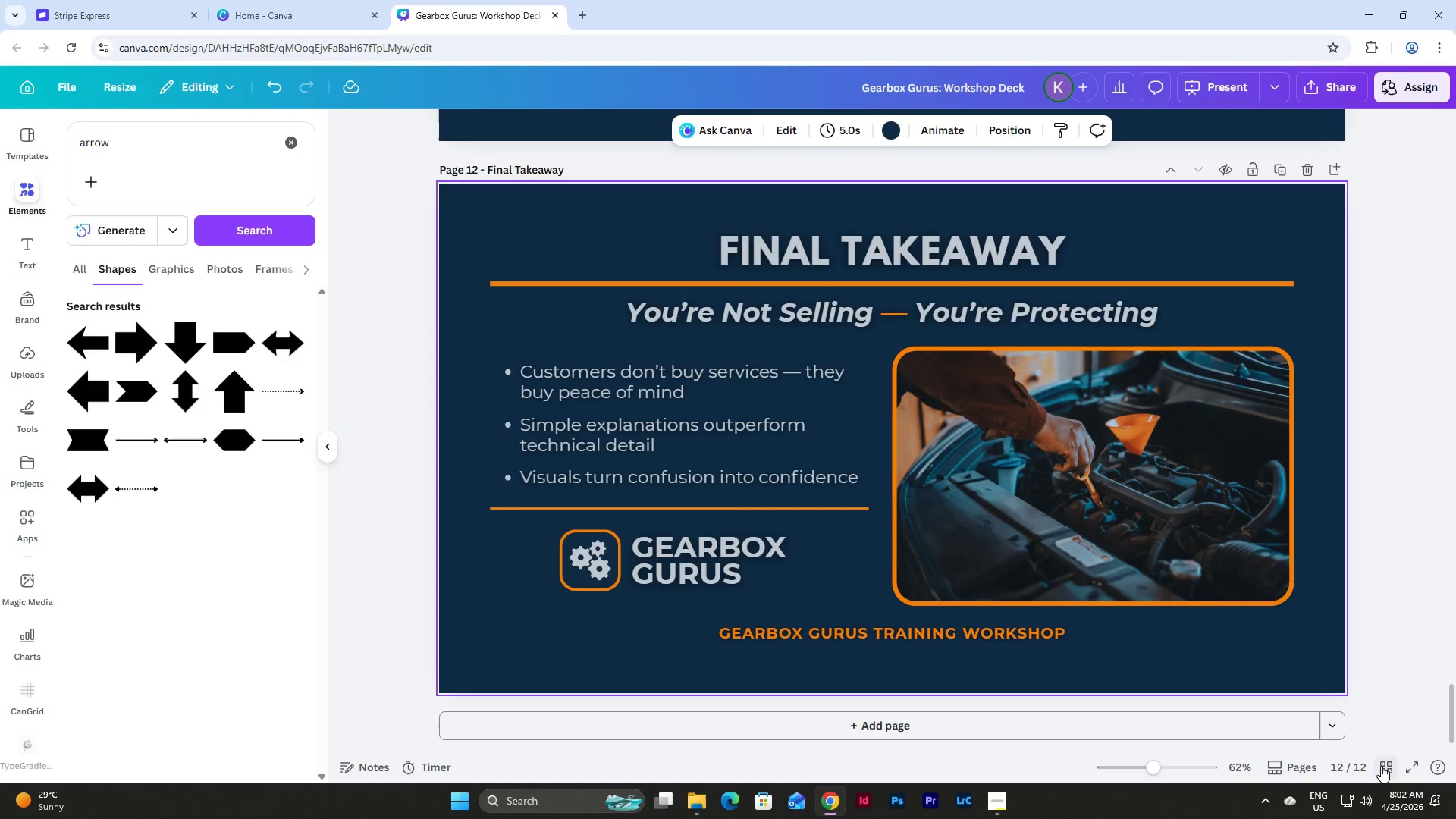 
left_click([1381, 766])
 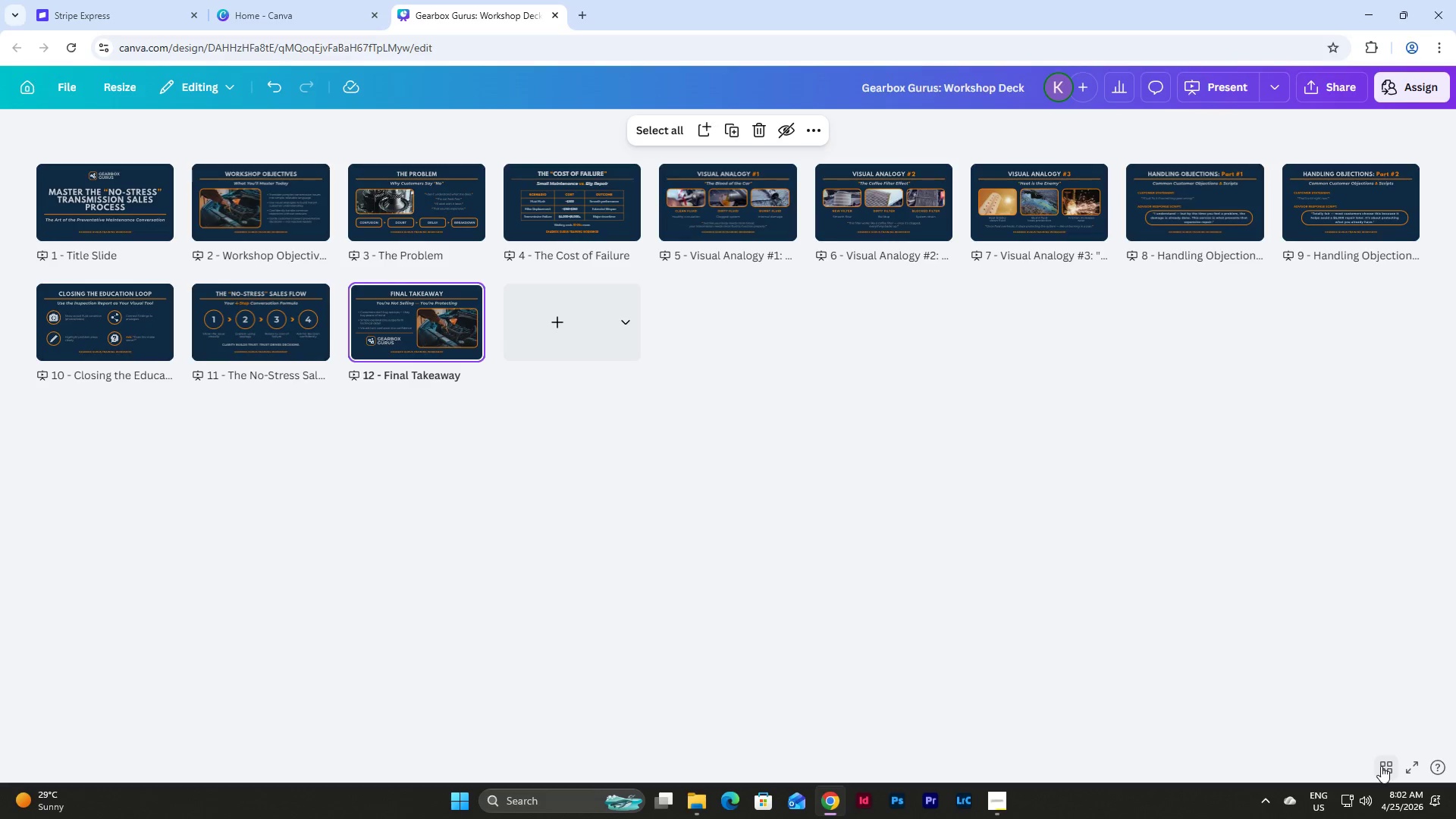 
left_click([1381, 766])
 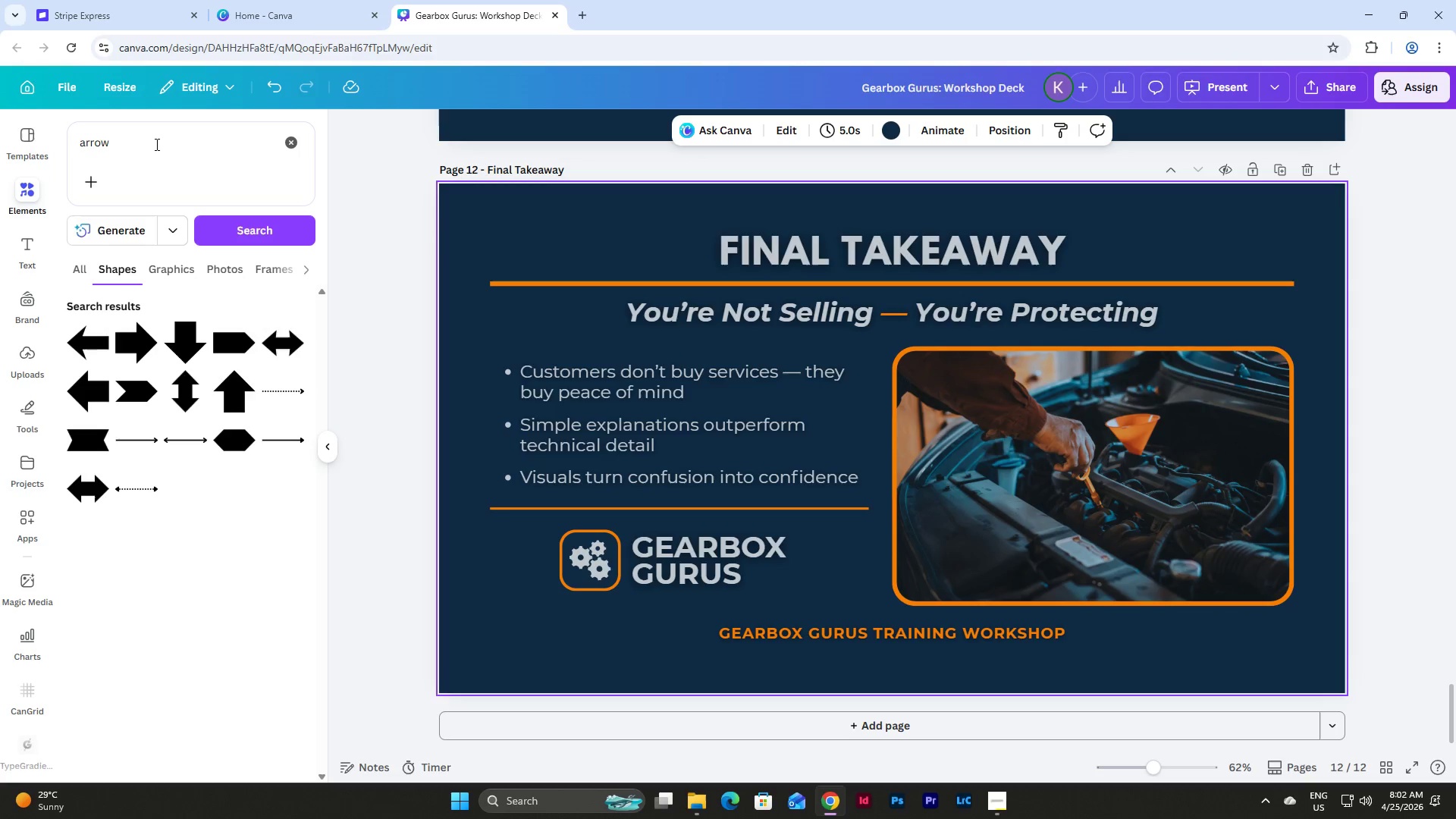 
wait(6.23)
 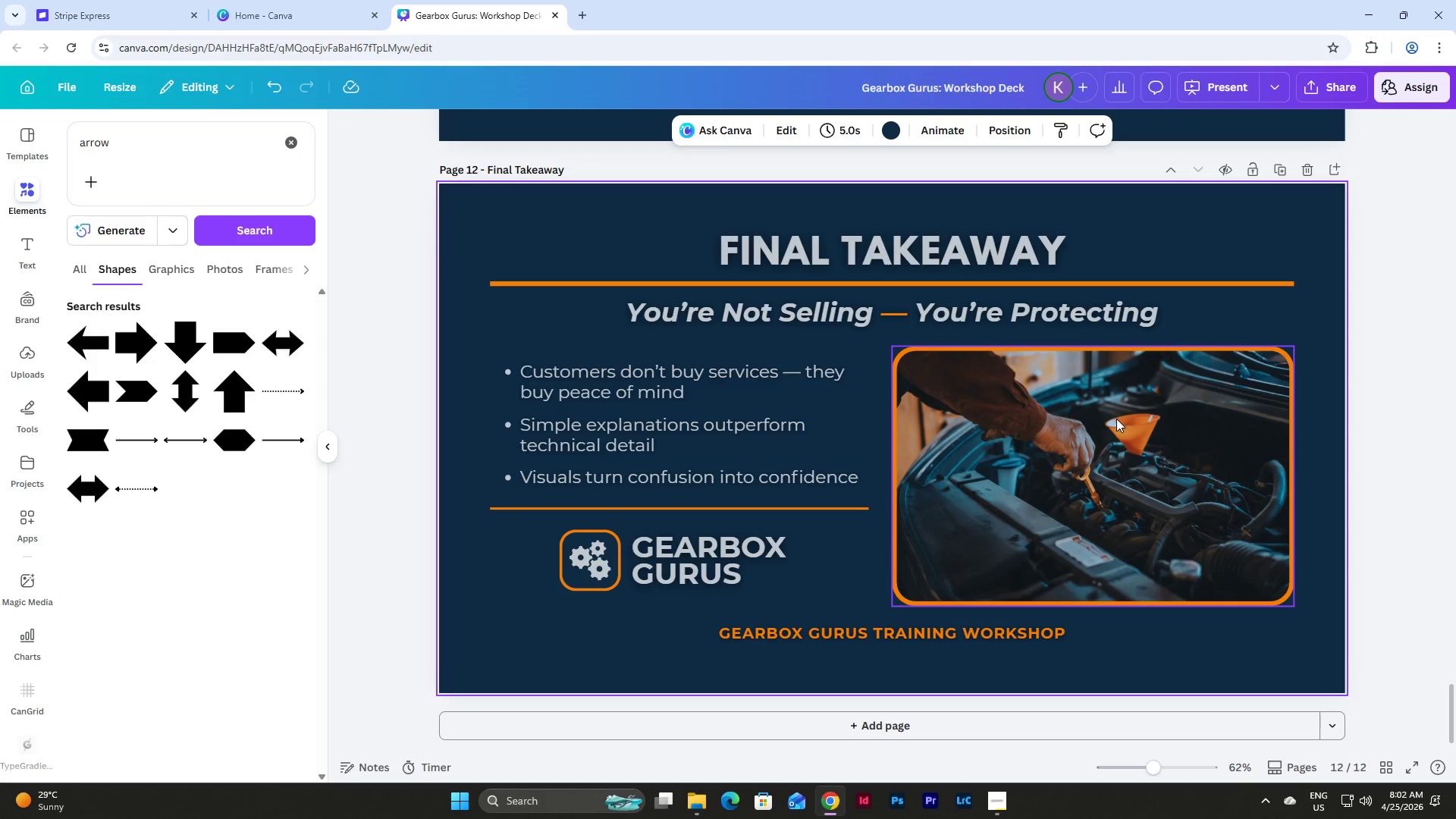 
left_click([294, 133])
 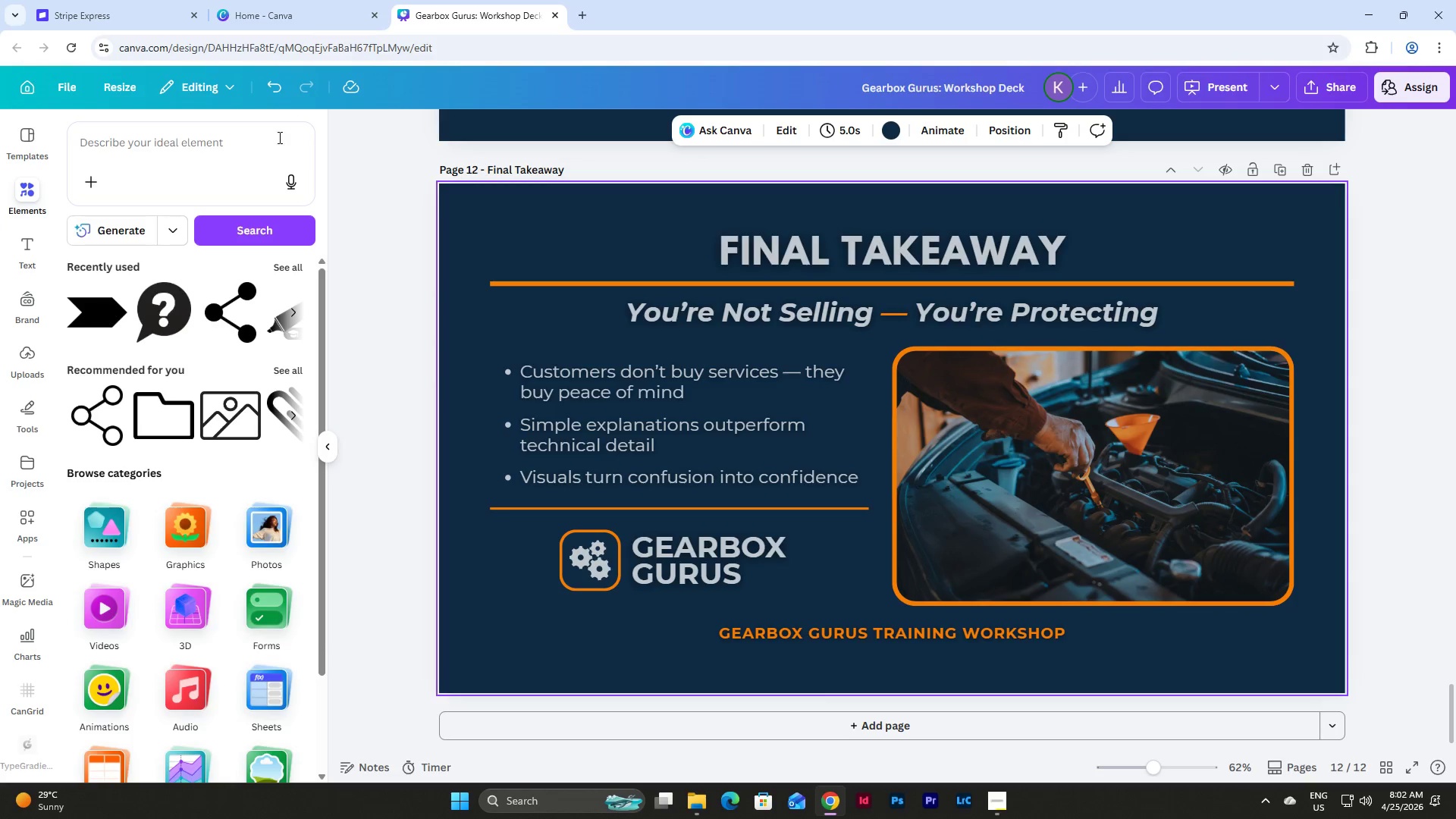 
left_click([224, 143])
 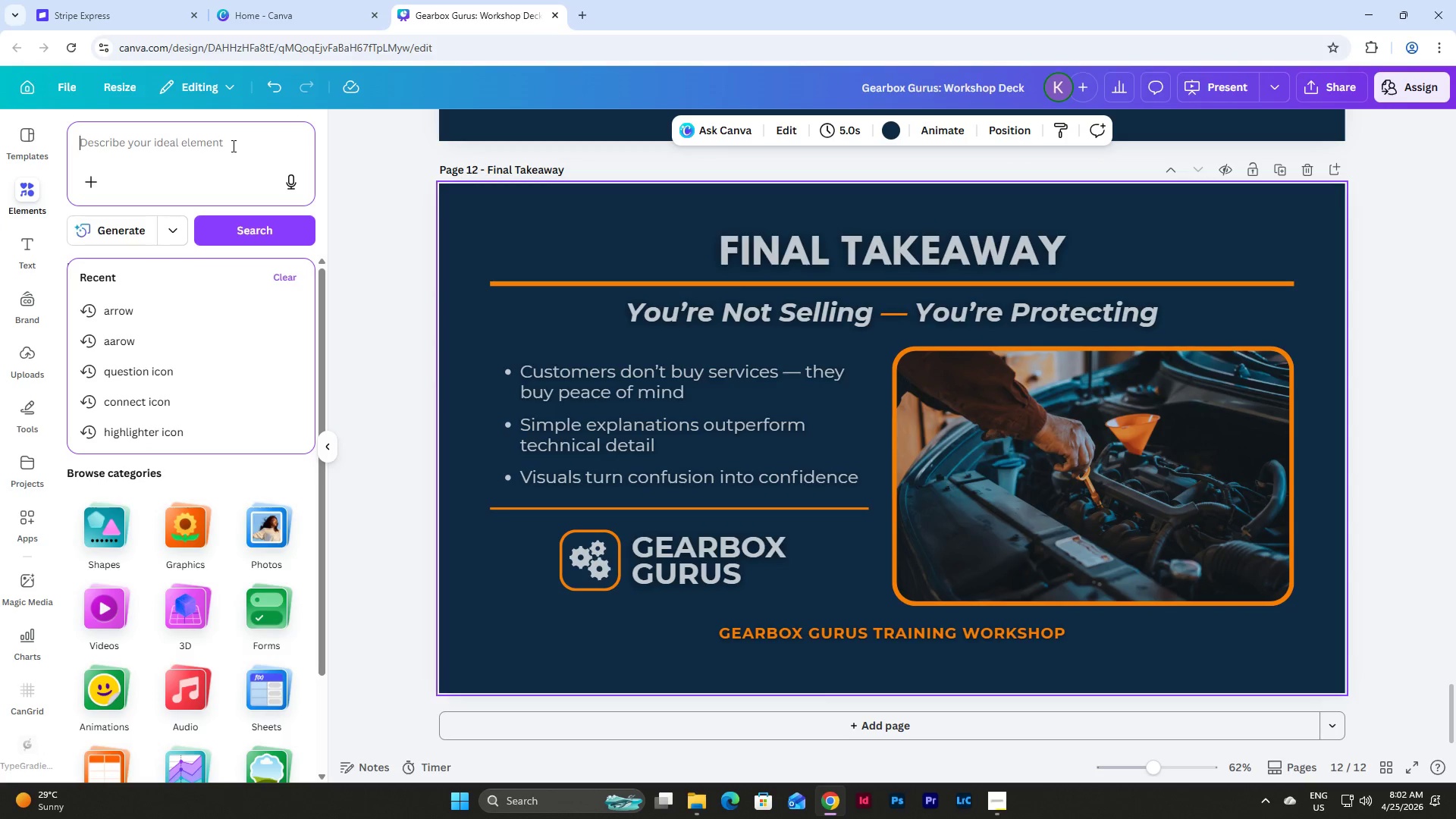 
type(car transmission)
 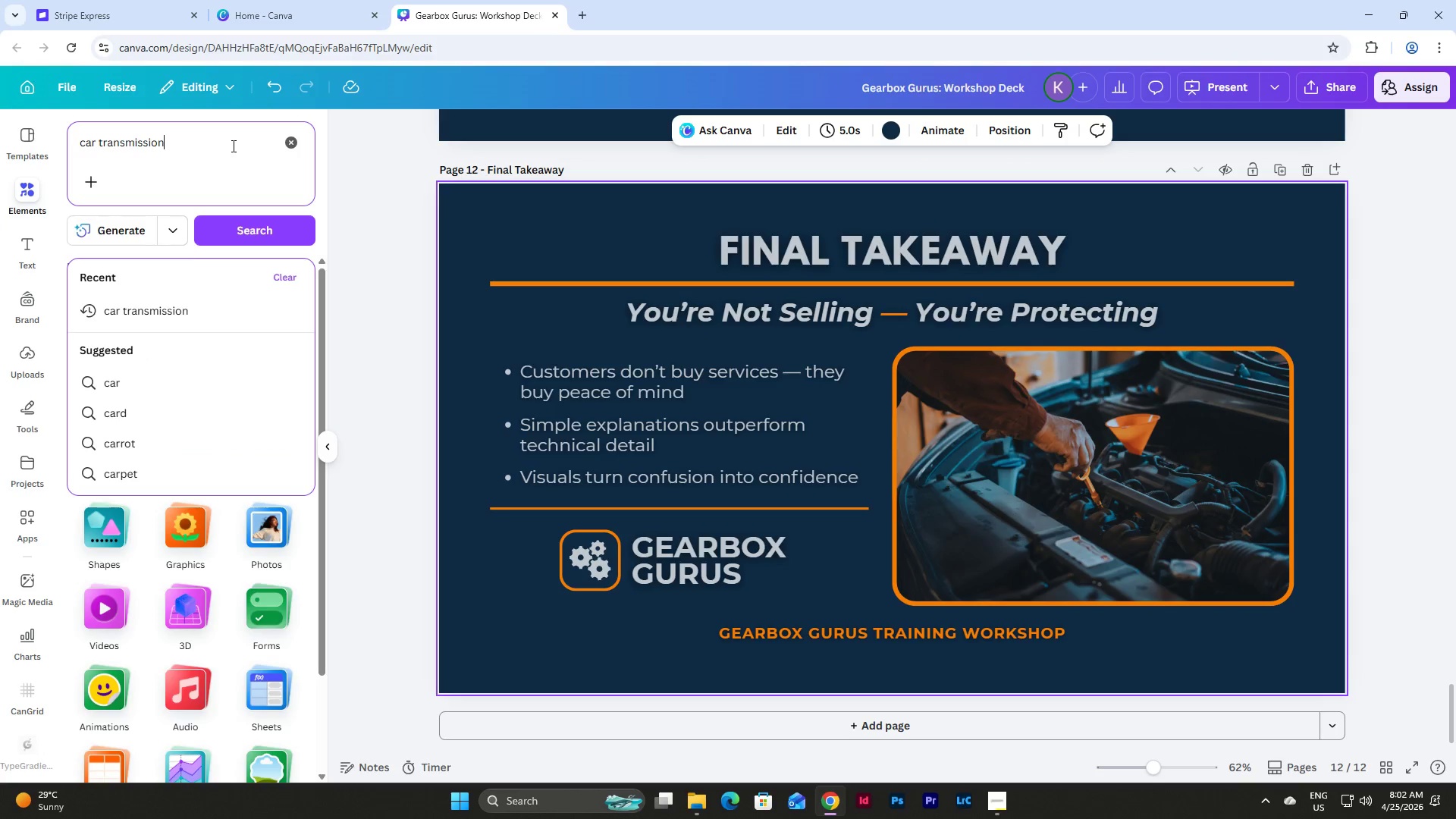 
key(Enter)
 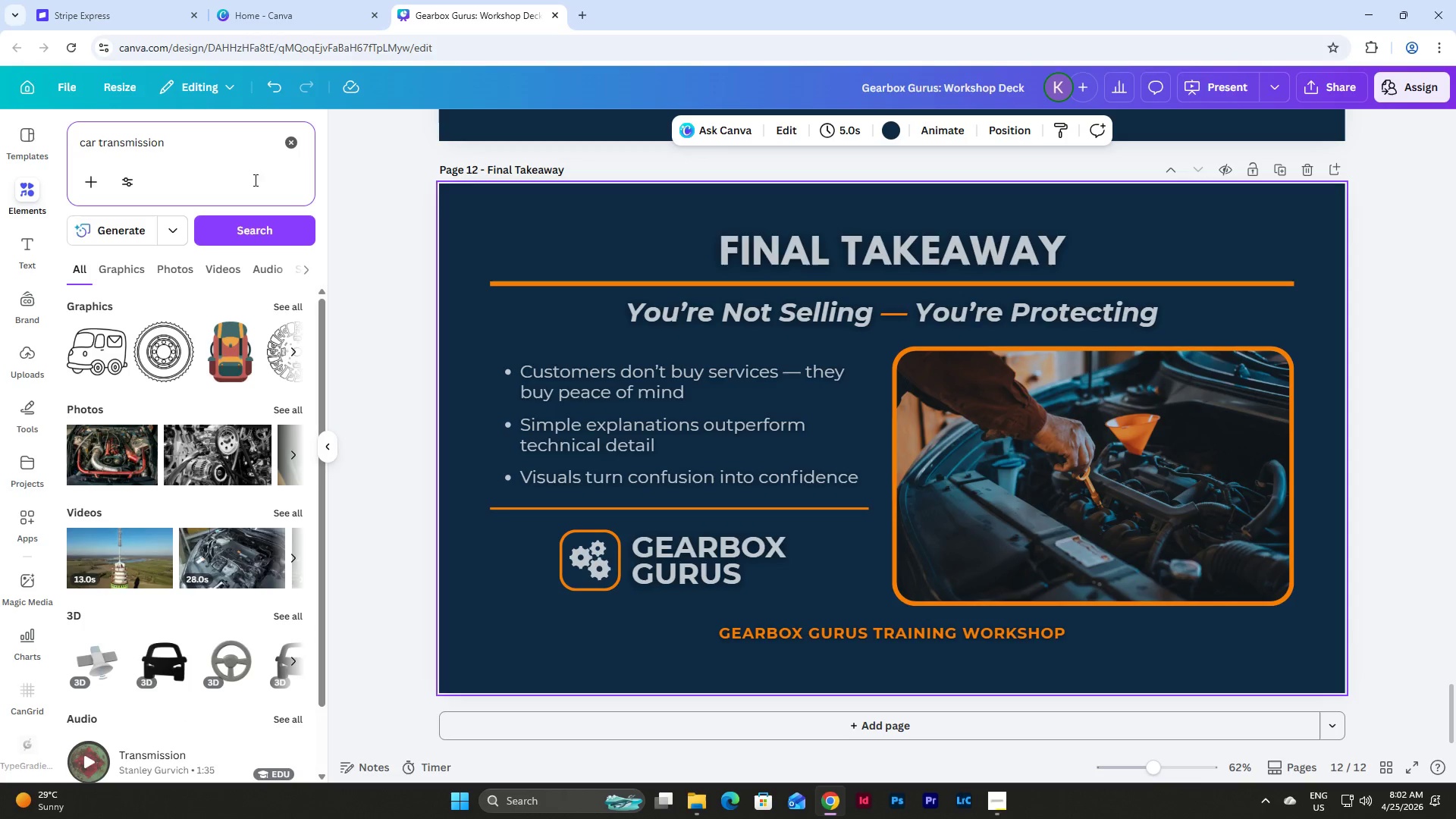 
left_click([289, 406])
 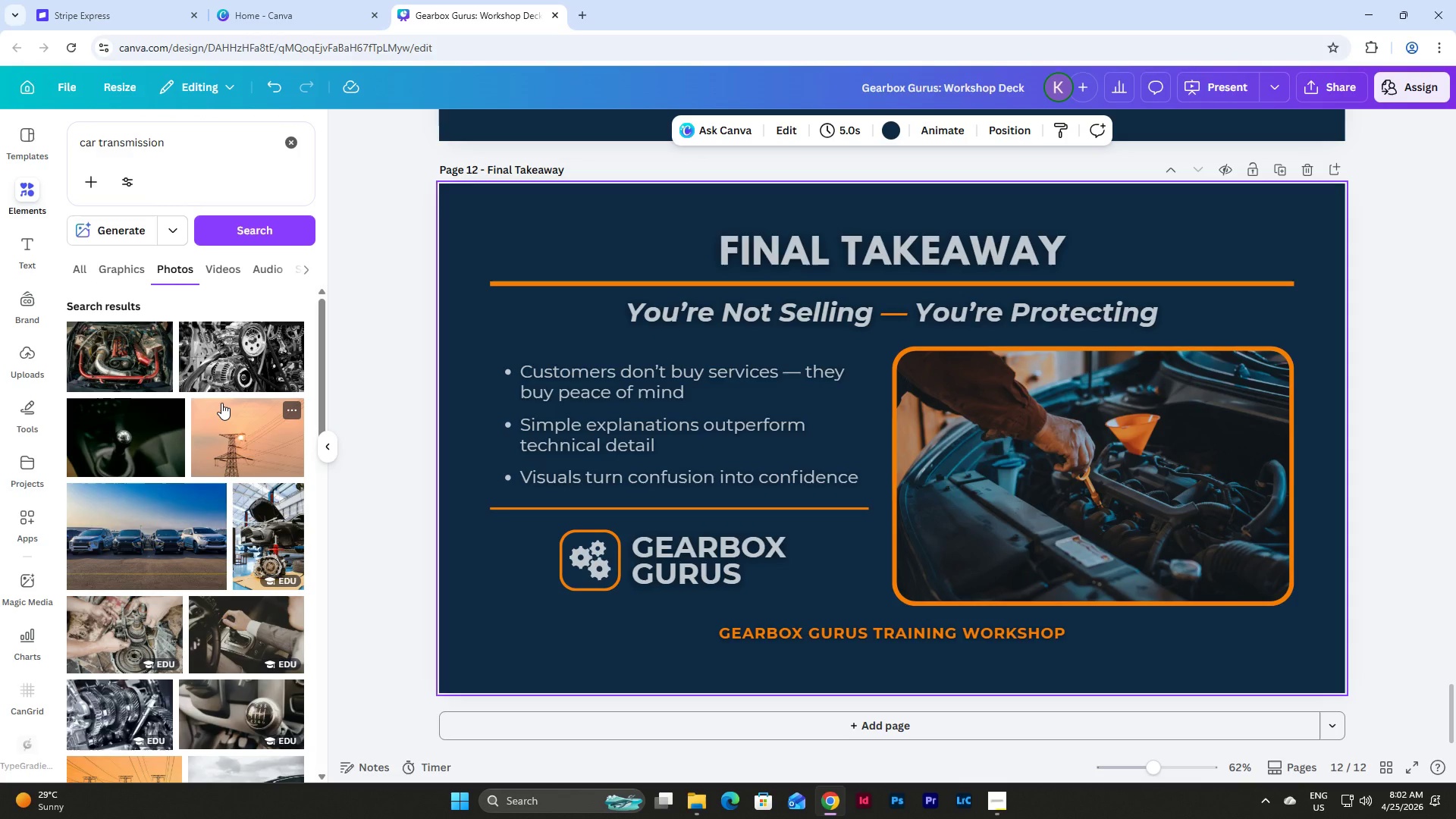 
scroll: coordinate [221, 403], scroll_direction: down, amount: 7.0
 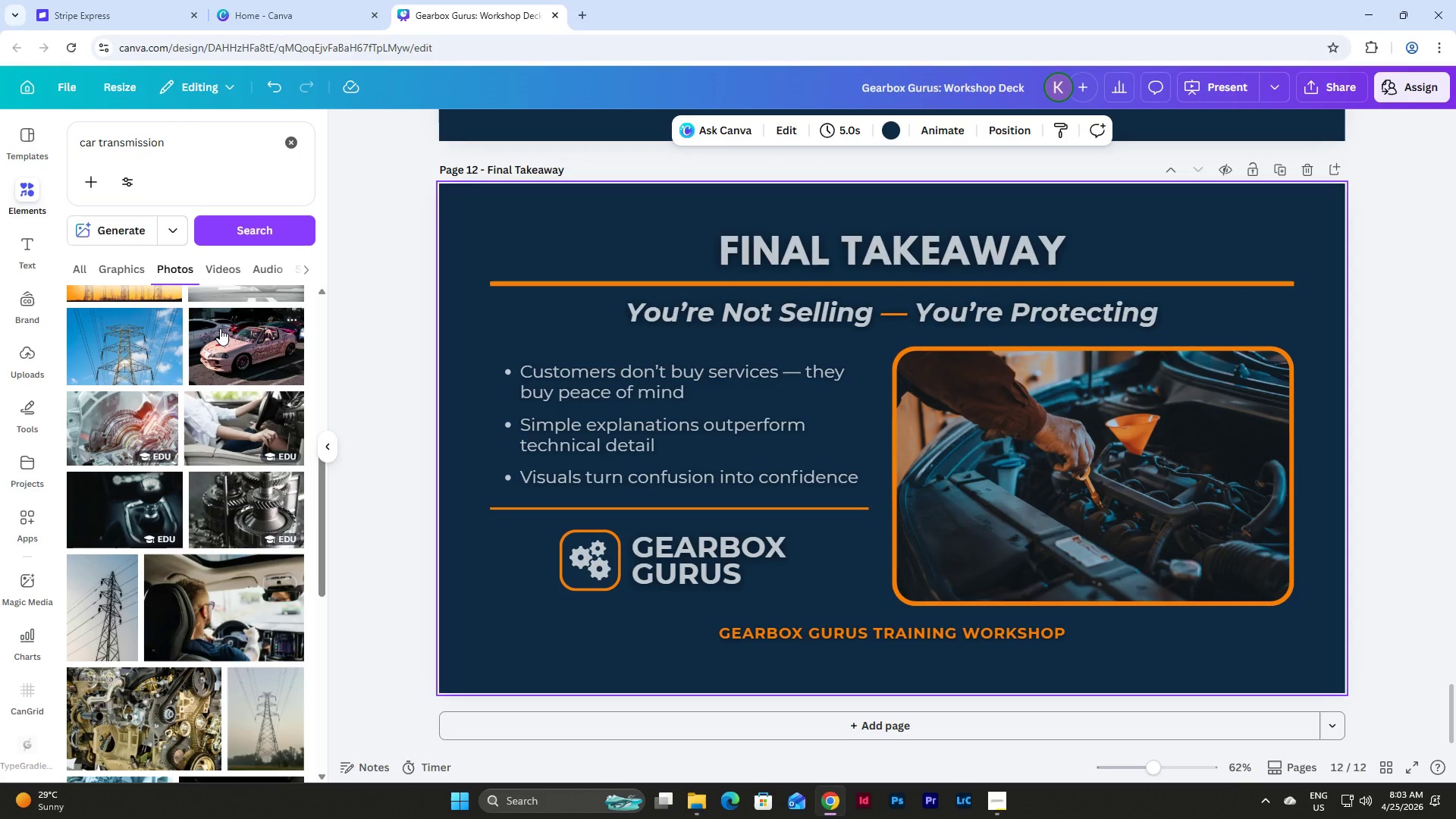 
left_click_drag(start_coordinate=[249, 418], to_coordinate=[1061, 461])
 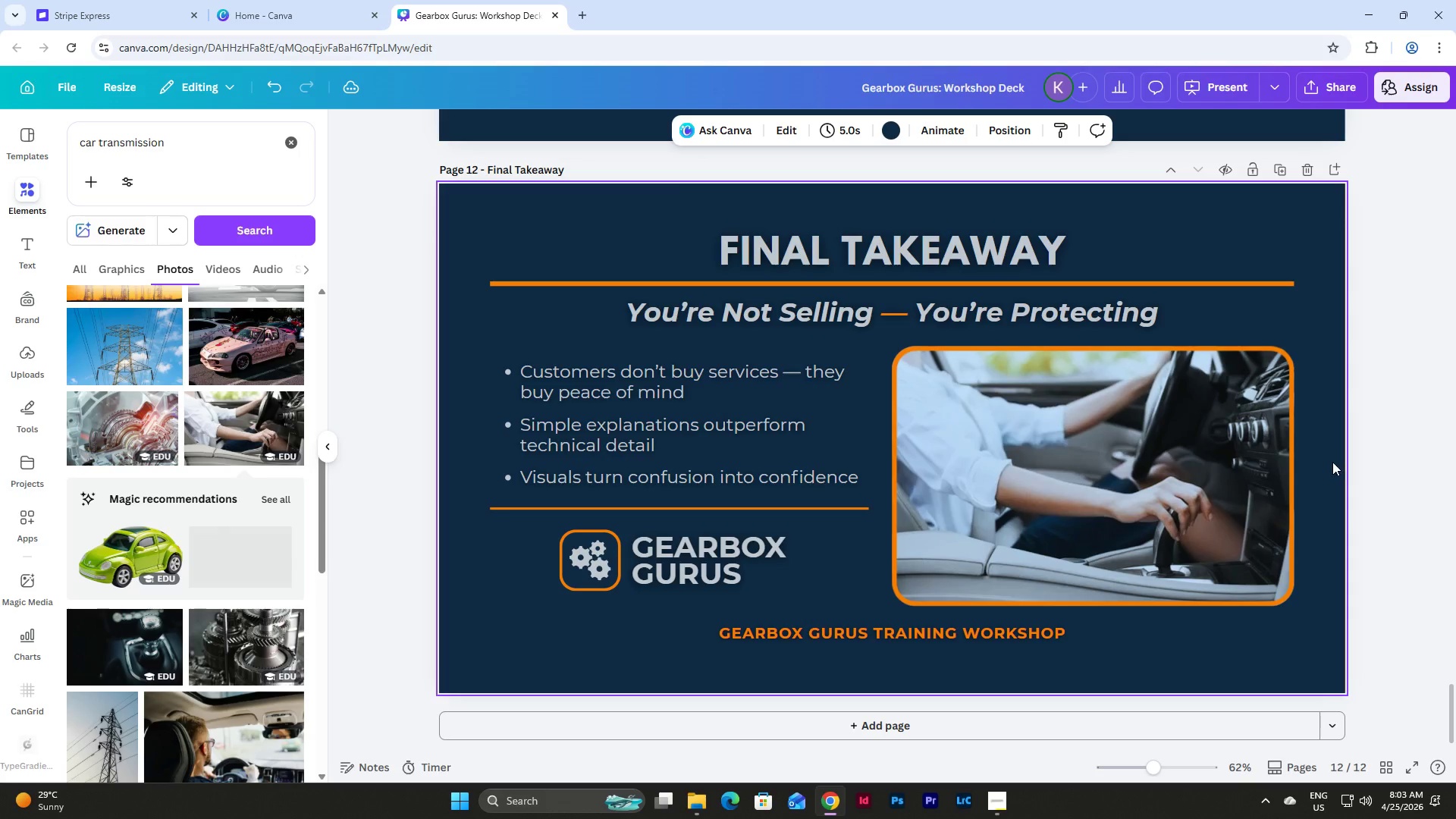 
left_click([1323, 460])
 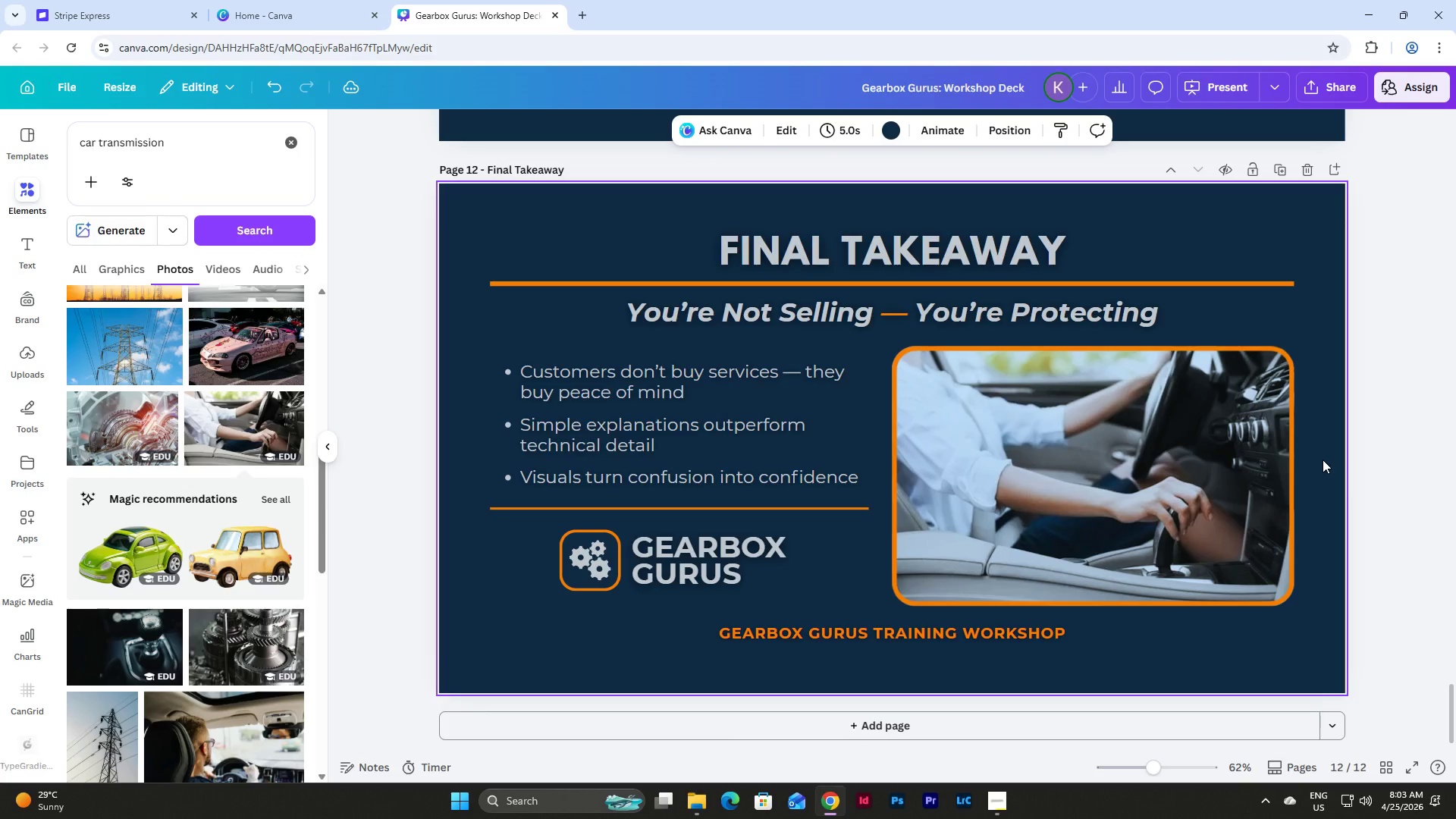 
scroll: coordinate [1323, 460], scroll_direction: down, amount: 14.0
 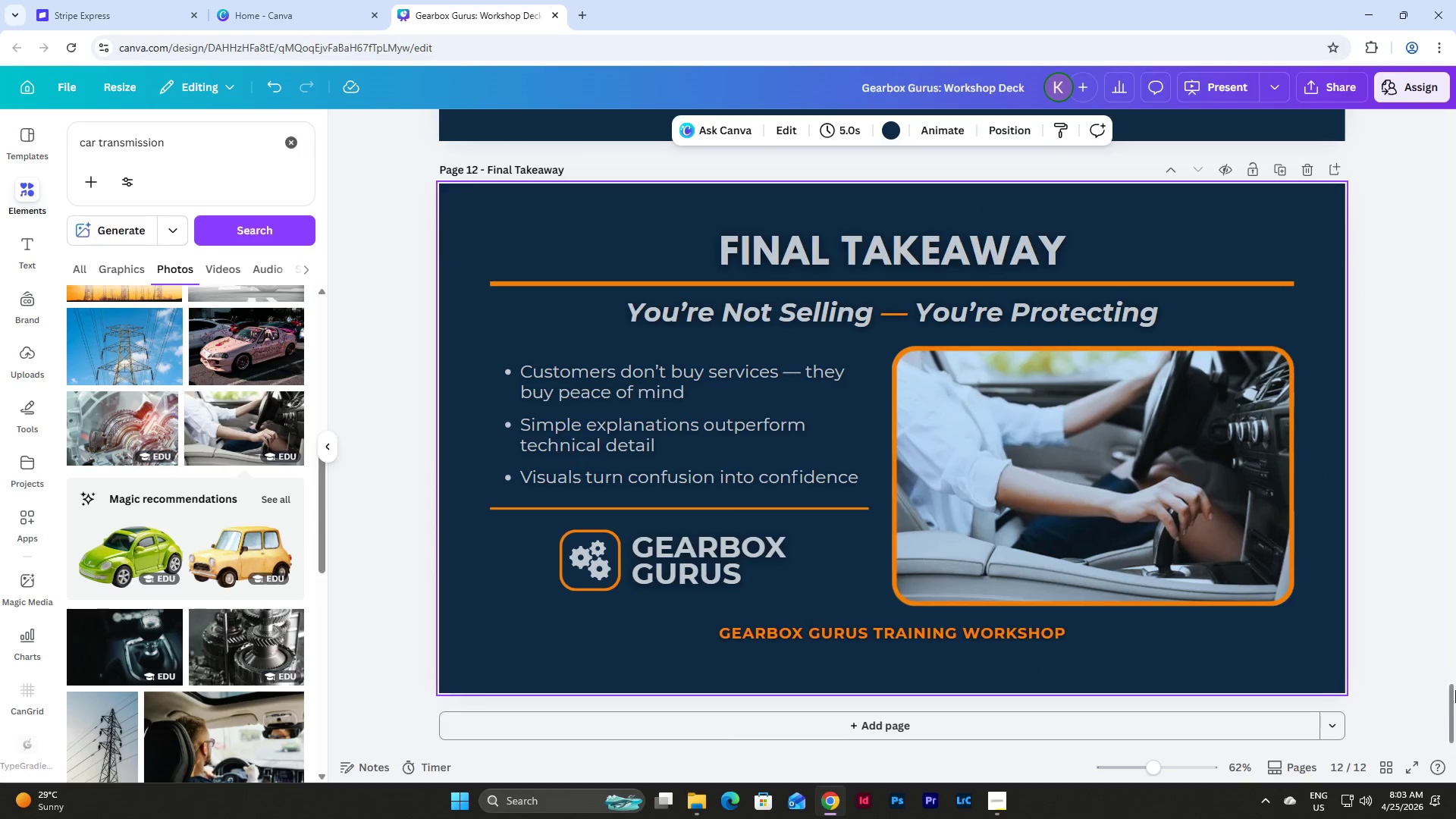 
left_click_drag(start_coordinate=[1455, 718], to_coordinate=[1455, 128])
 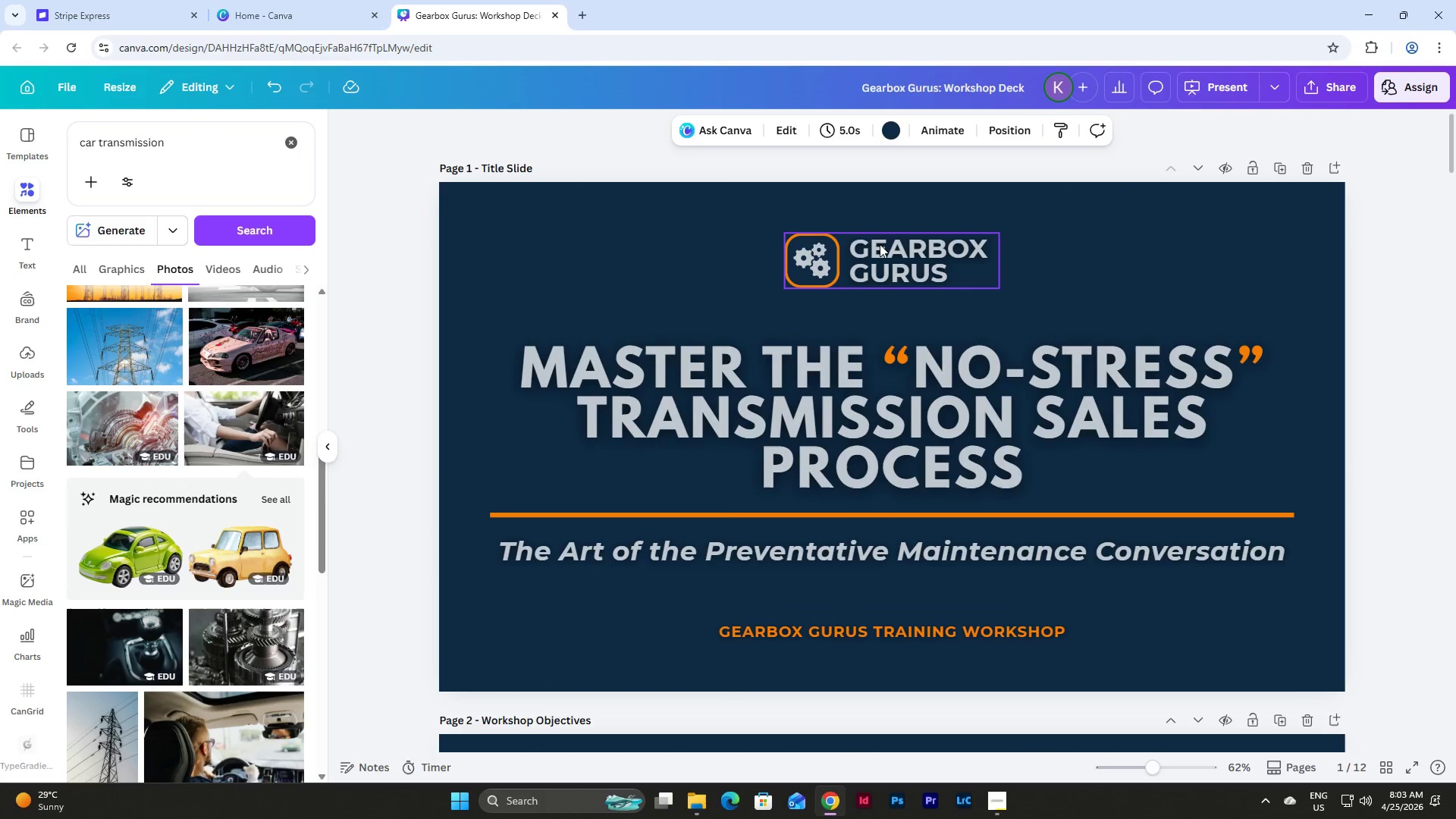 
left_click([880, 244])
 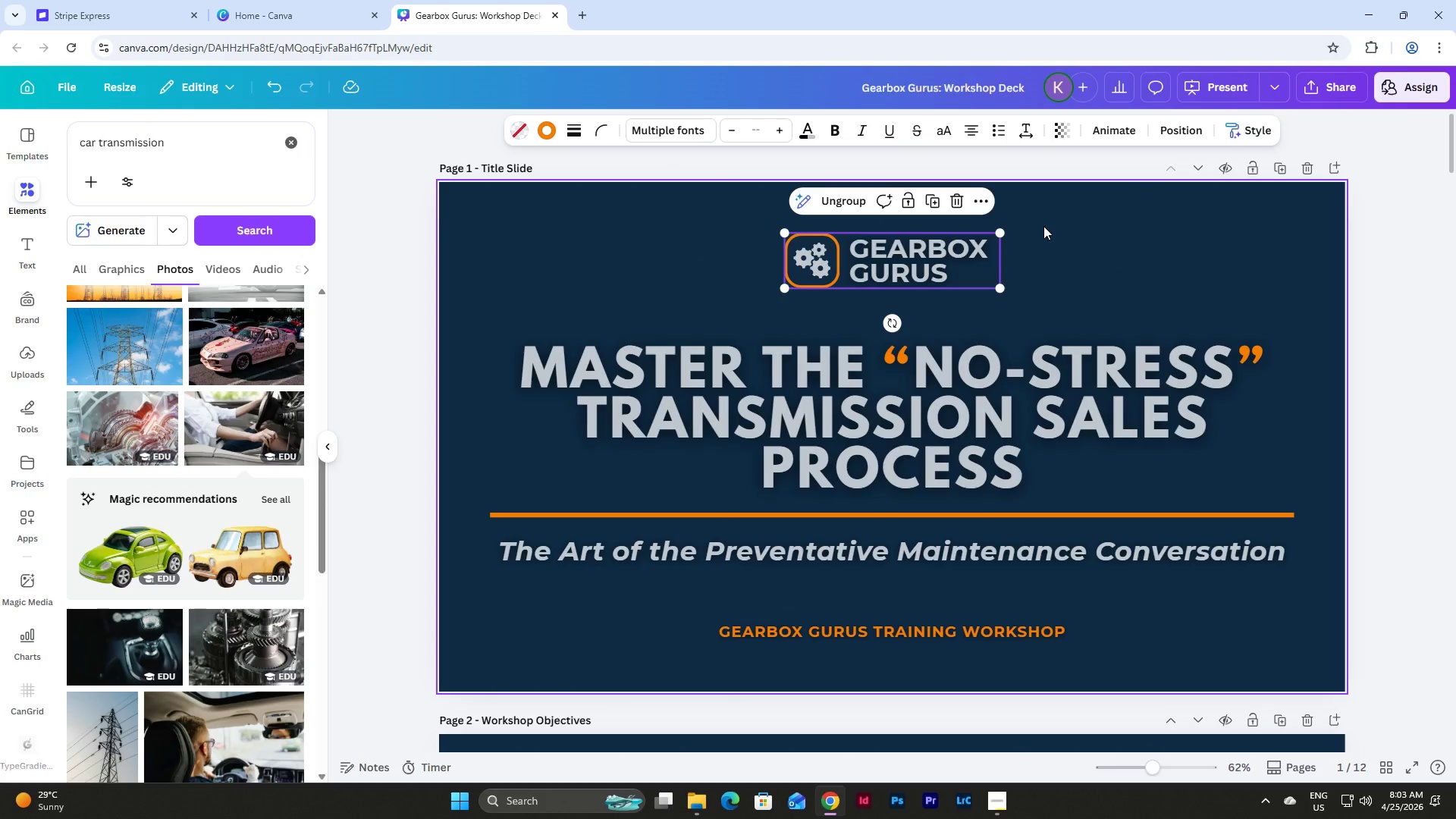 
wait(14.77)
 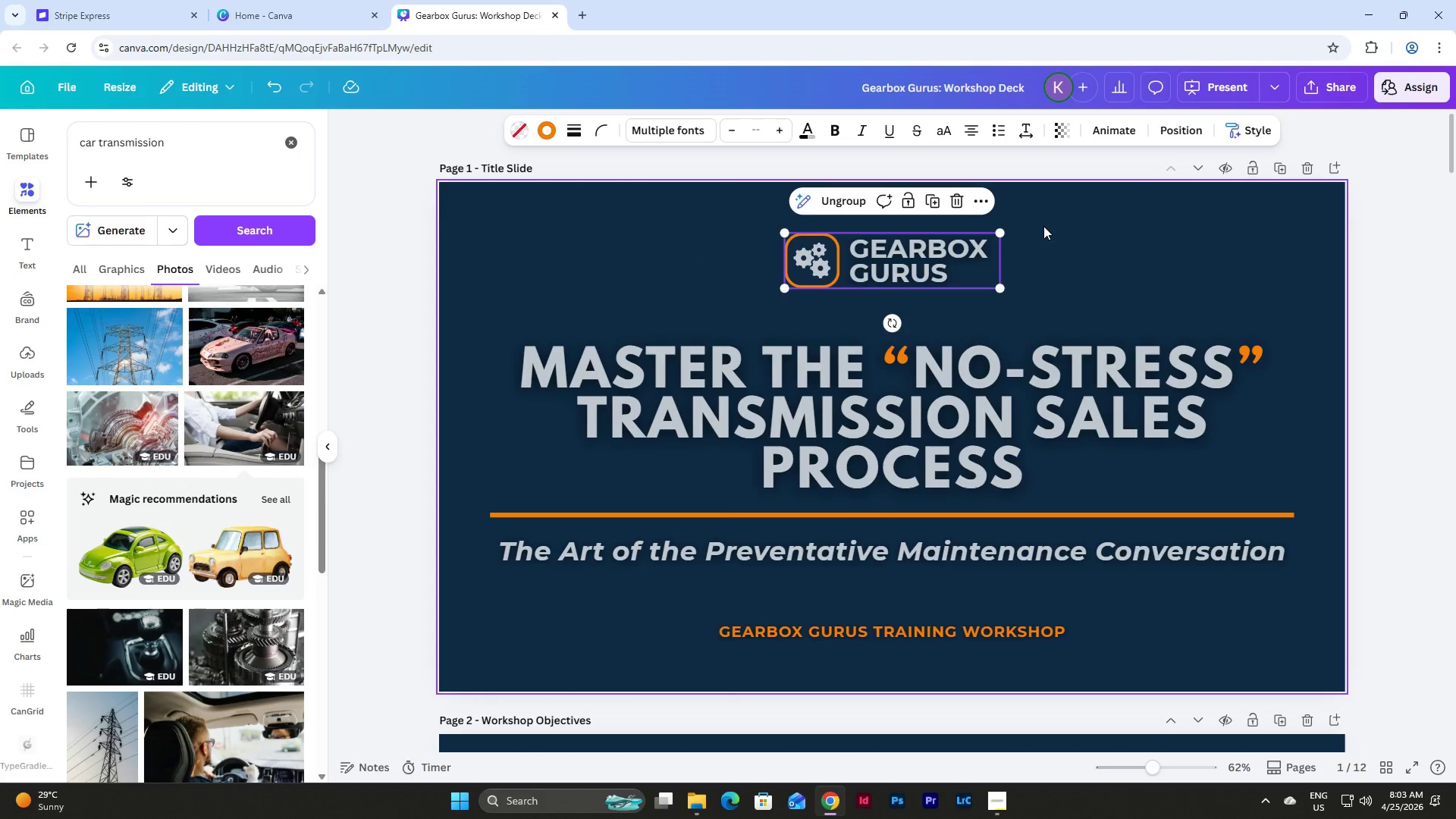 
left_click([1115, 119])
 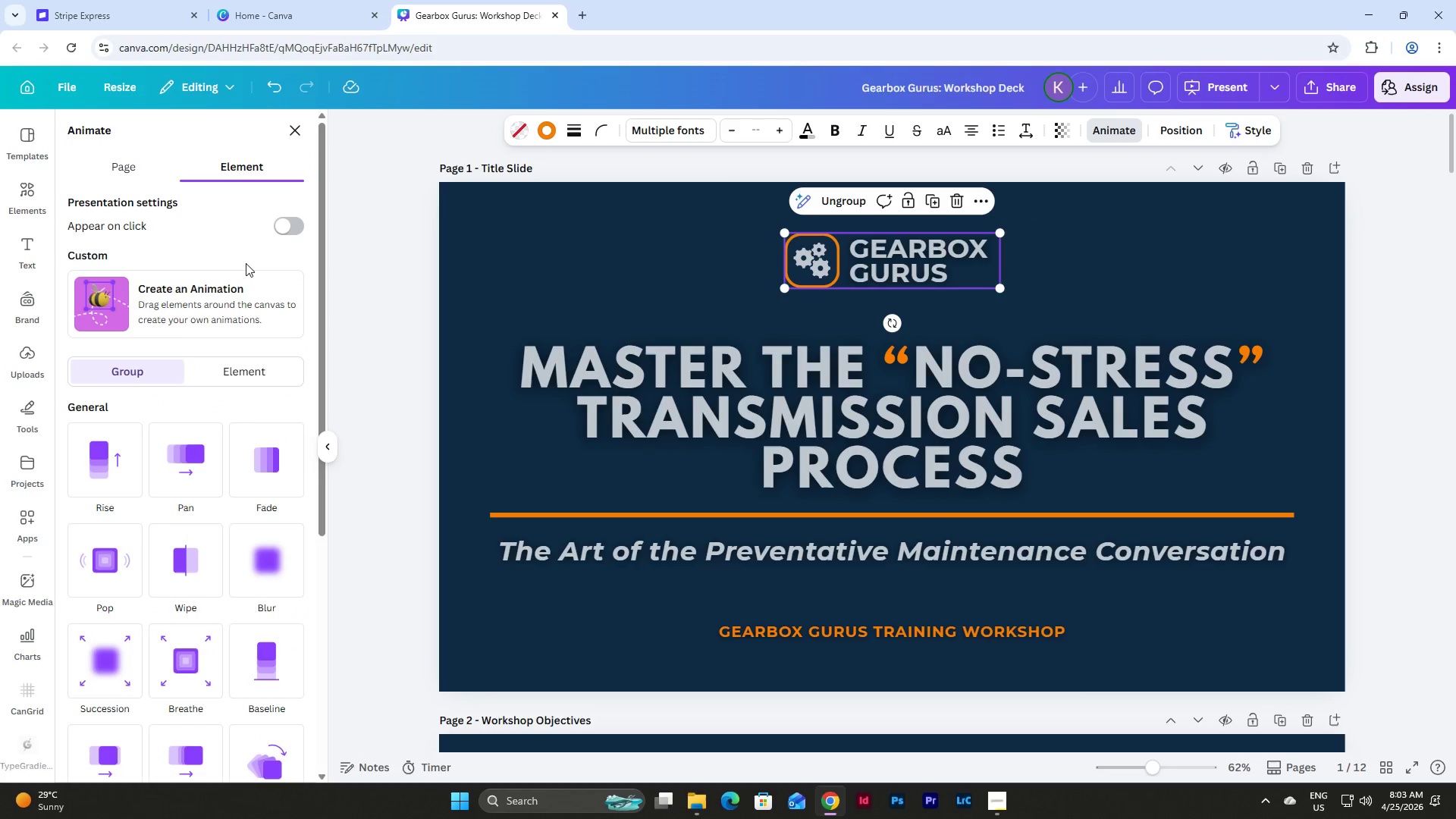 
scroll: coordinate [246, 263], scroll_direction: up, amount: 2.0
 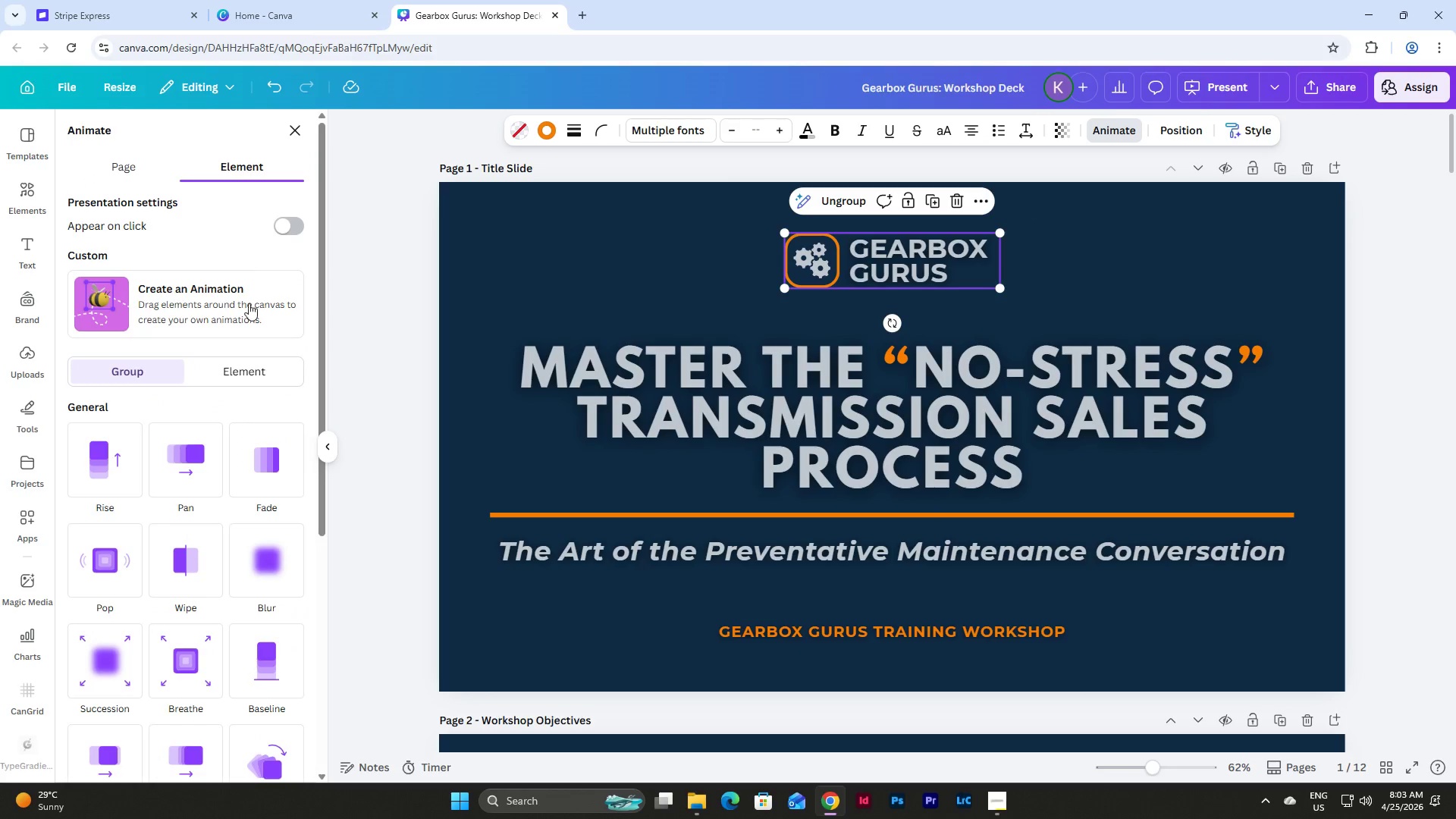 
left_click([267, 461])
 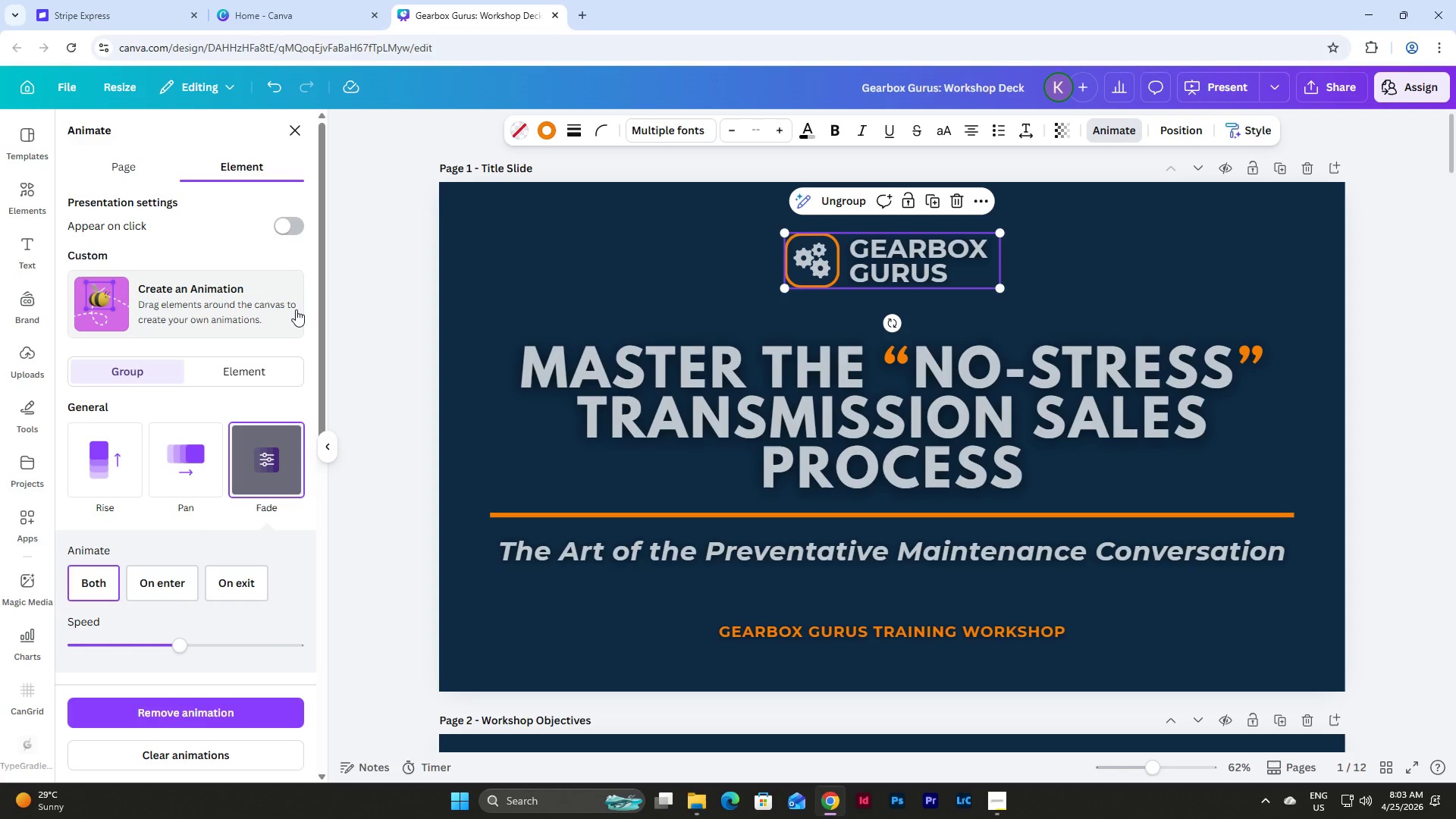 
wait(5.17)
 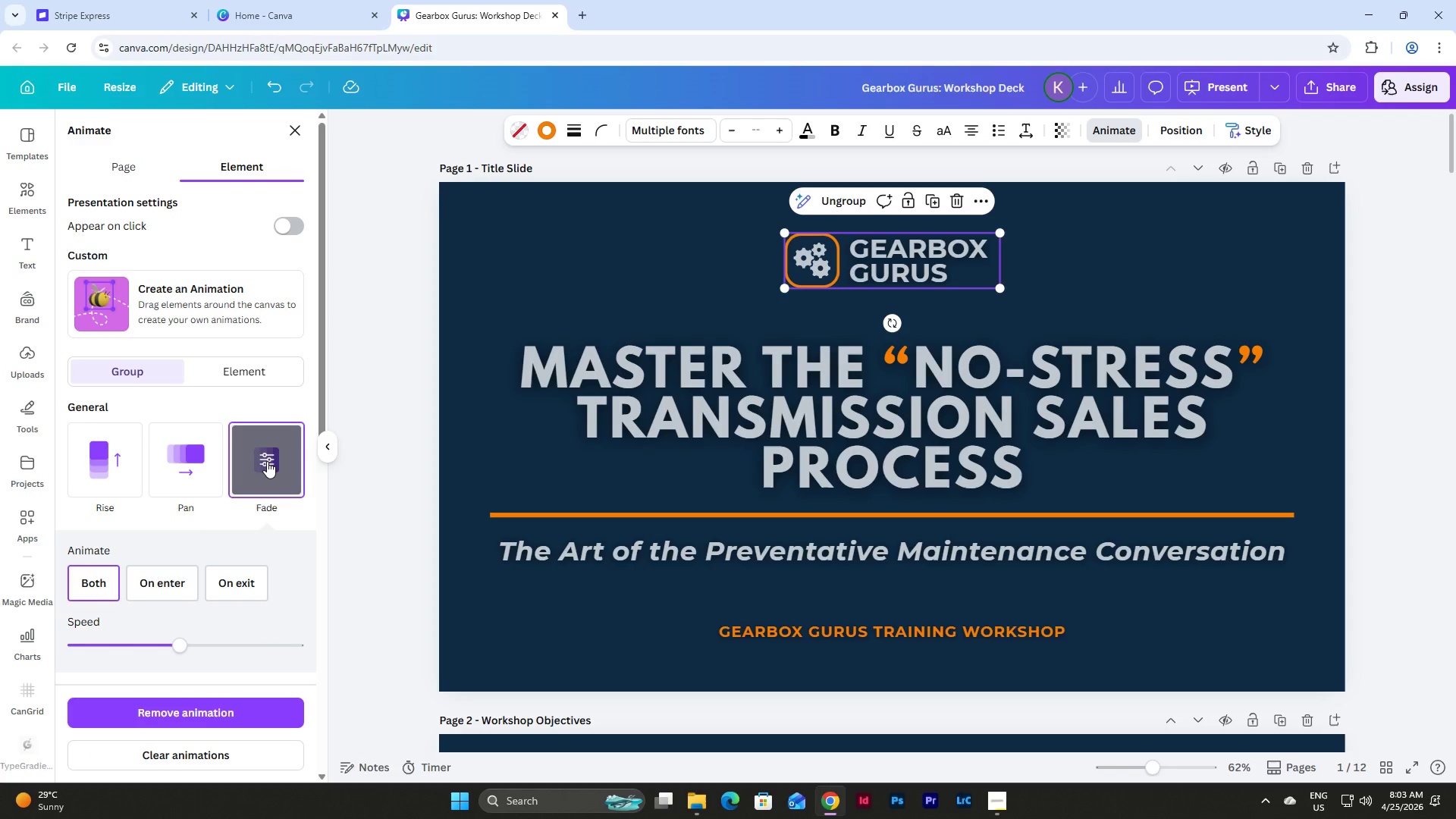 
scroll: coordinate [296, 309], scroll_direction: down, amount: 1.0
 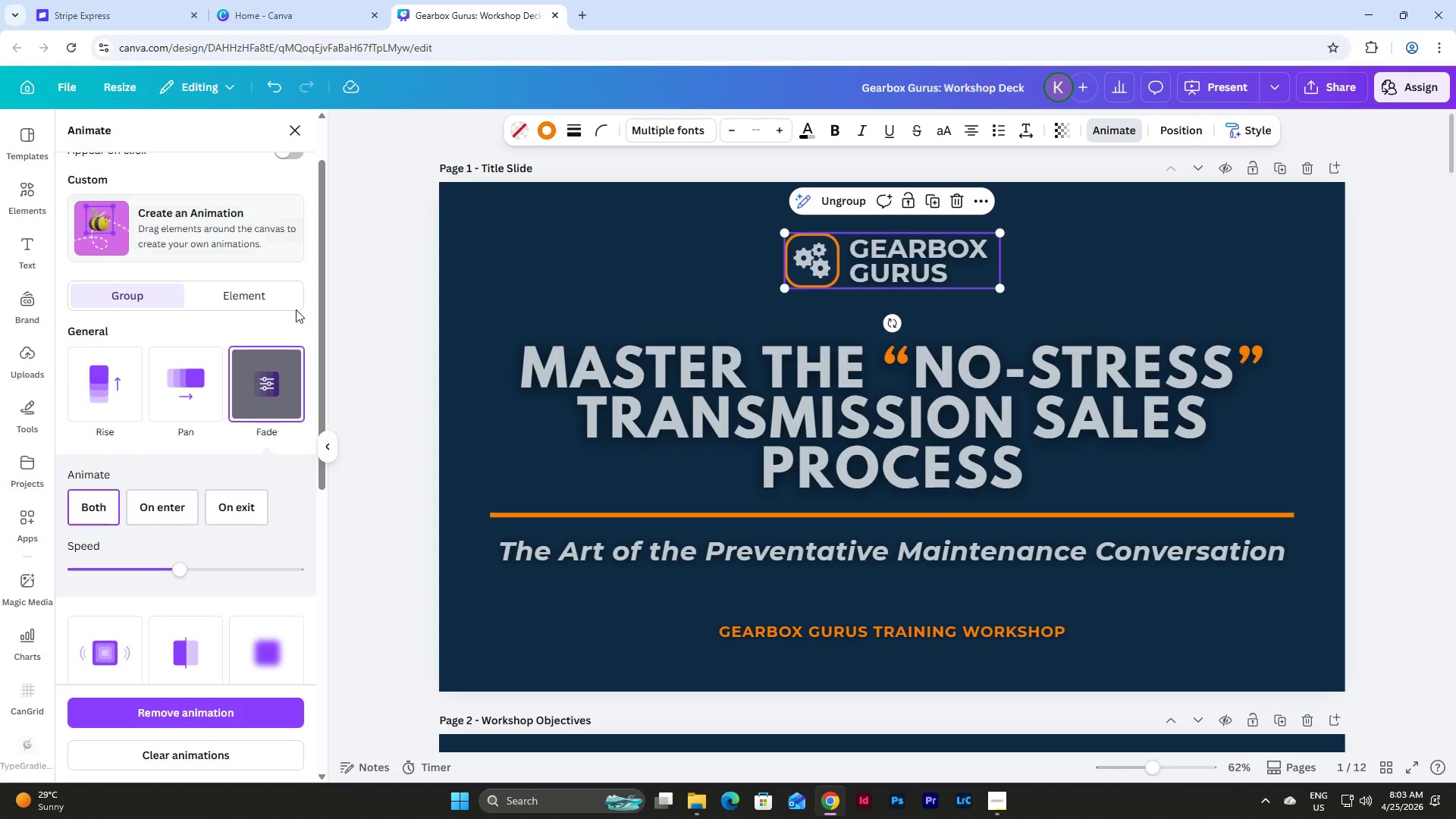 
scroll: coordinate [296, 309], scroll_direction: up, amount: 4.0
 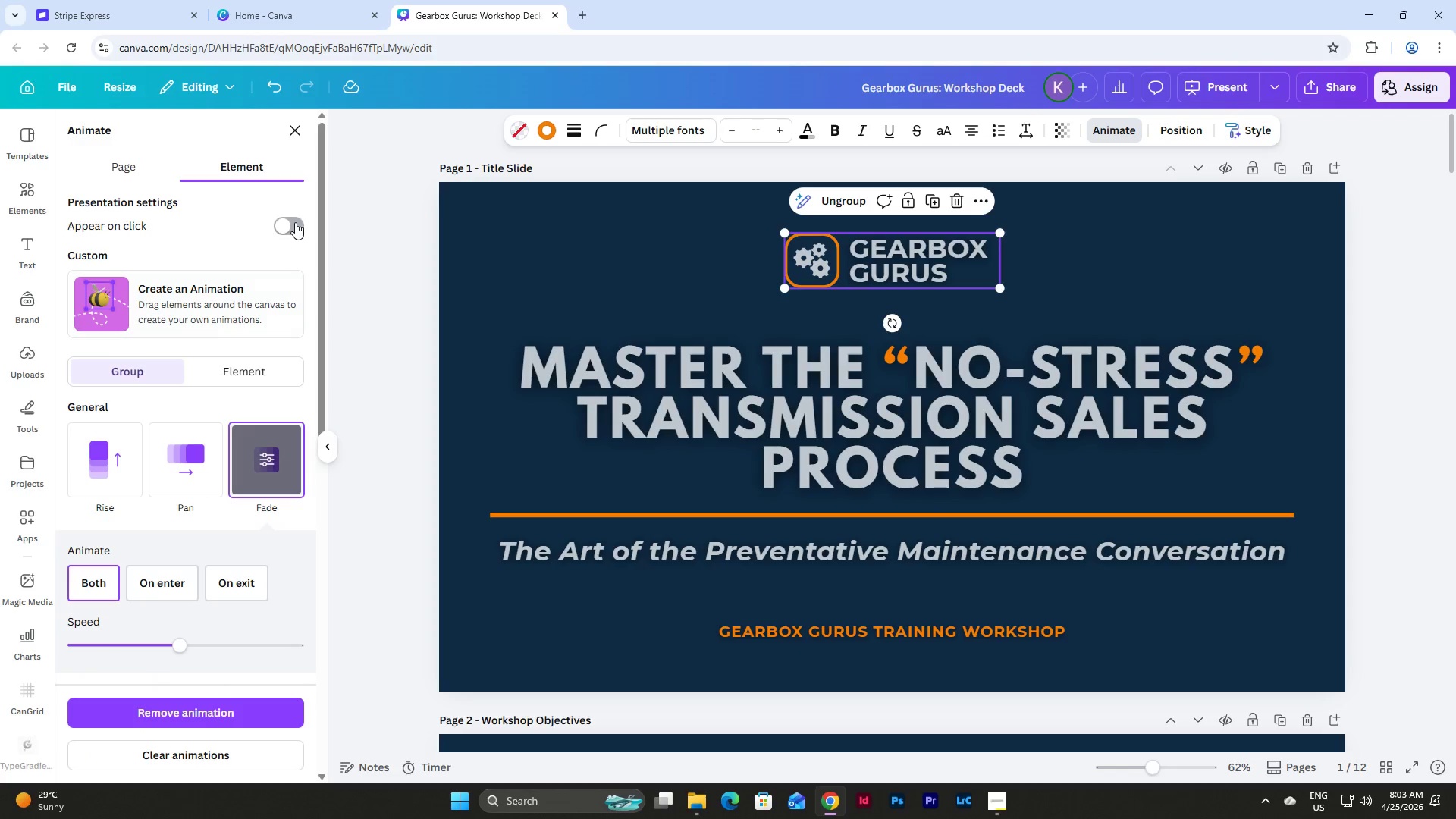 
left_click([295, 222])
 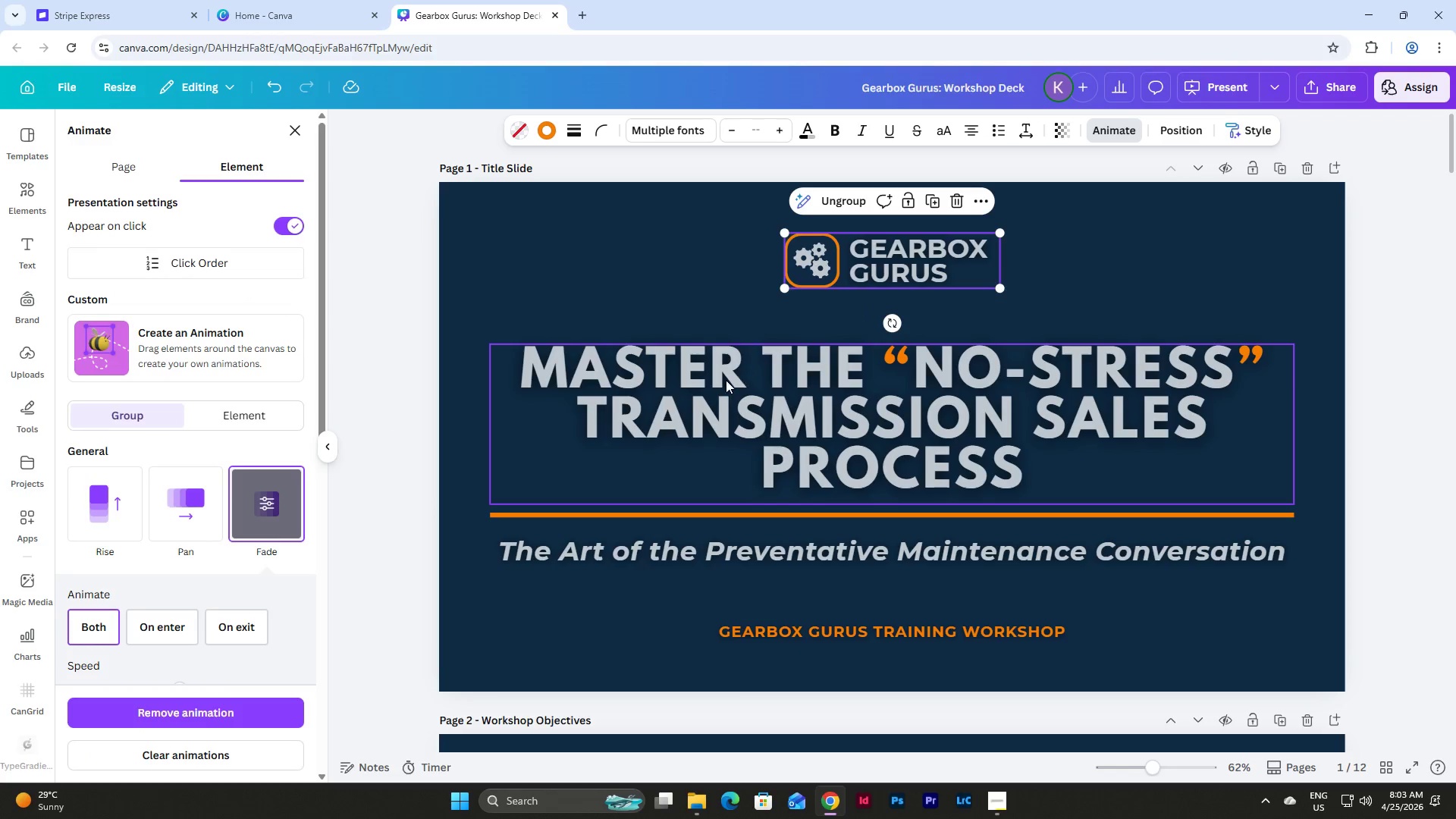 
left_click([717, 381])
 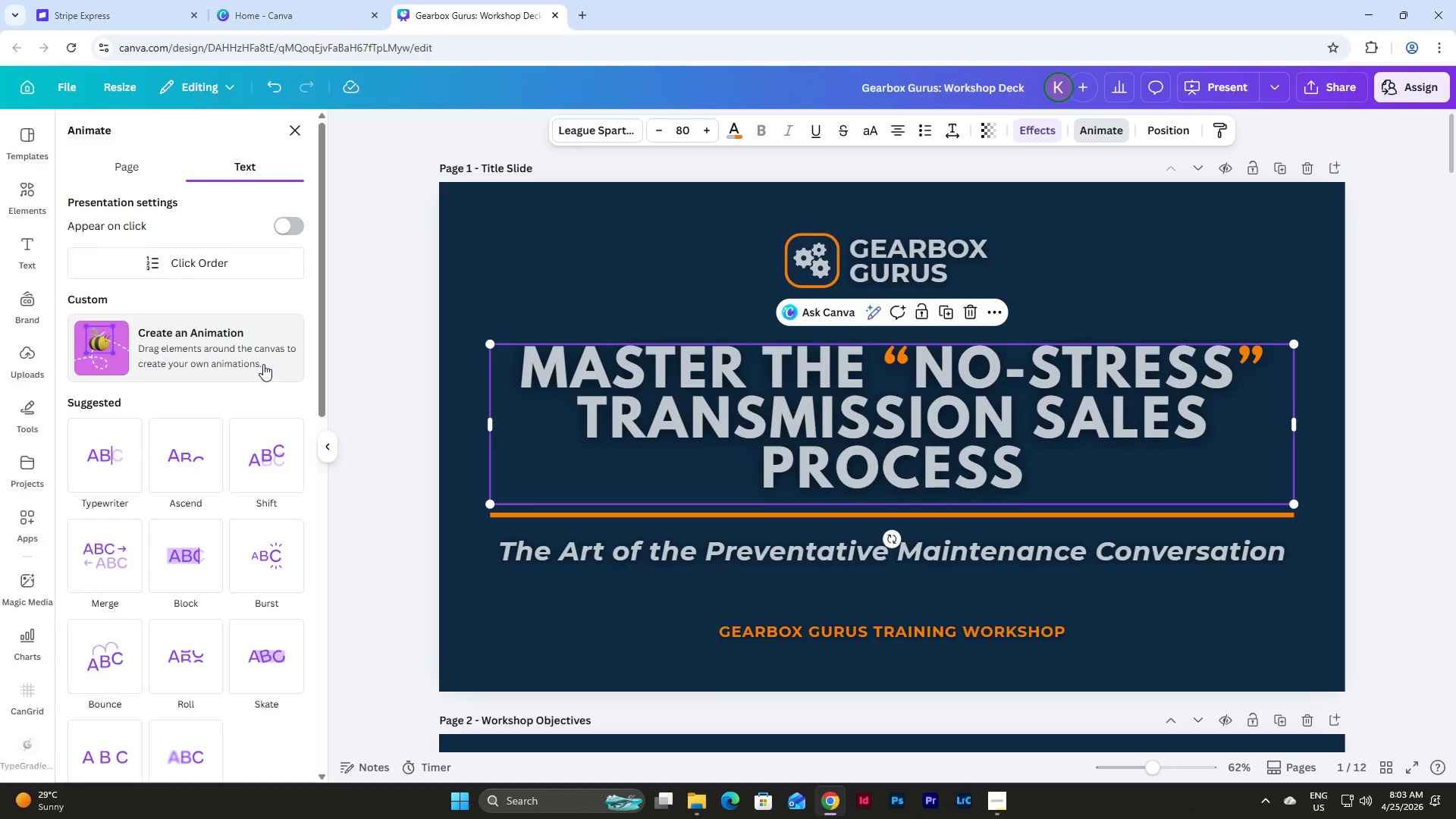 
scroll: coordinate [306, 332], scroll_direction: down, amount: 5.0
 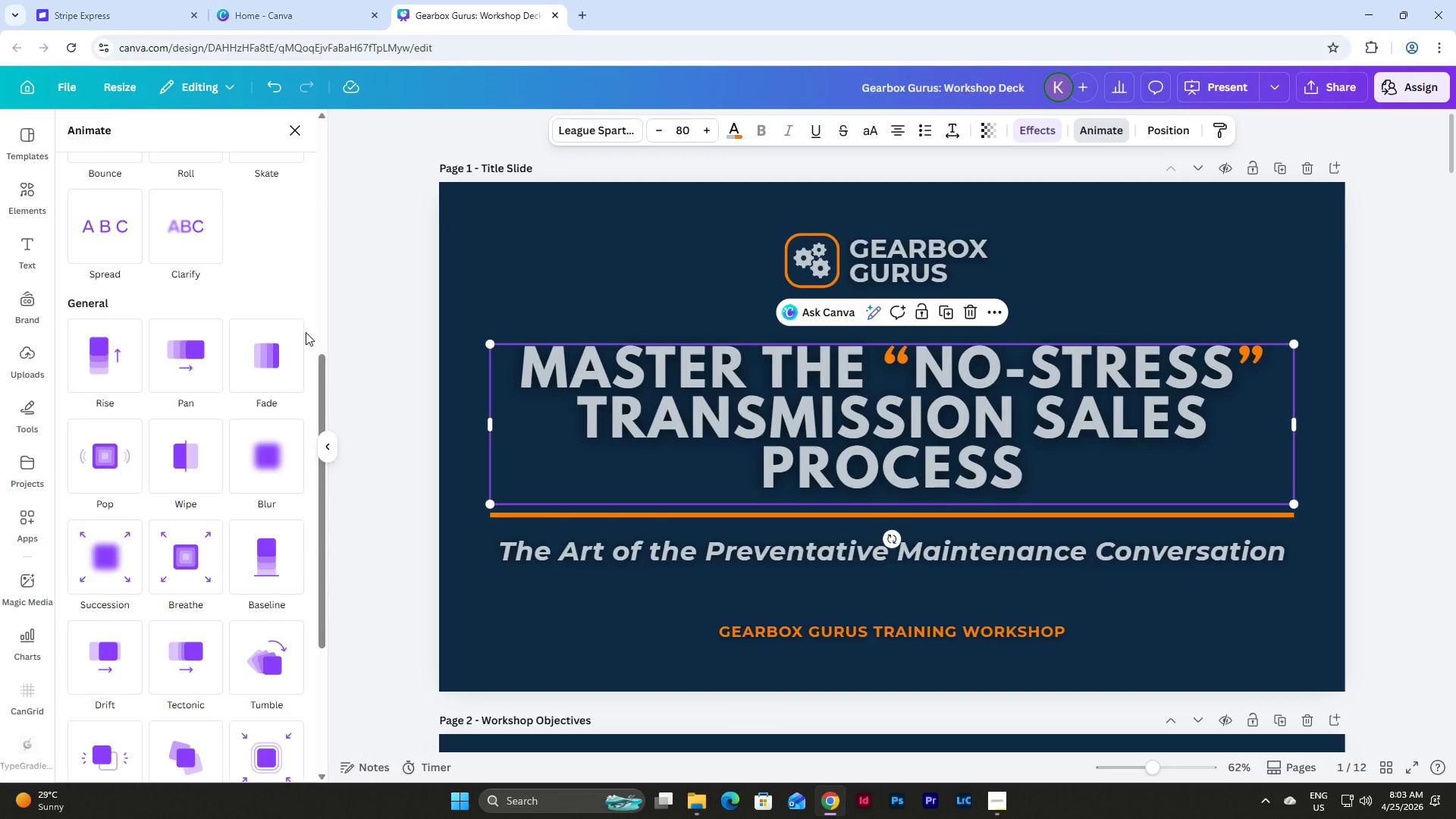 
wait(5.09)
 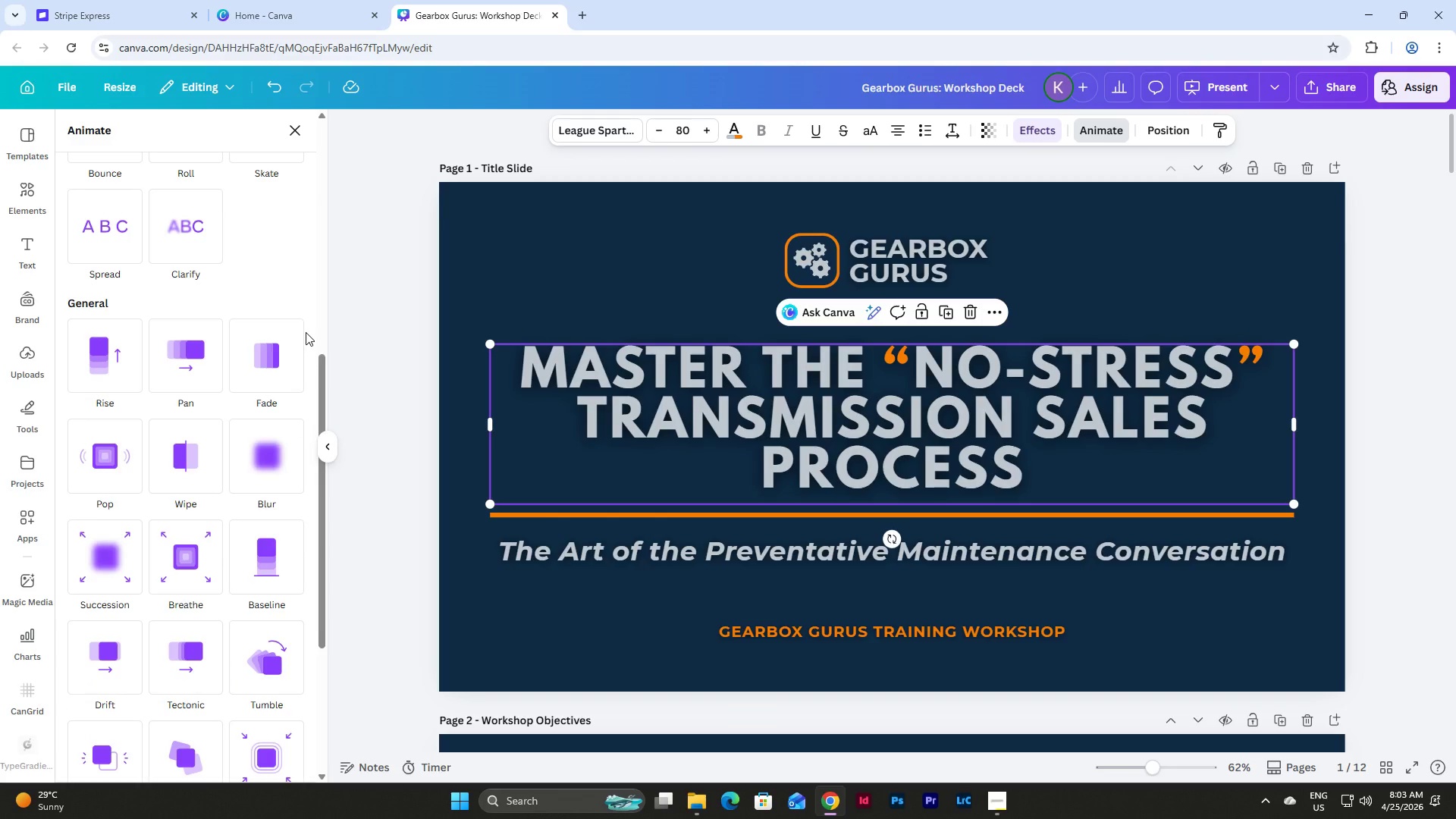 
scroll: coordinate [306, 332], scroll_direction: up, amount: 2.0
 